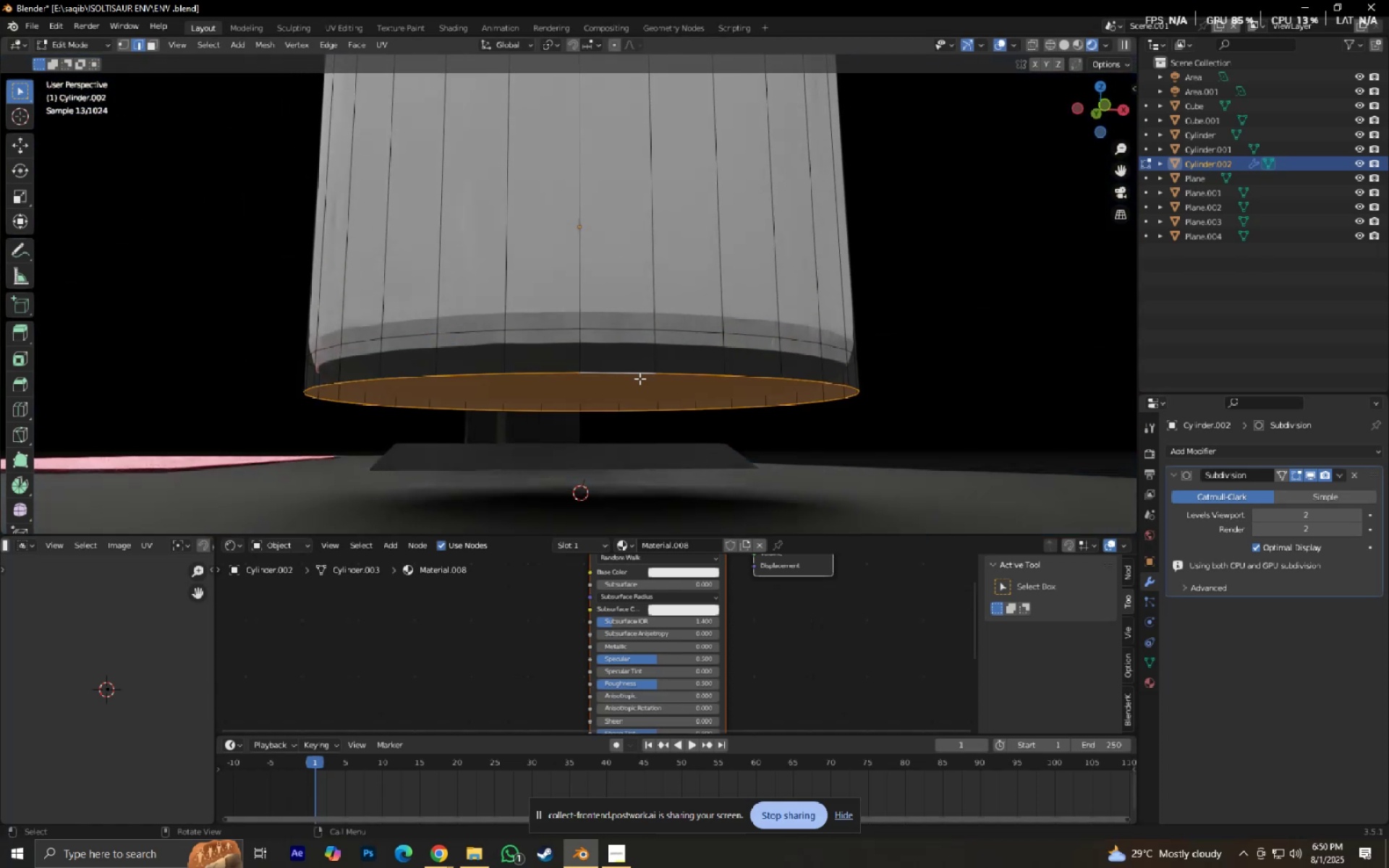 
key(S)
 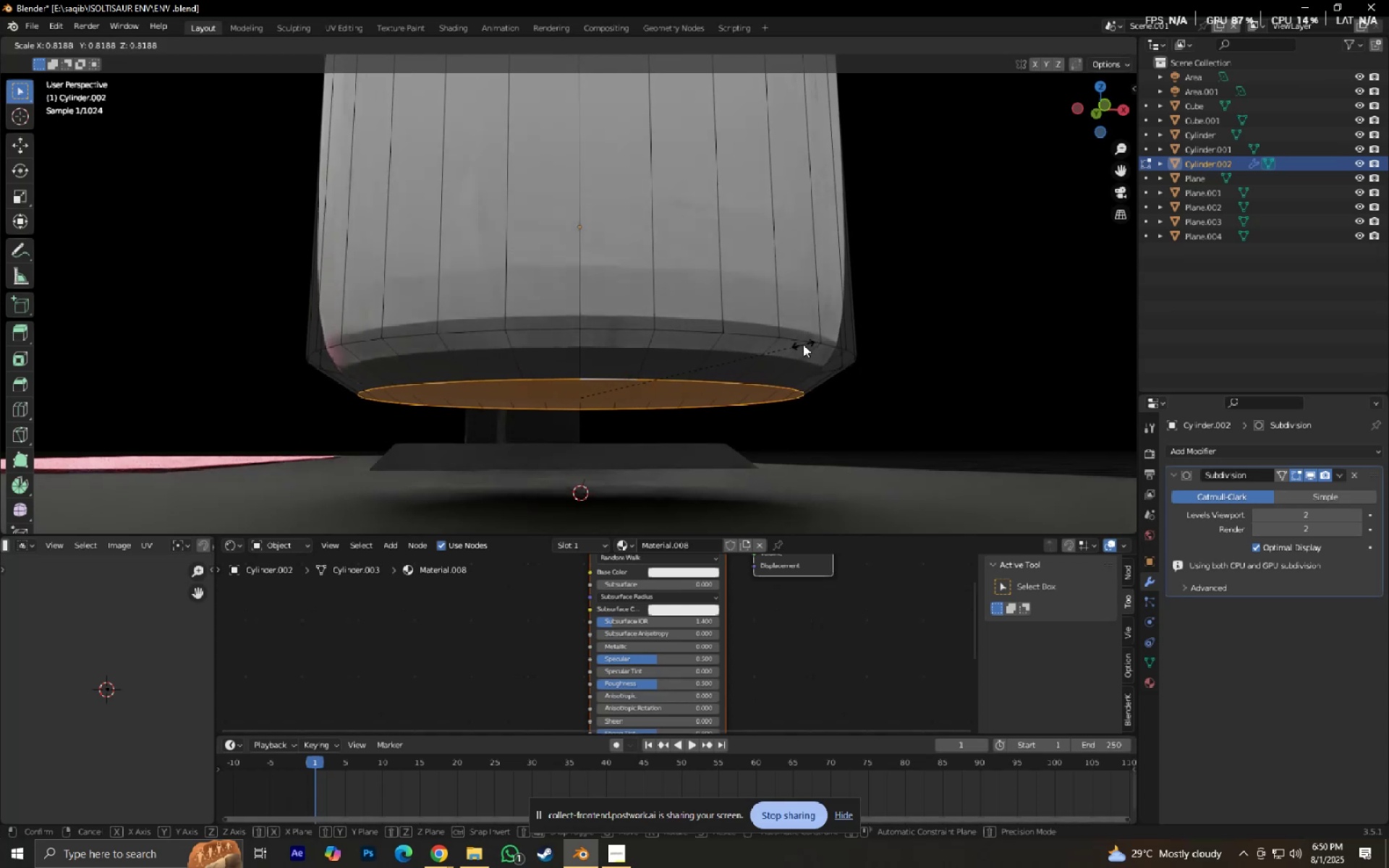 
left_click([803, 344])
 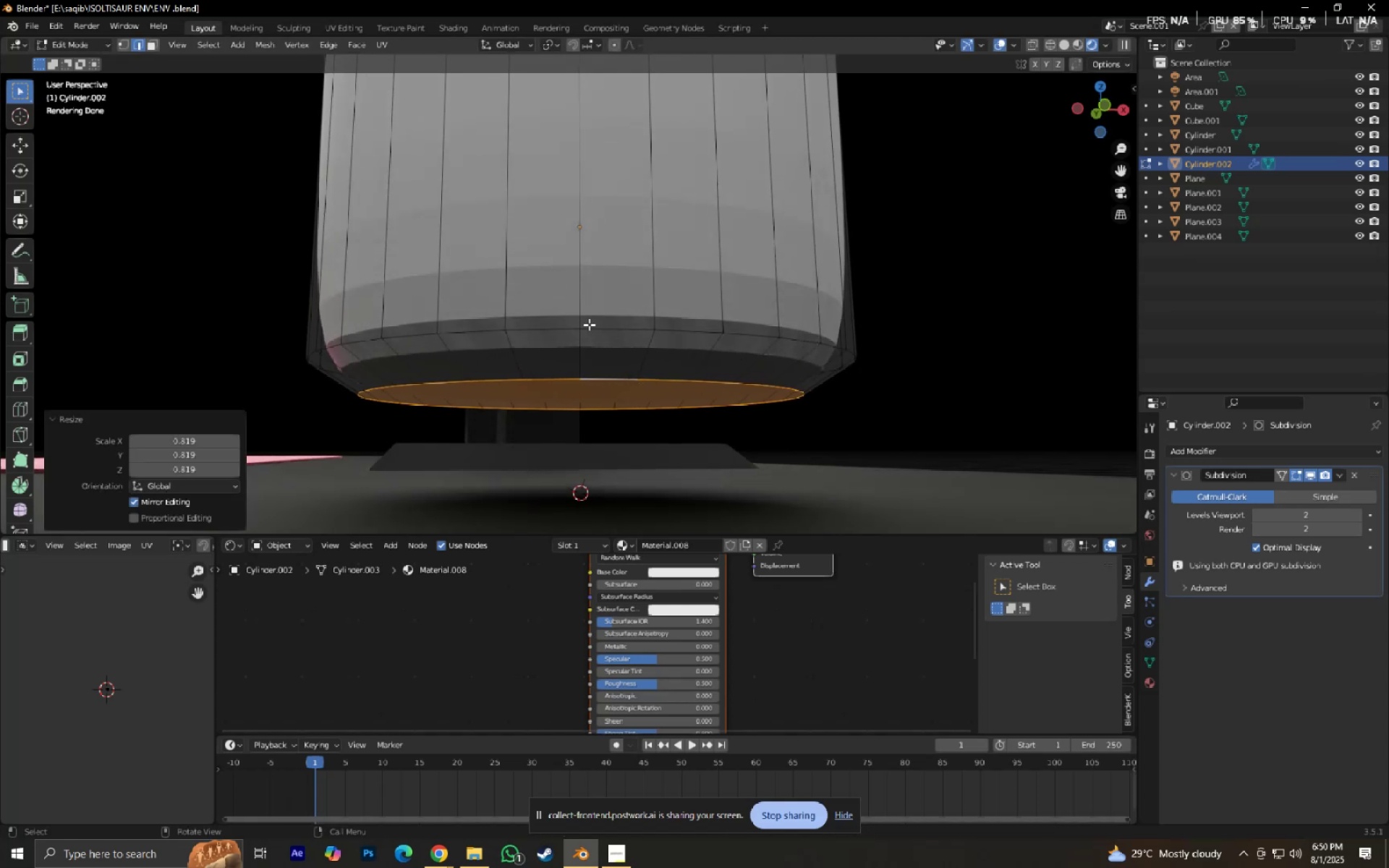 
key(Tab)
 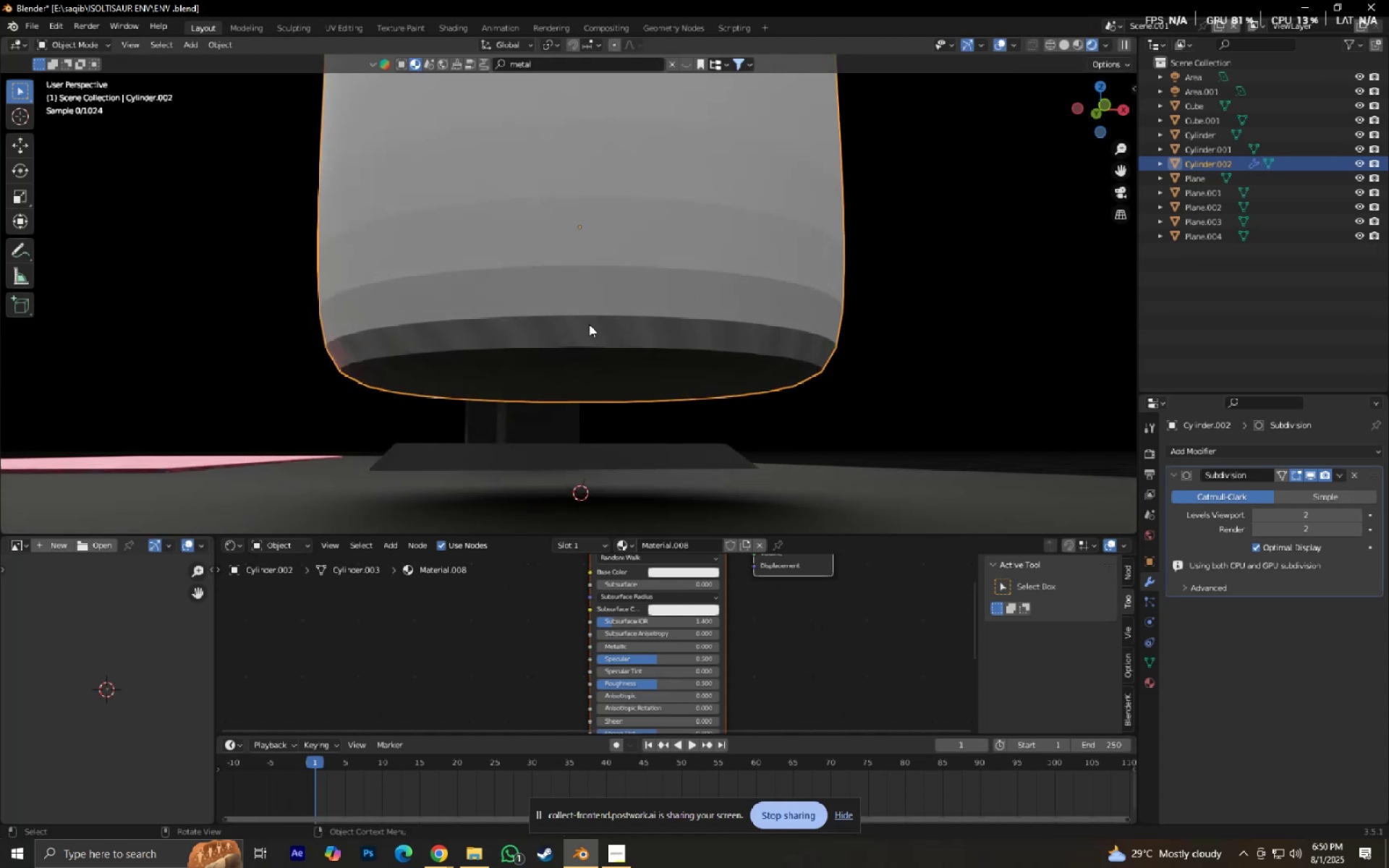 
key(Control+ControlLeft)
 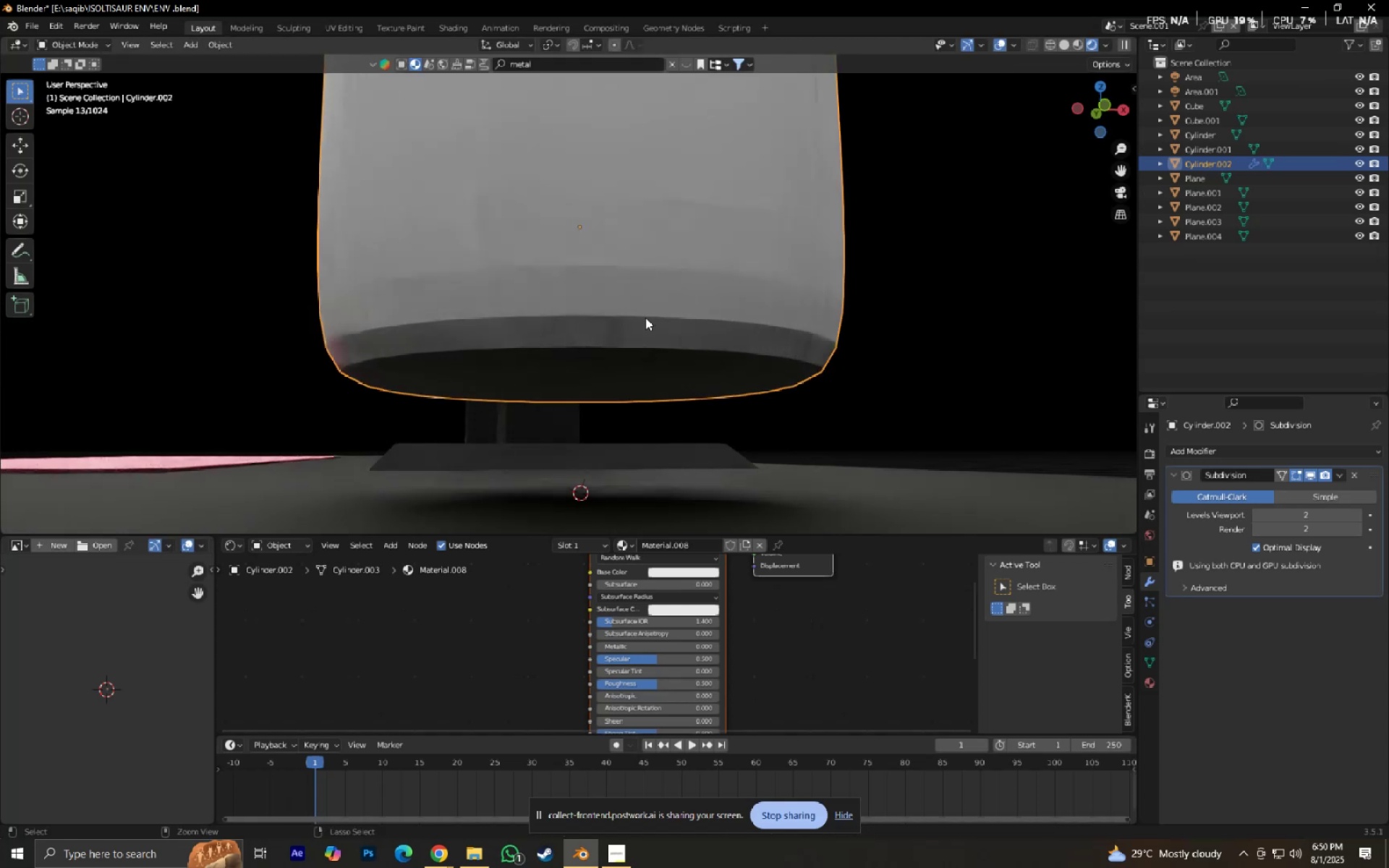 
key(Control+S)
 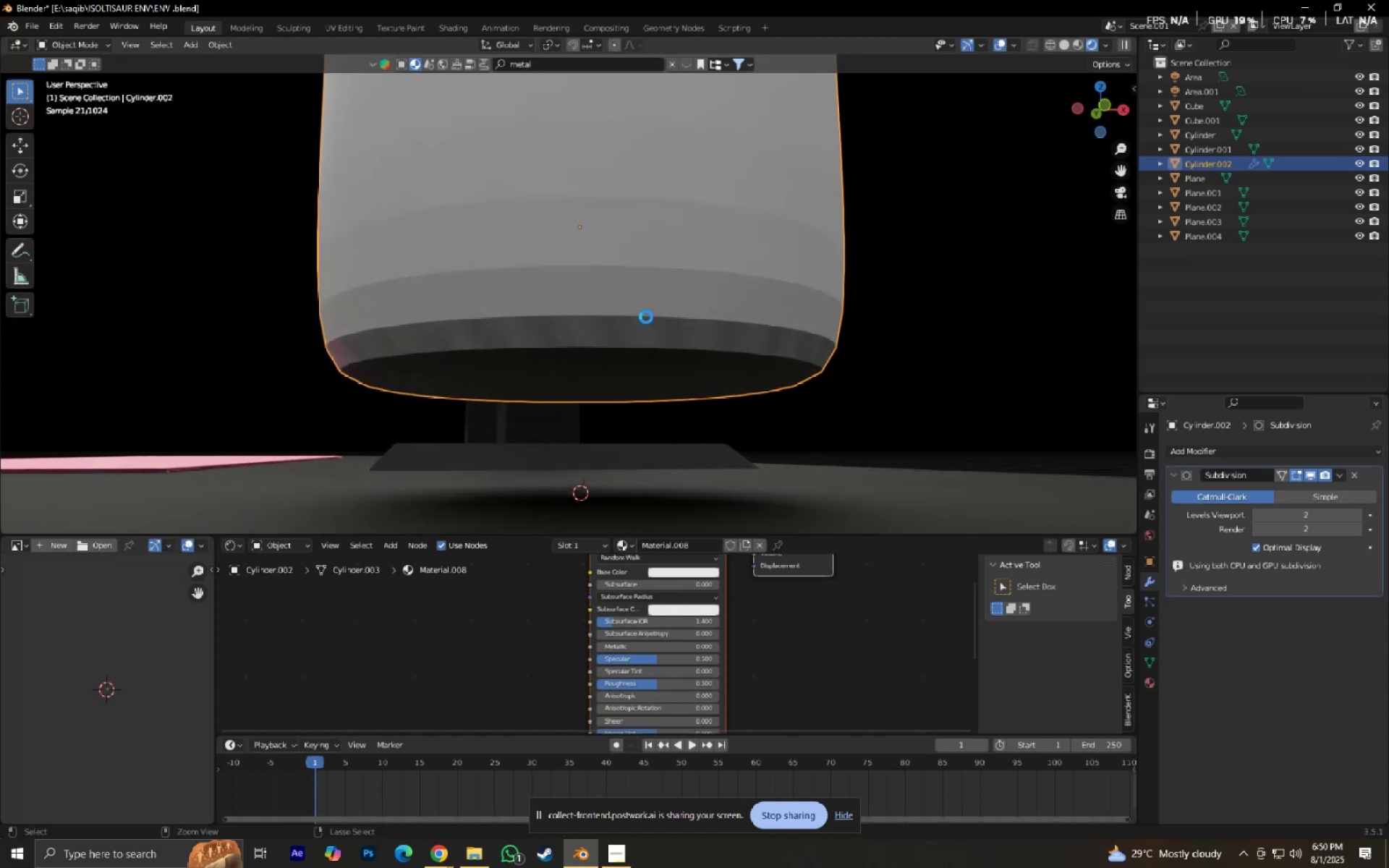 
right_click([646, 317])
 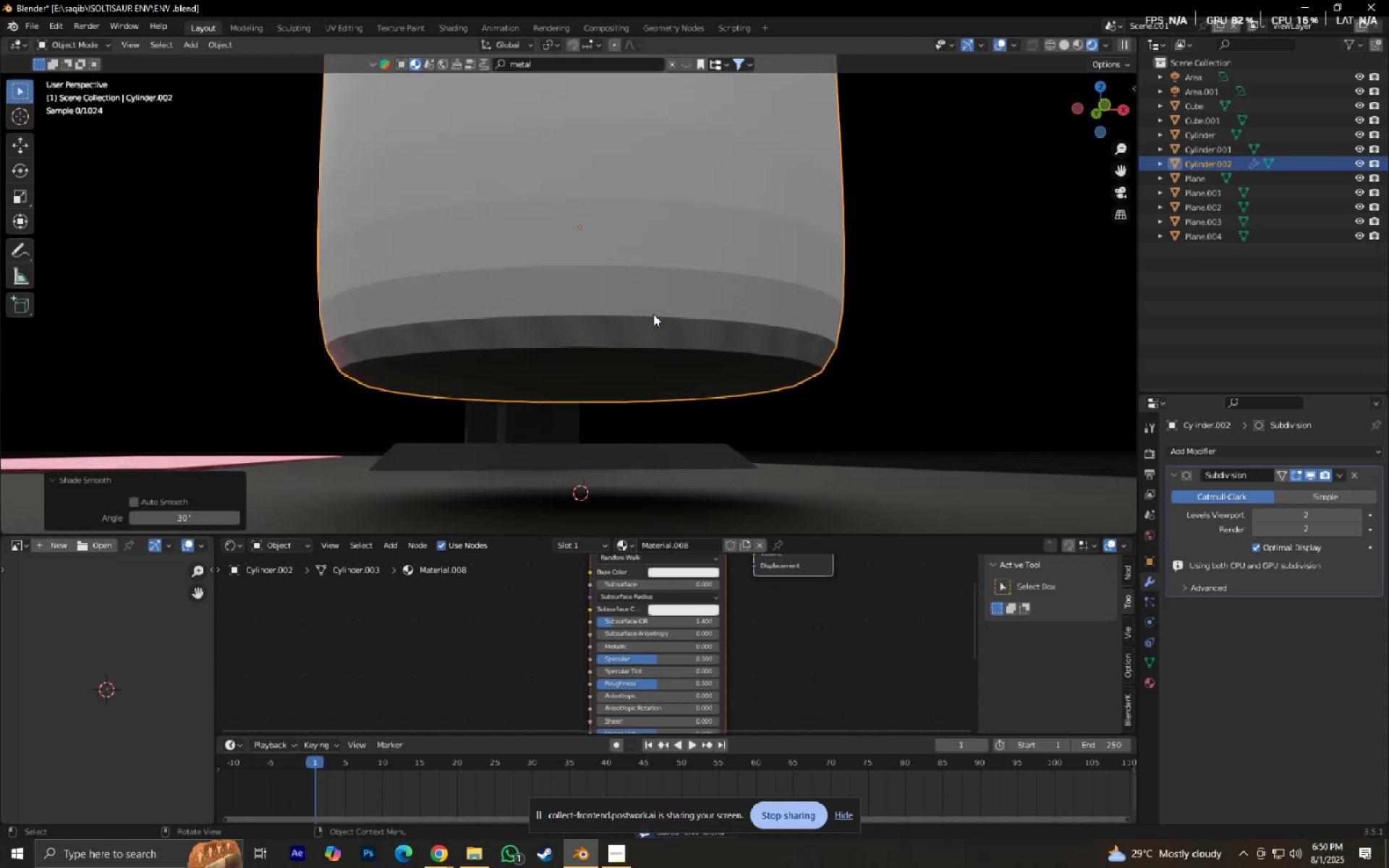 
scroll: coordinate [685, 310], scroll_direction: down, amount: 3.0
 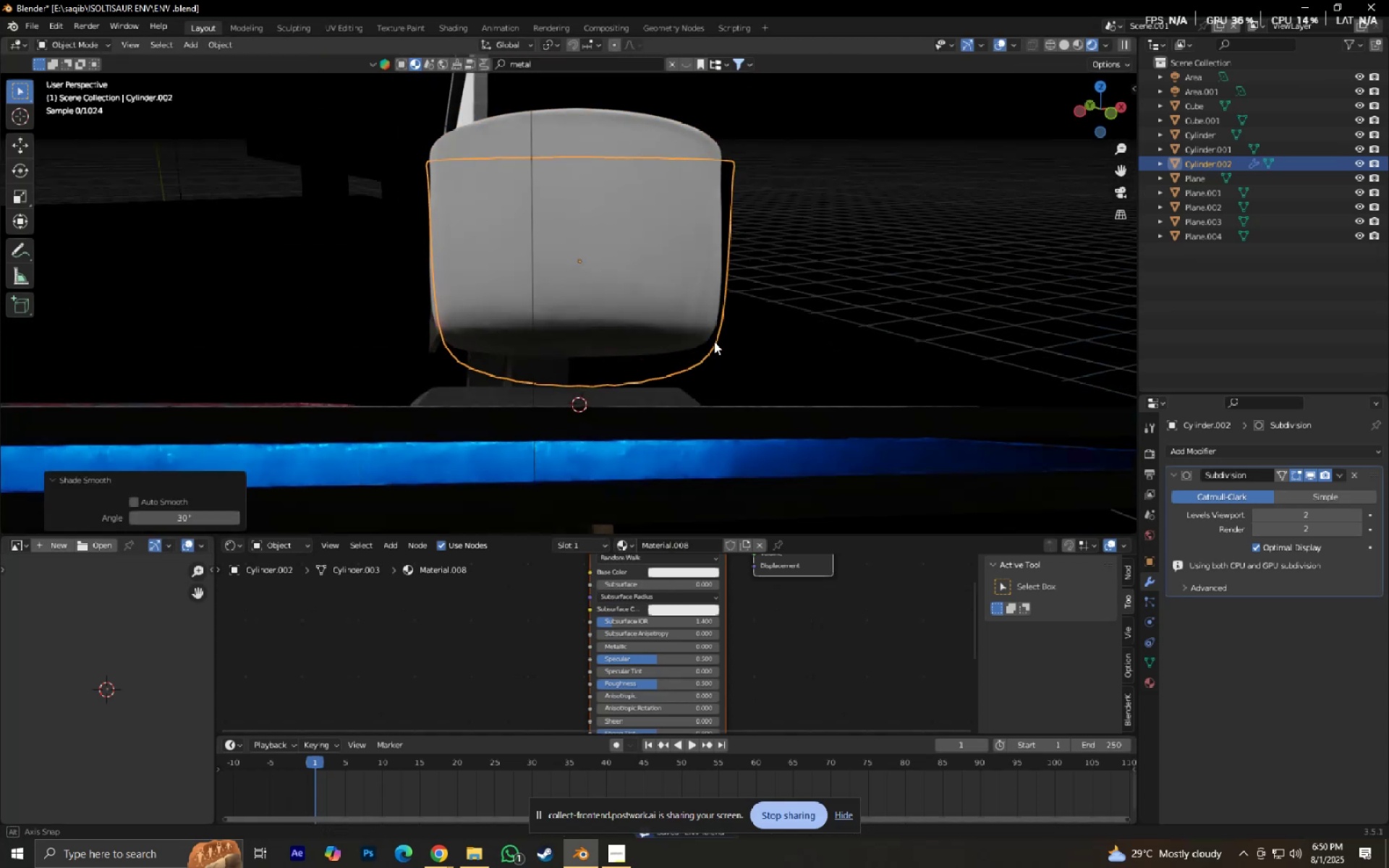 
hold_key(key=ShiftLeft, duration=0.34)
scroll: coordinate [642, 346], scroll_direction: up, amount: 1.0
 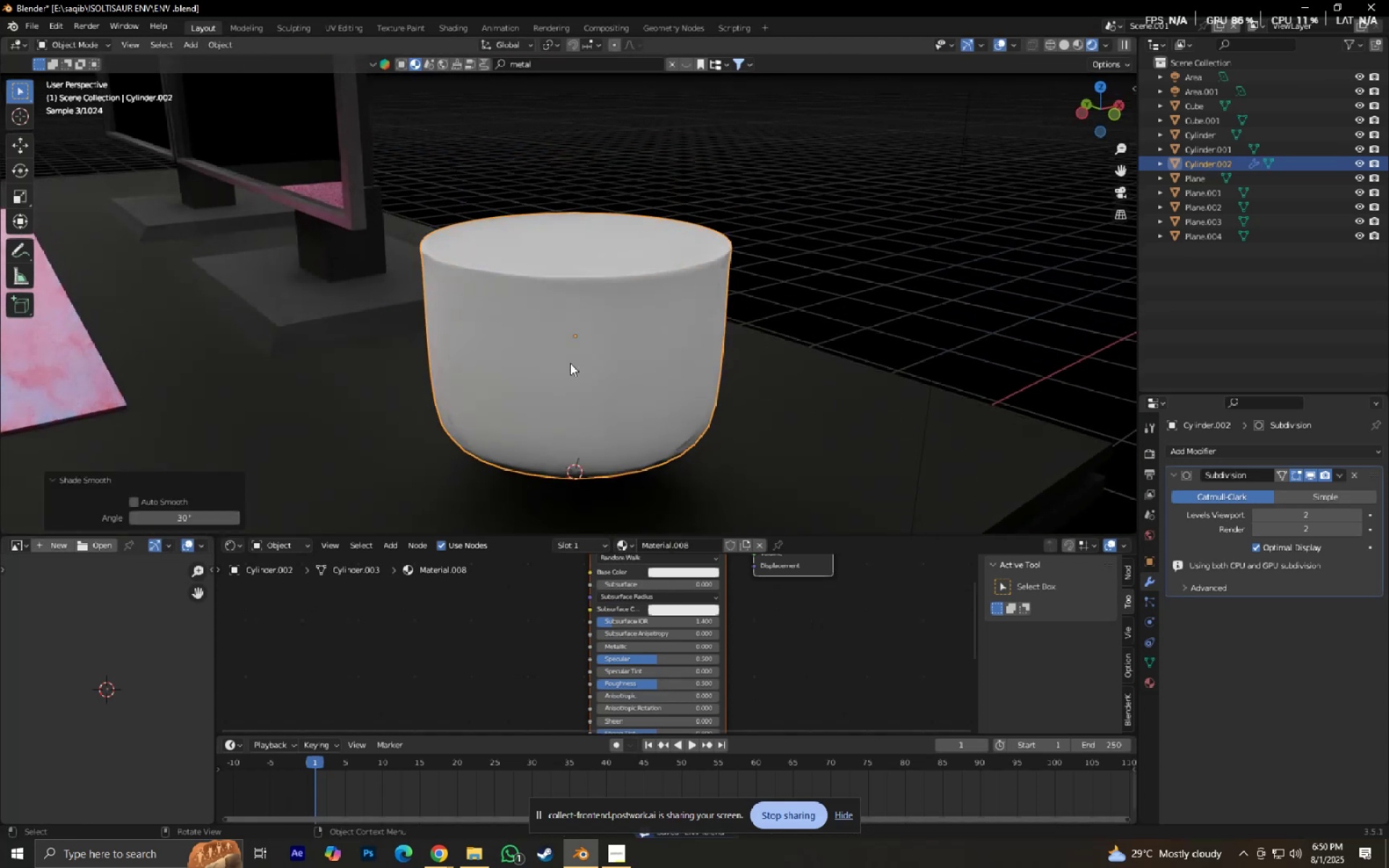 
left_click([570, 363])
 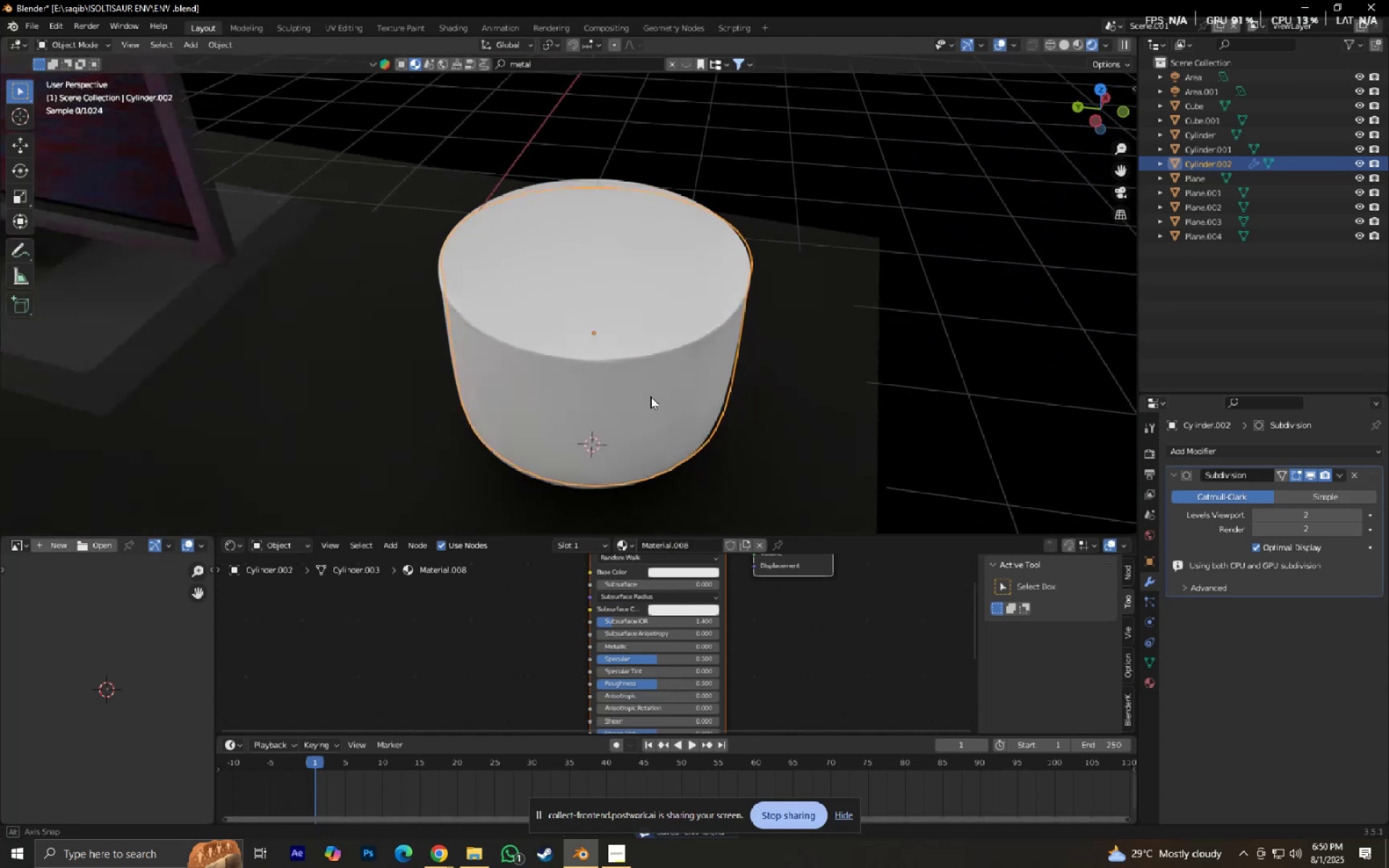 
type(sz)
 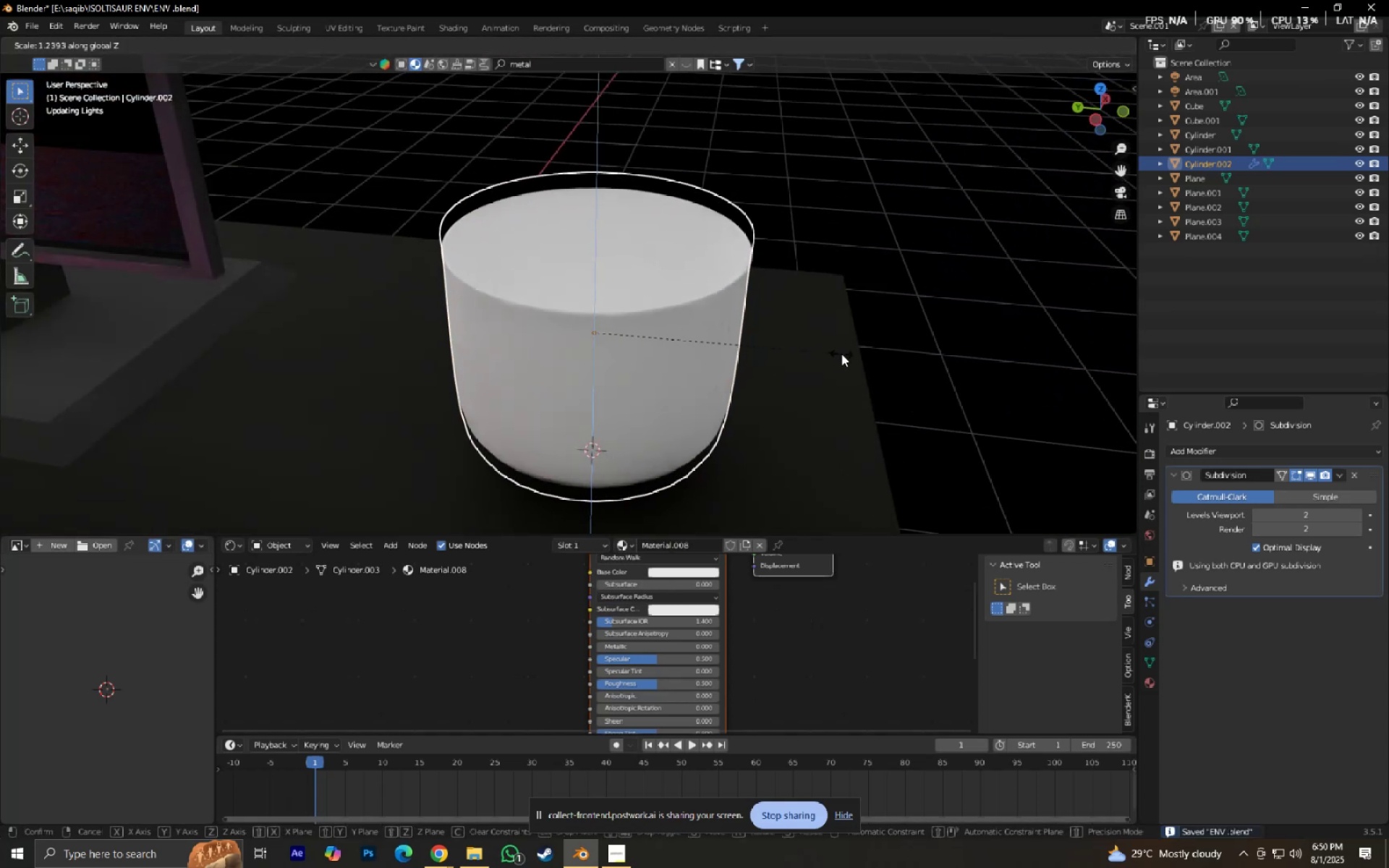 
left_click([841, 354])
 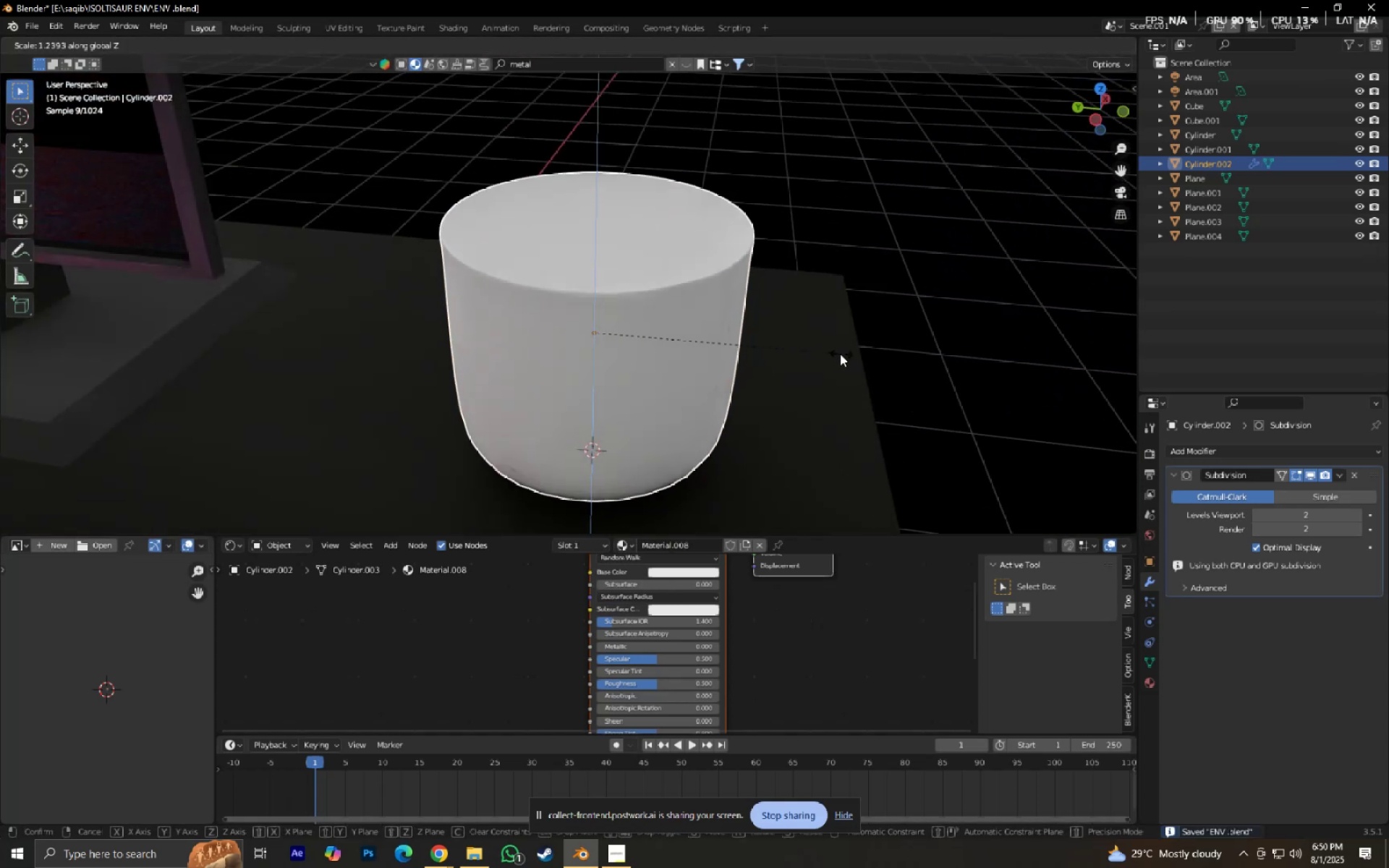 
type(sz)
 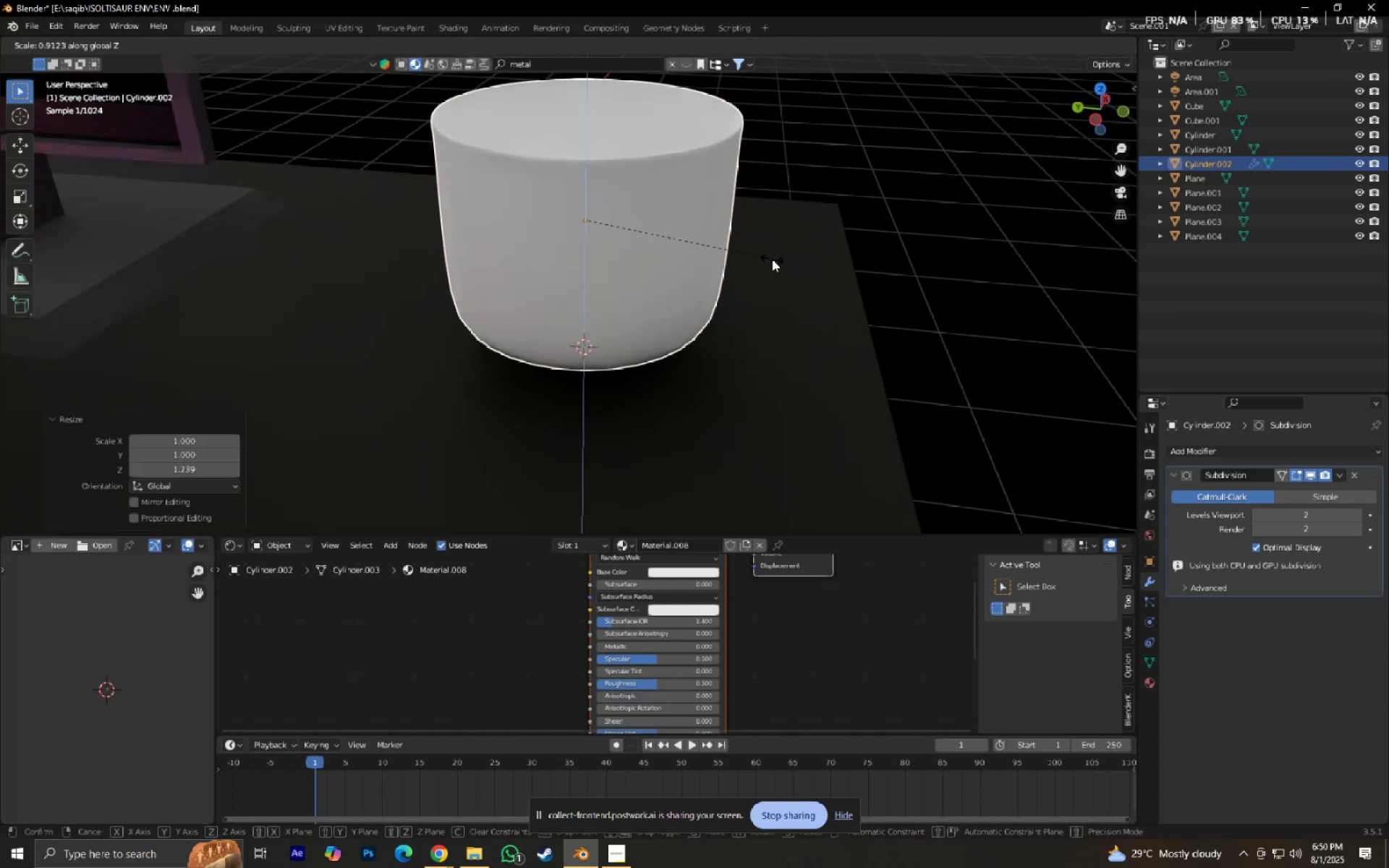 
left_click([772, 259])
 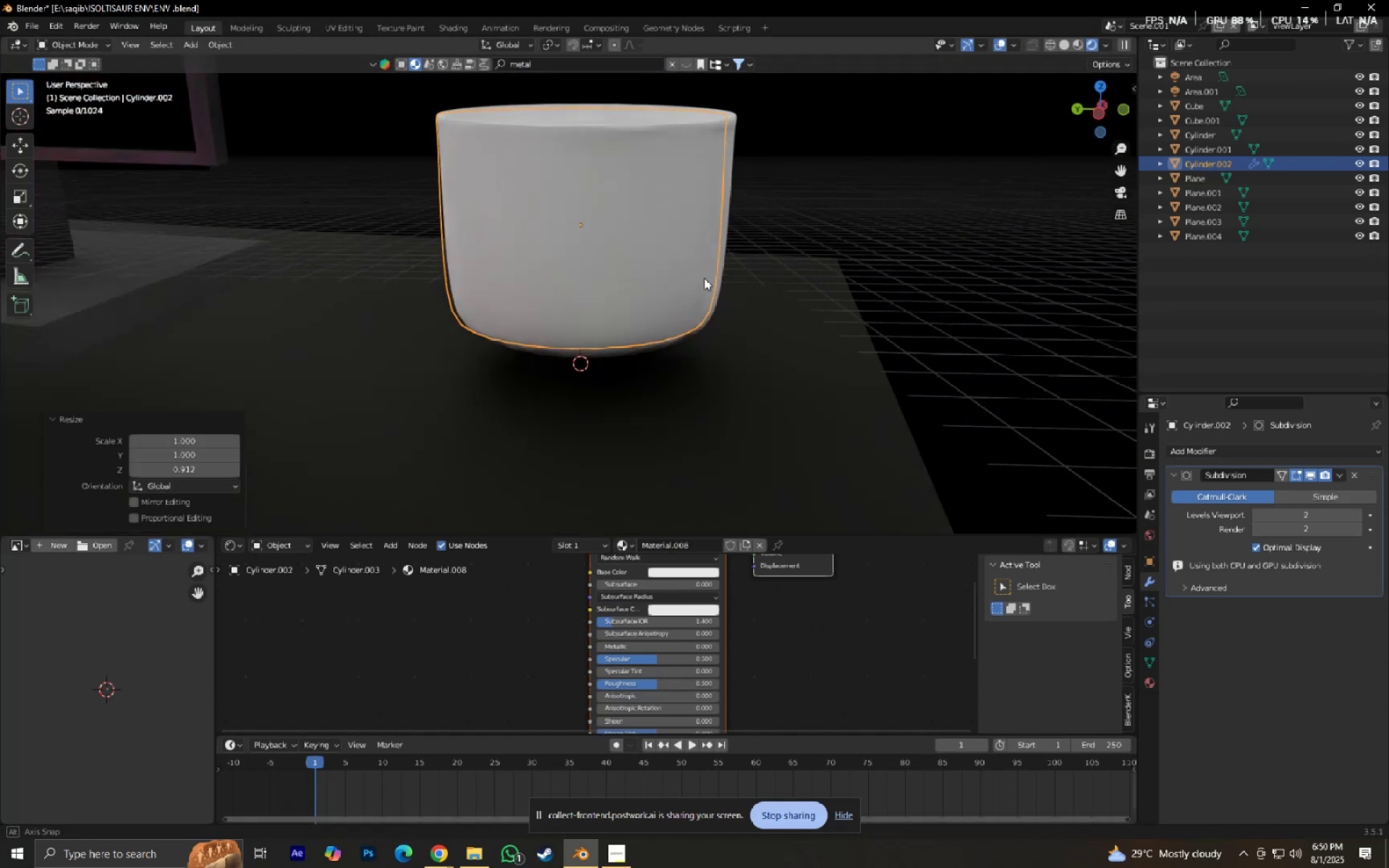 
type(sZ)
 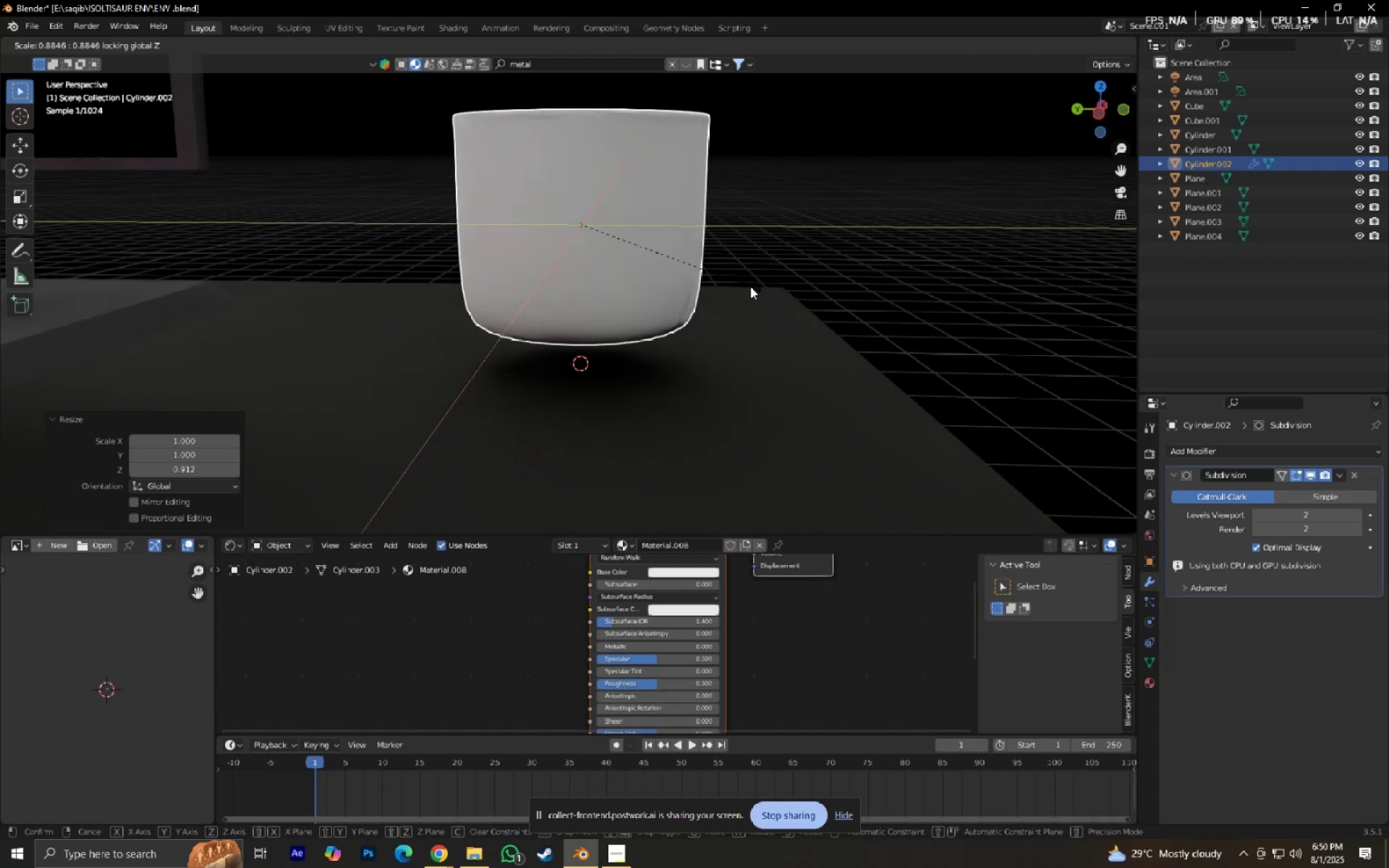 
left_click([750, 286])
 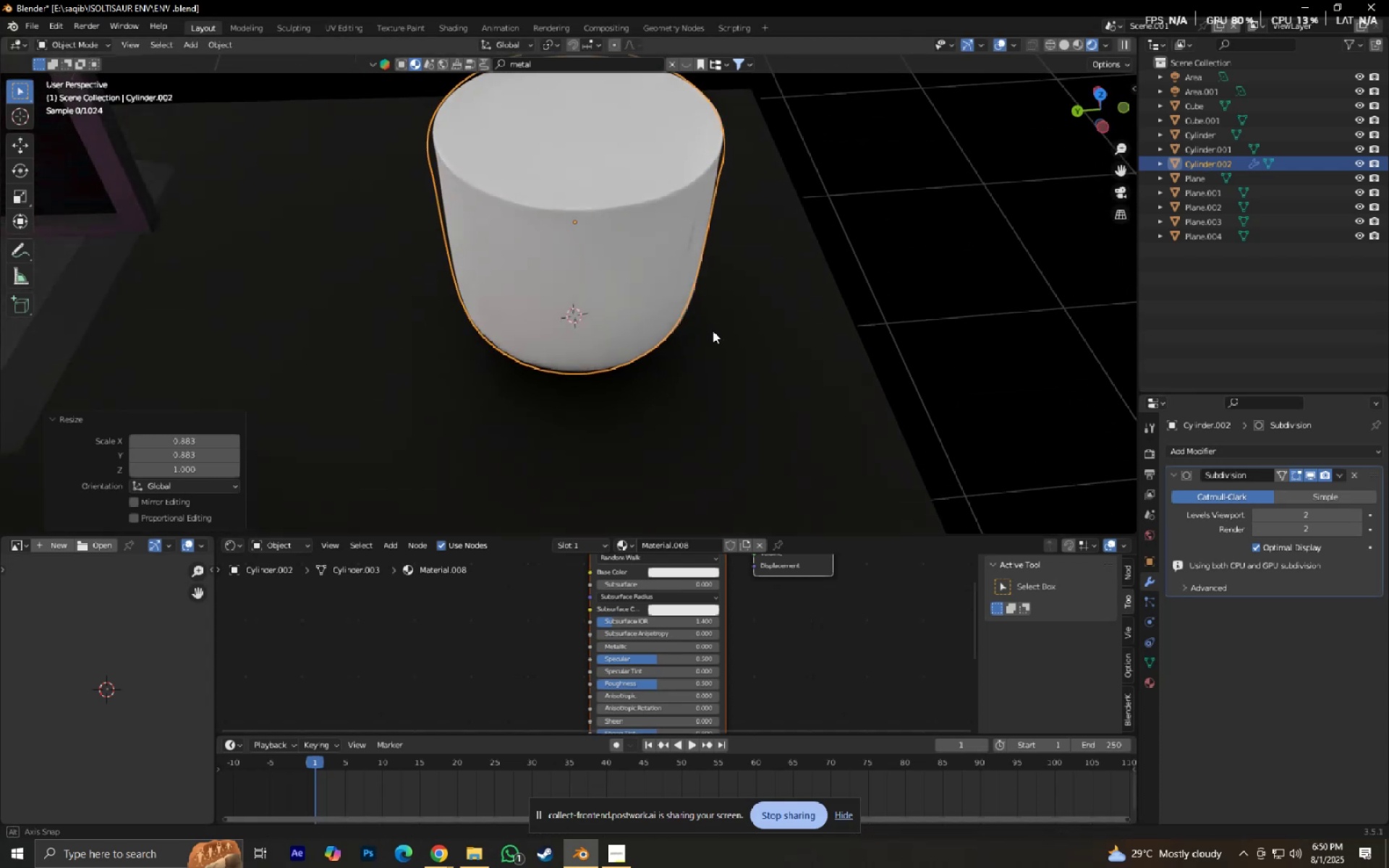 
type(gx)
 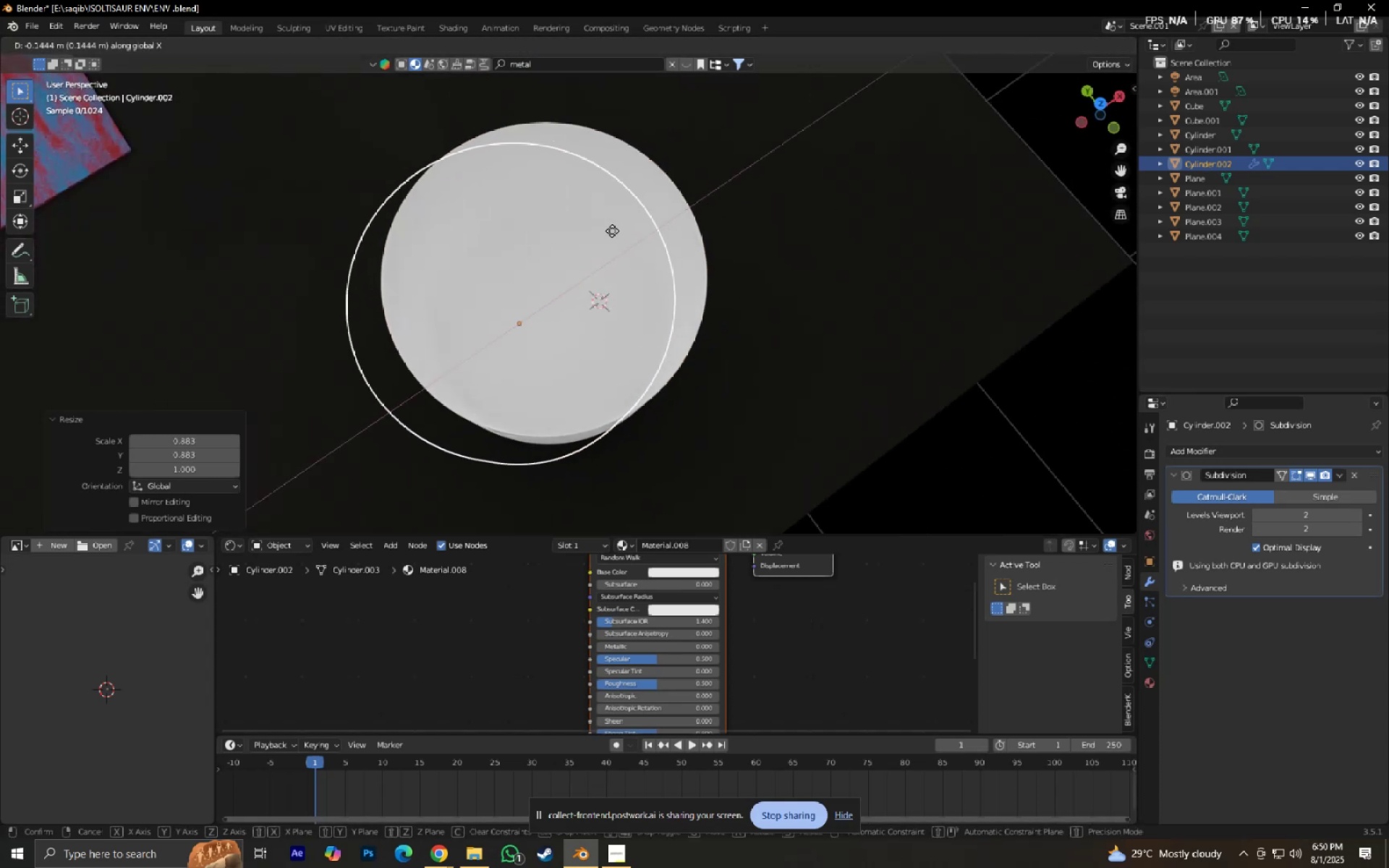 
left_click([609, 233])
 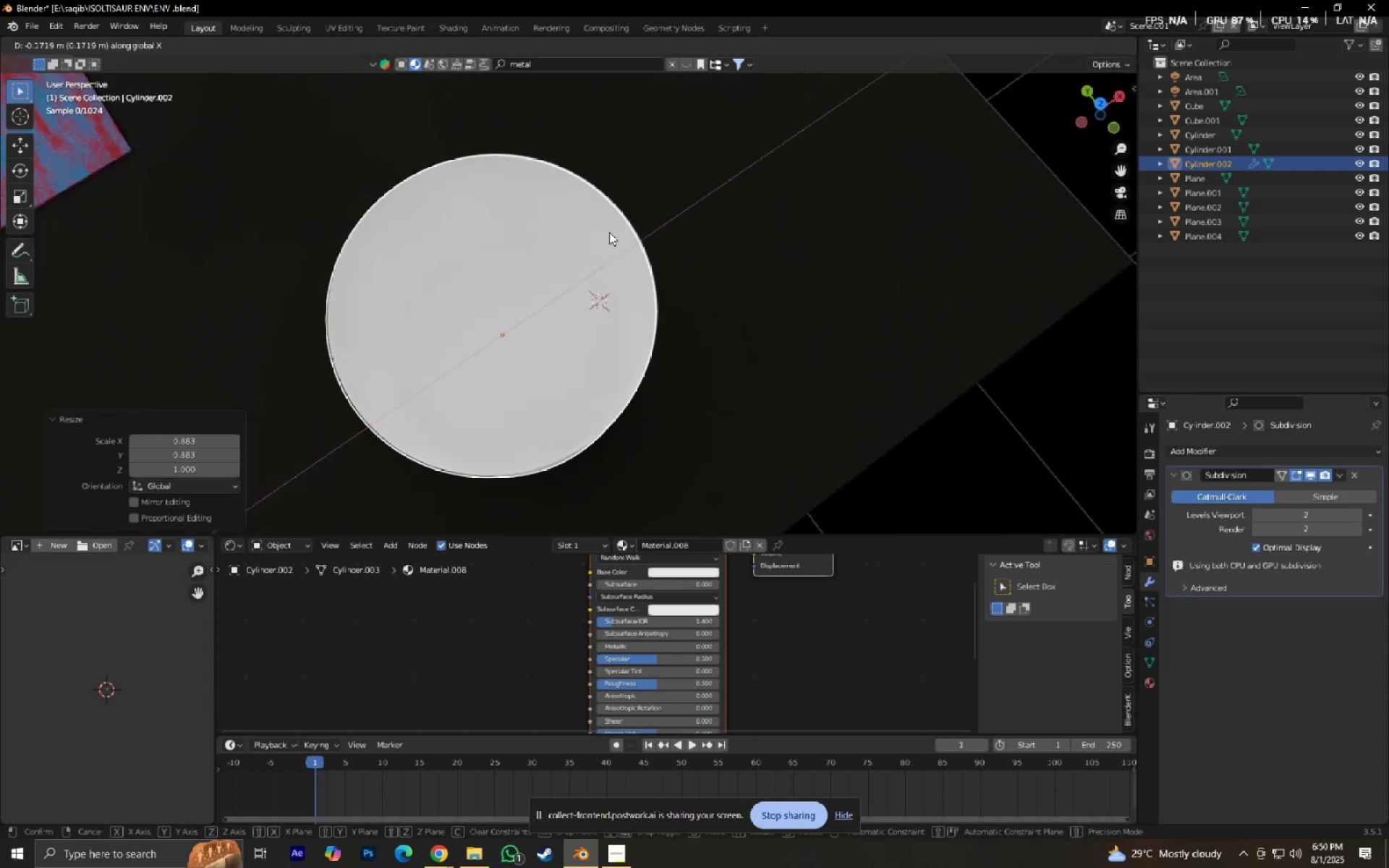 
type(gx)
 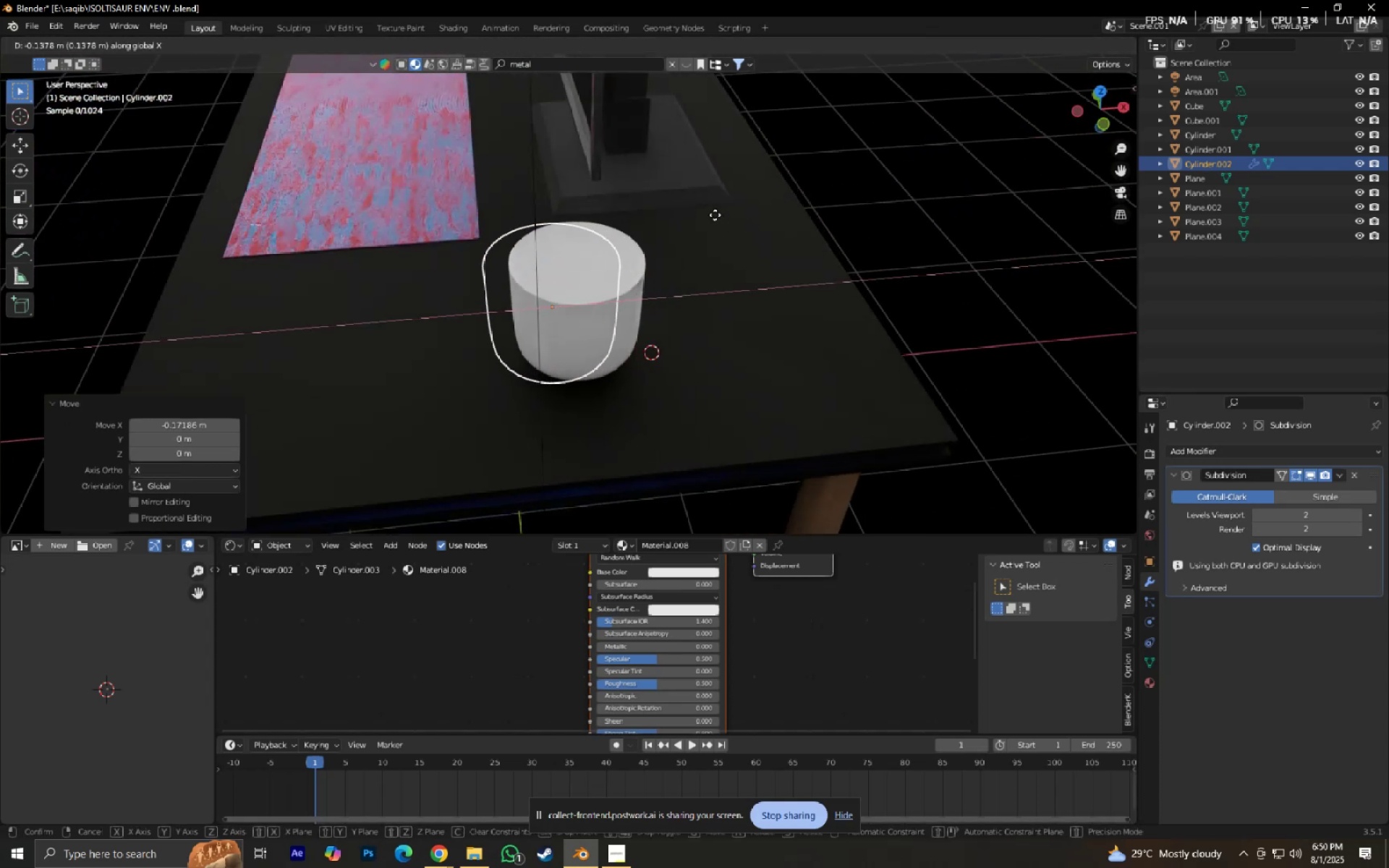 
scroll: coordinate [718, 231], scroll_direction: down, amount: 4.0
 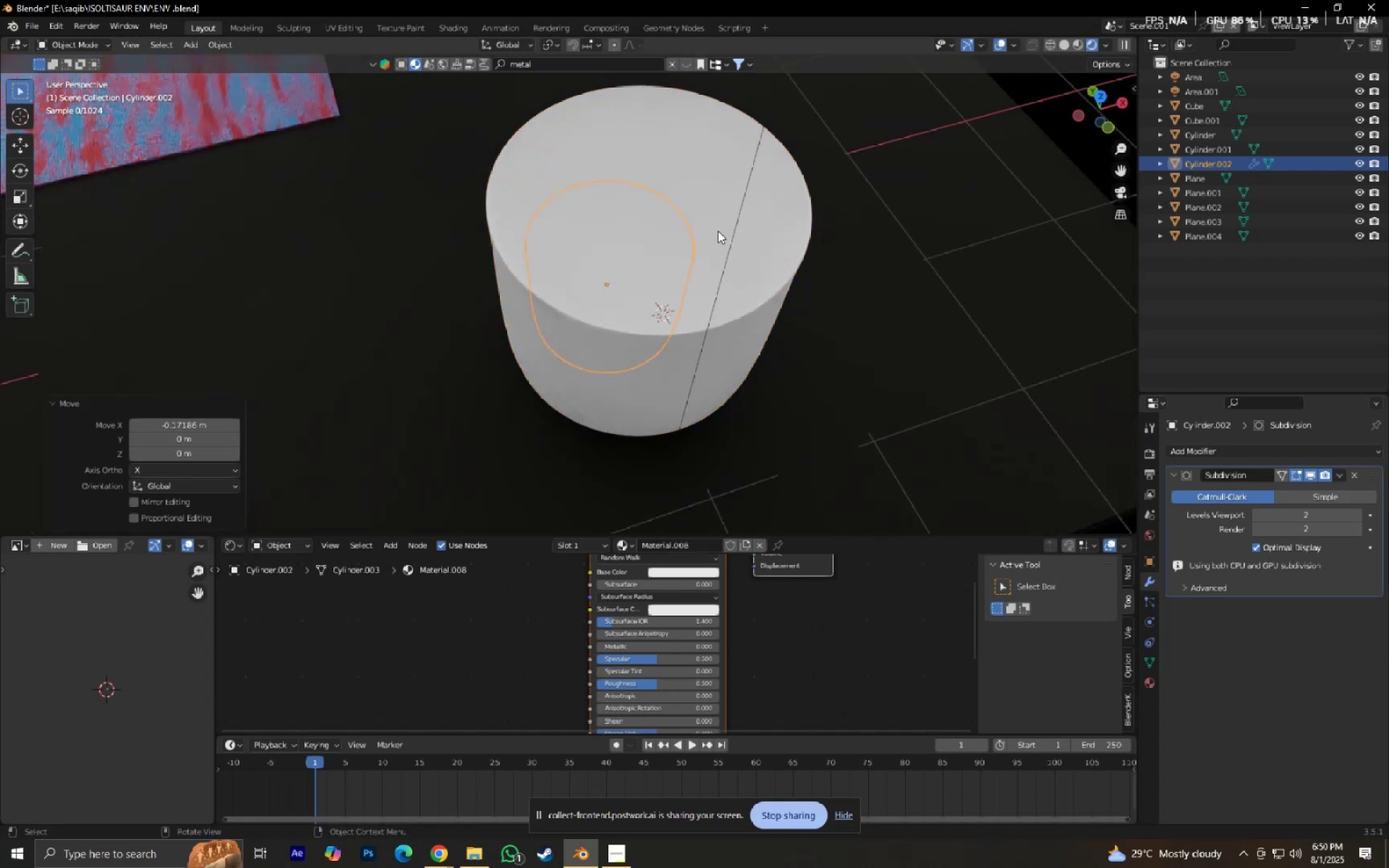 
left_click([715, 214])
 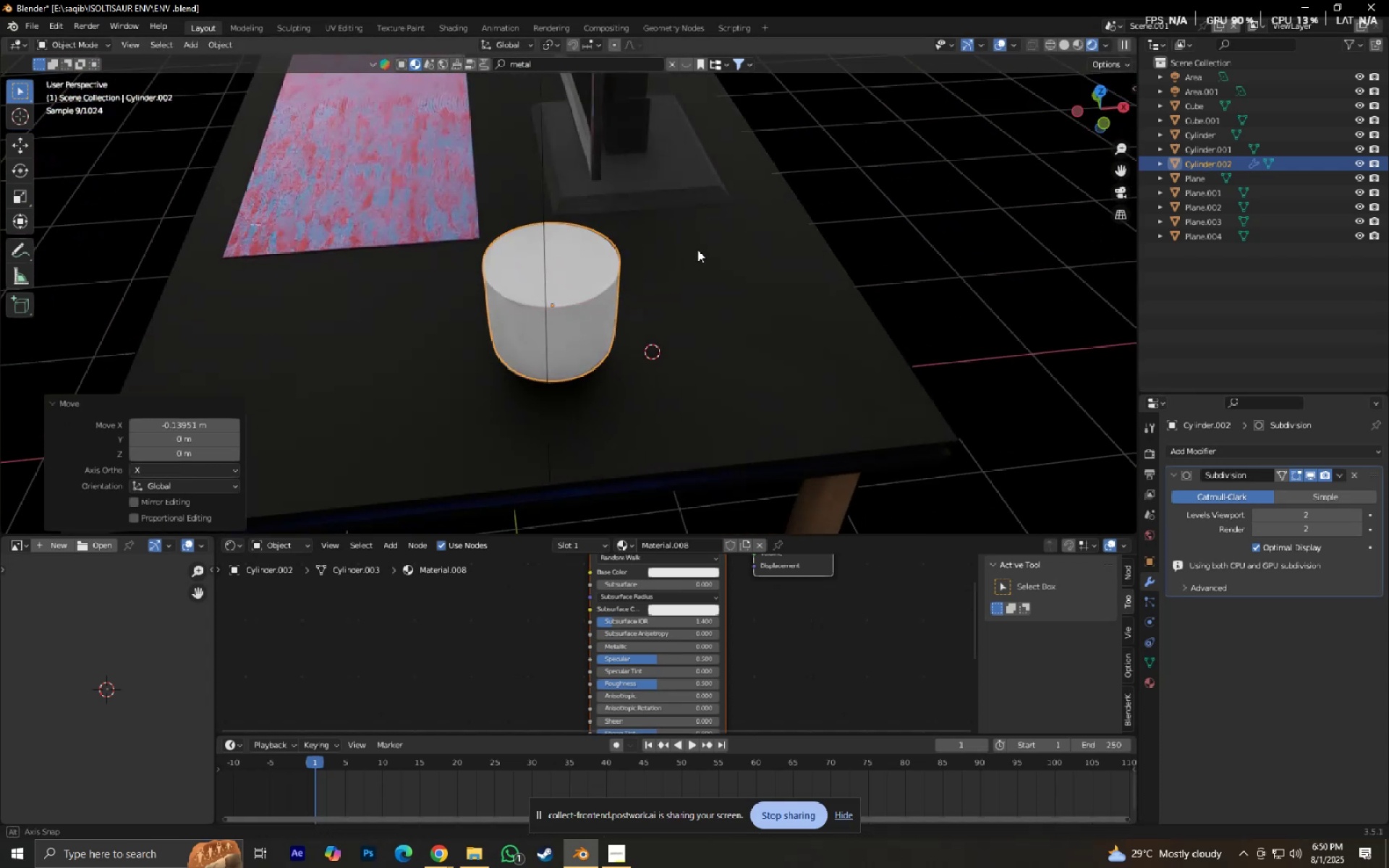 
hold_key(key=ShiftLeft, duration=0.75)
 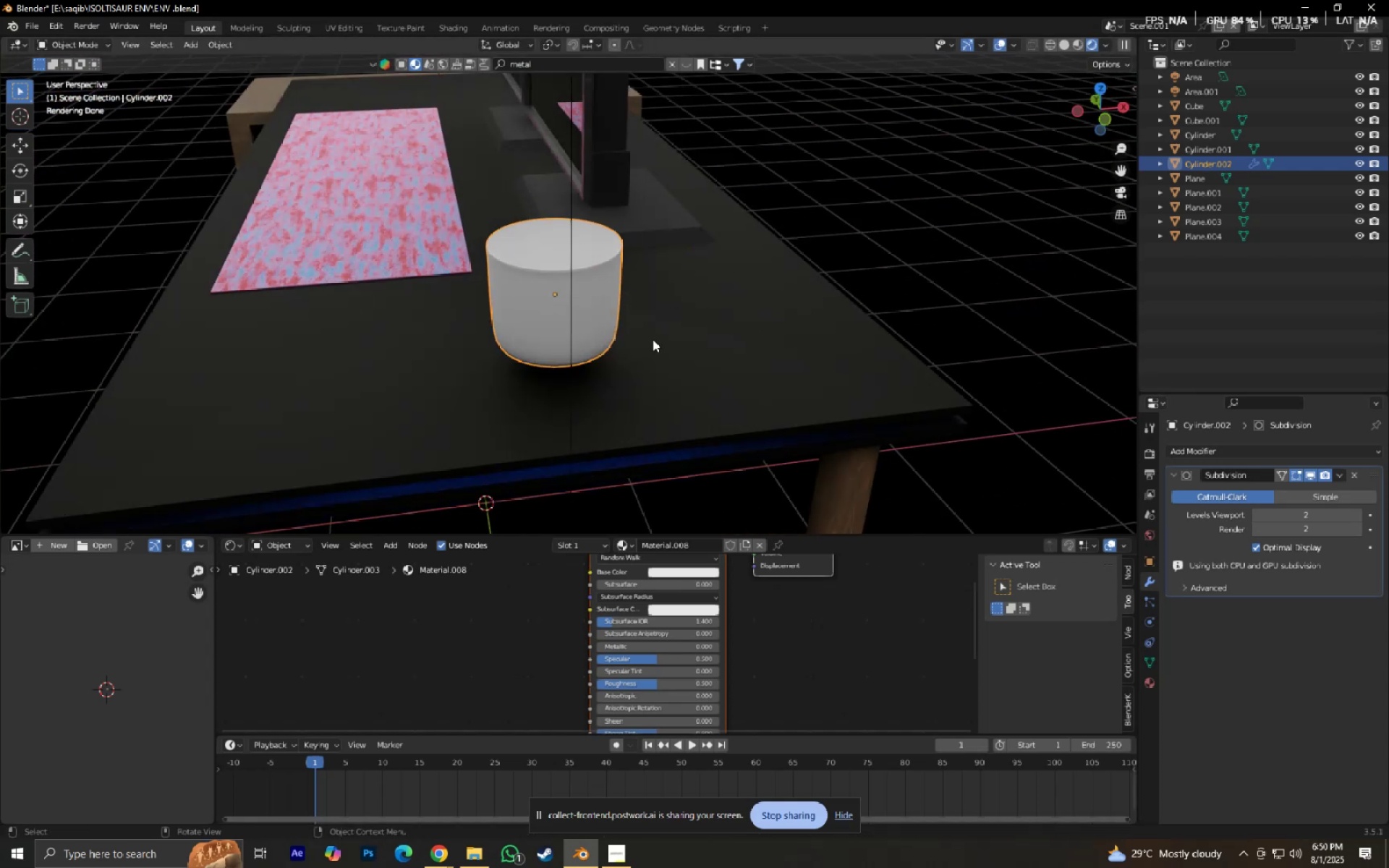 
hold_key(key=S, duration=0.46)
 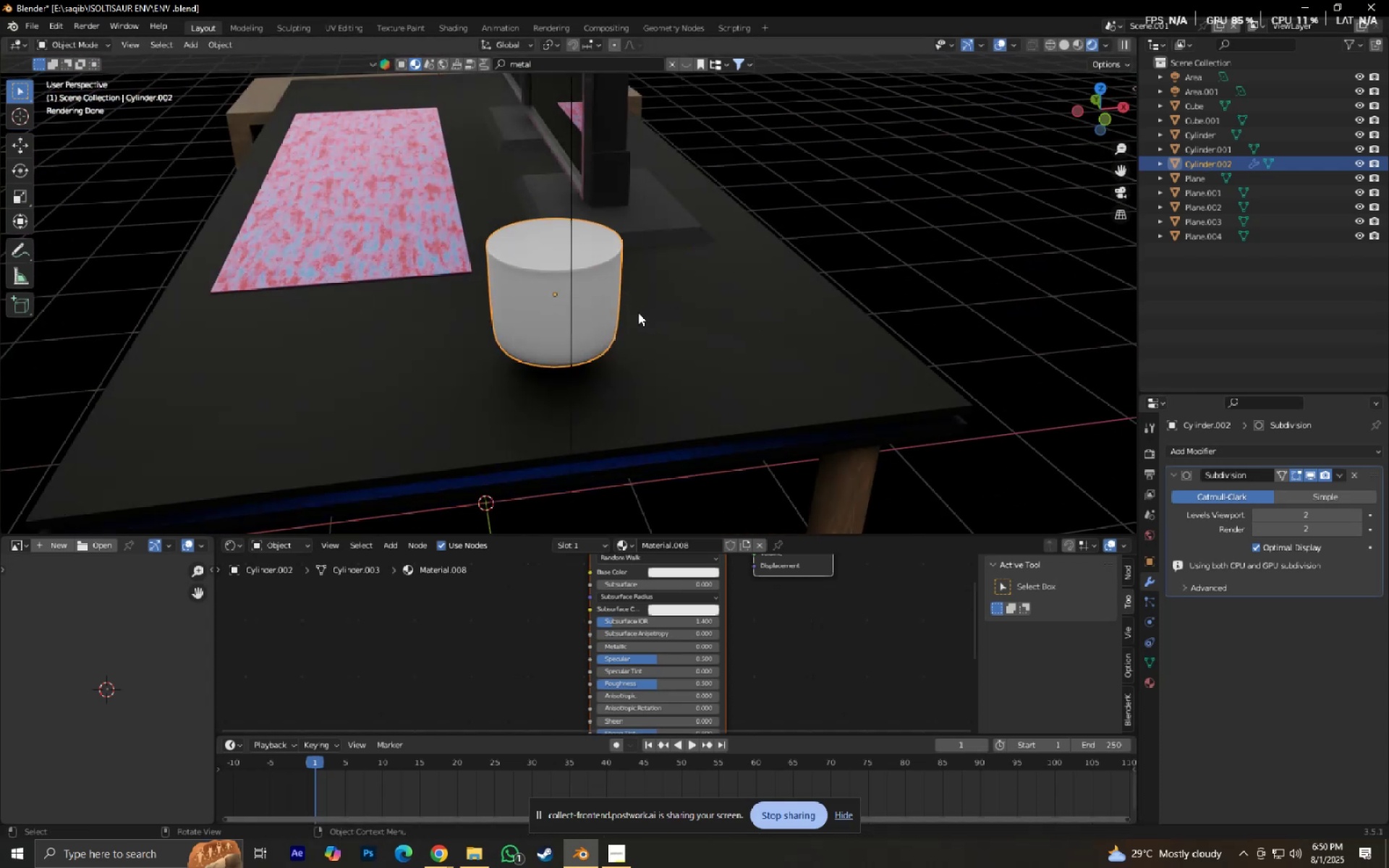 
hold_key(key=ShiftLeft, duration=0.34)
 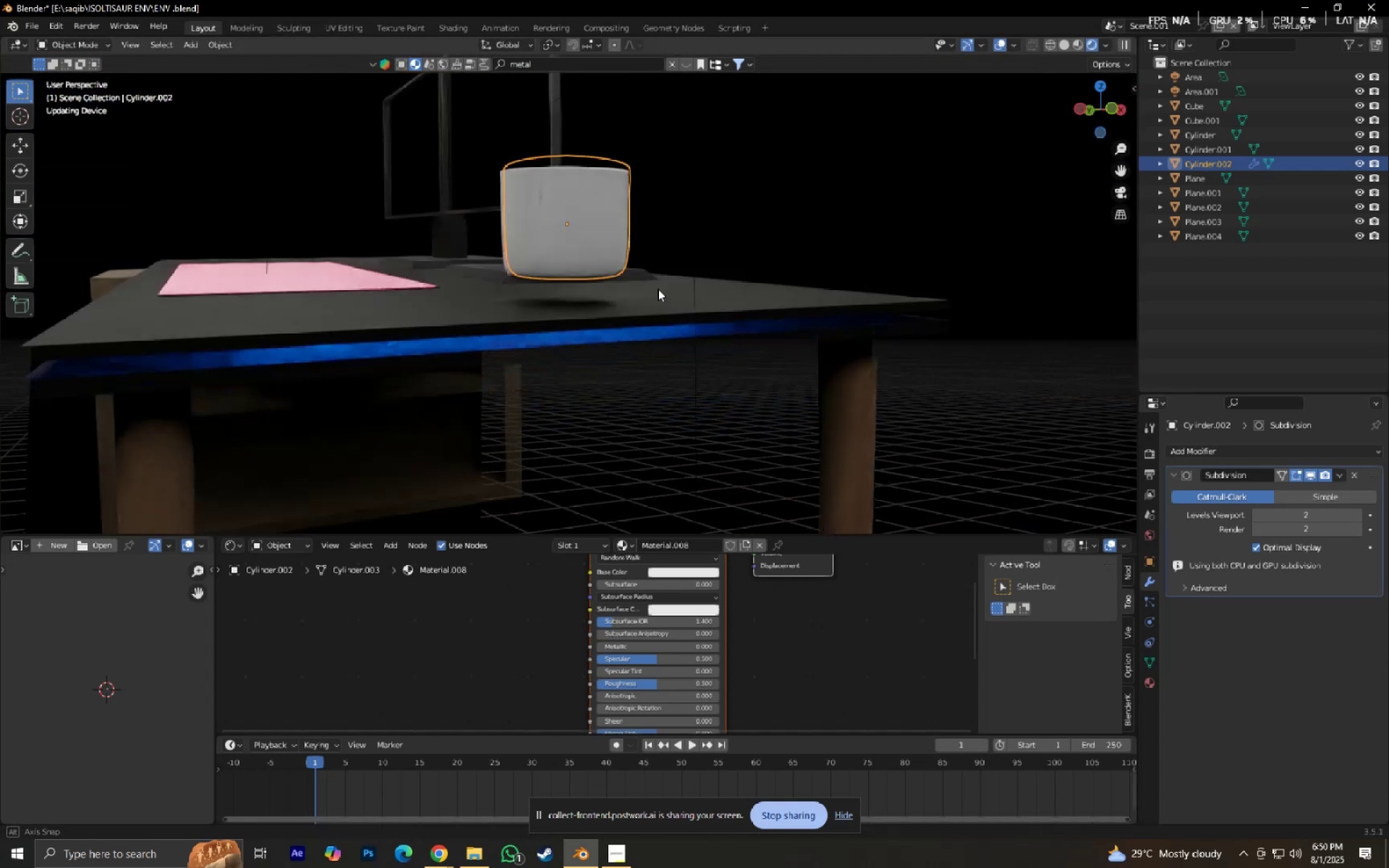 
scroll: coordinate [659, 292], scroll_direction: up, amount: 1.0
 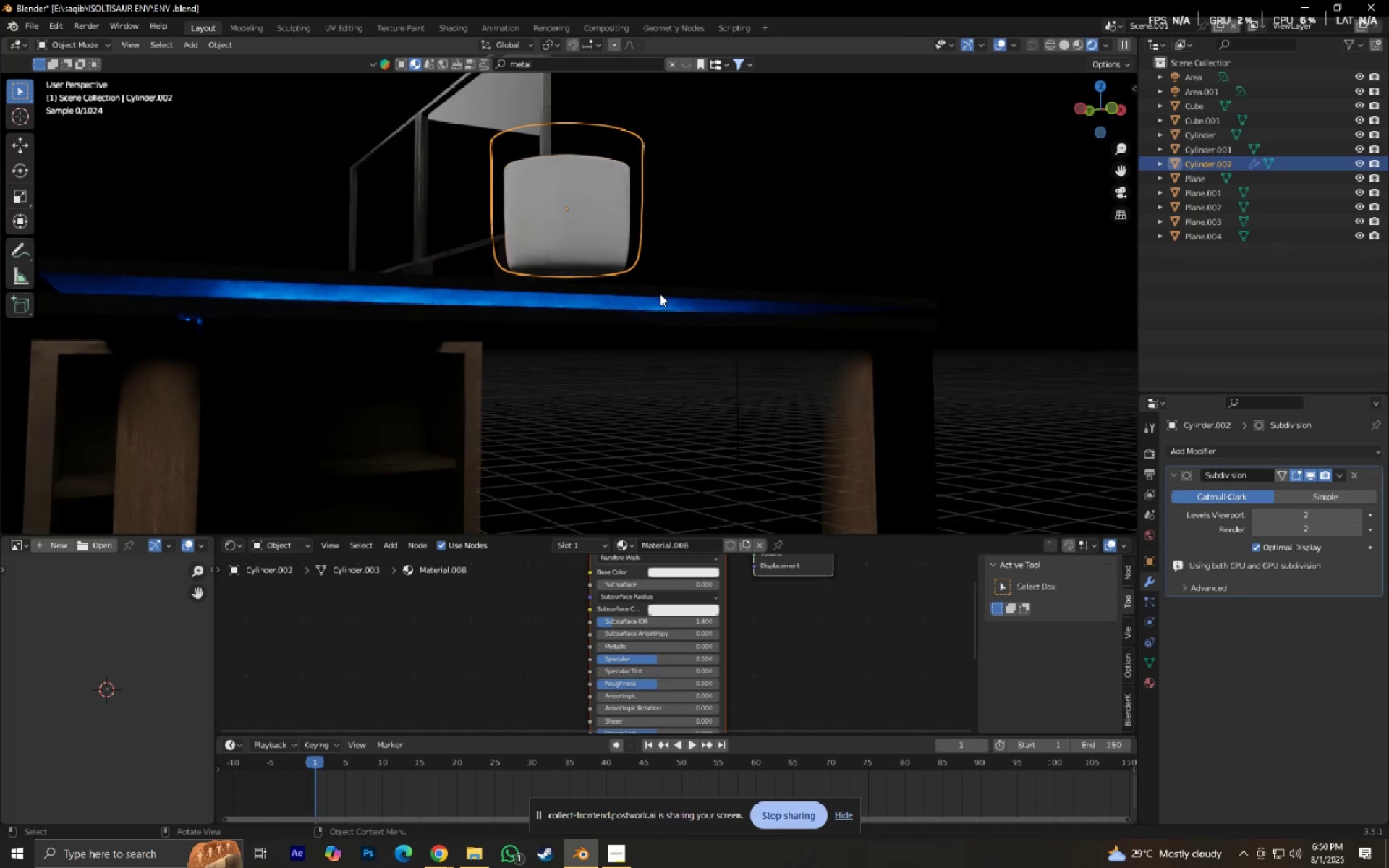 
type(gz)
 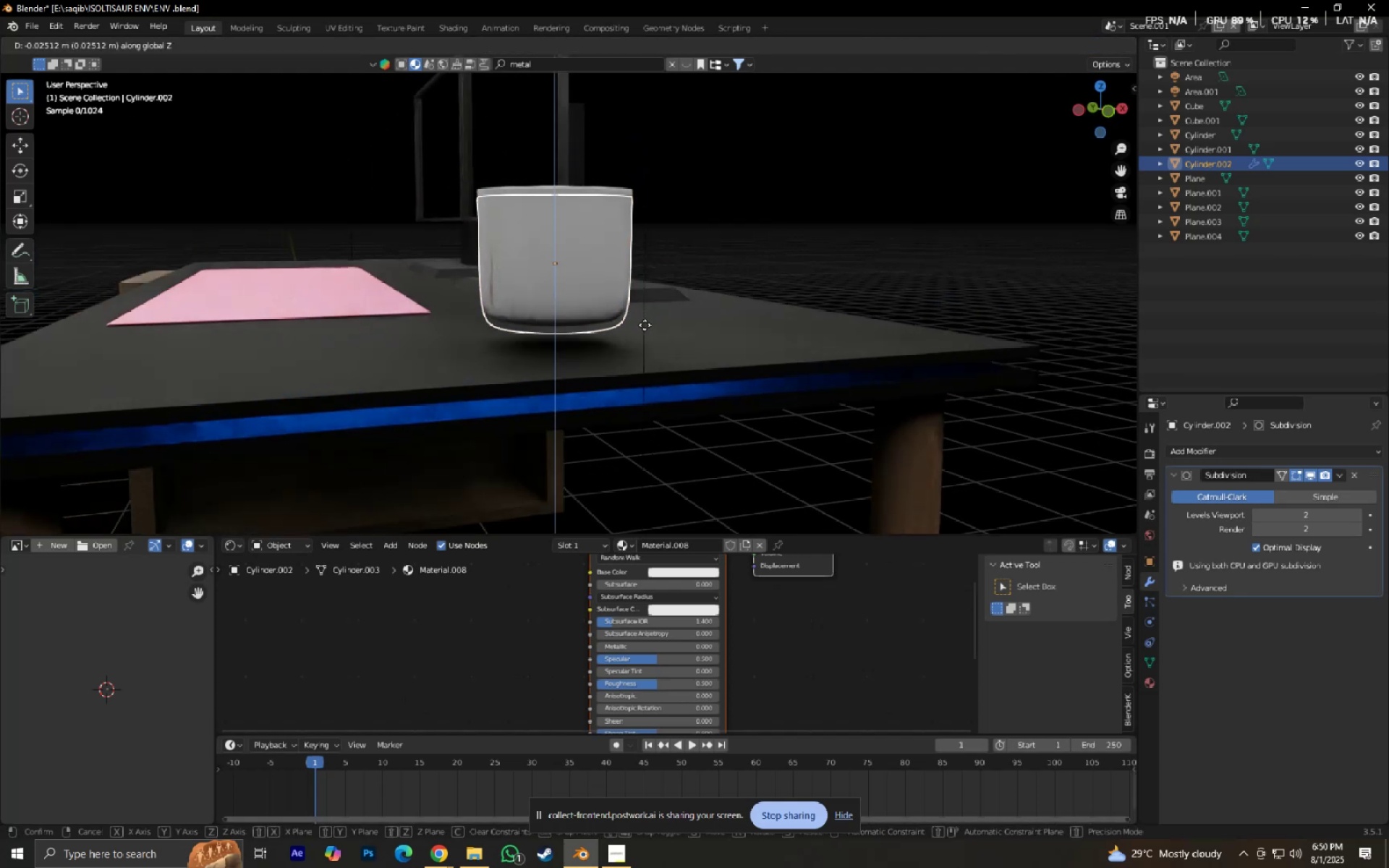 
hold_key(key=ShiftLeft, duration=0.63)
left_click([653, 383])
 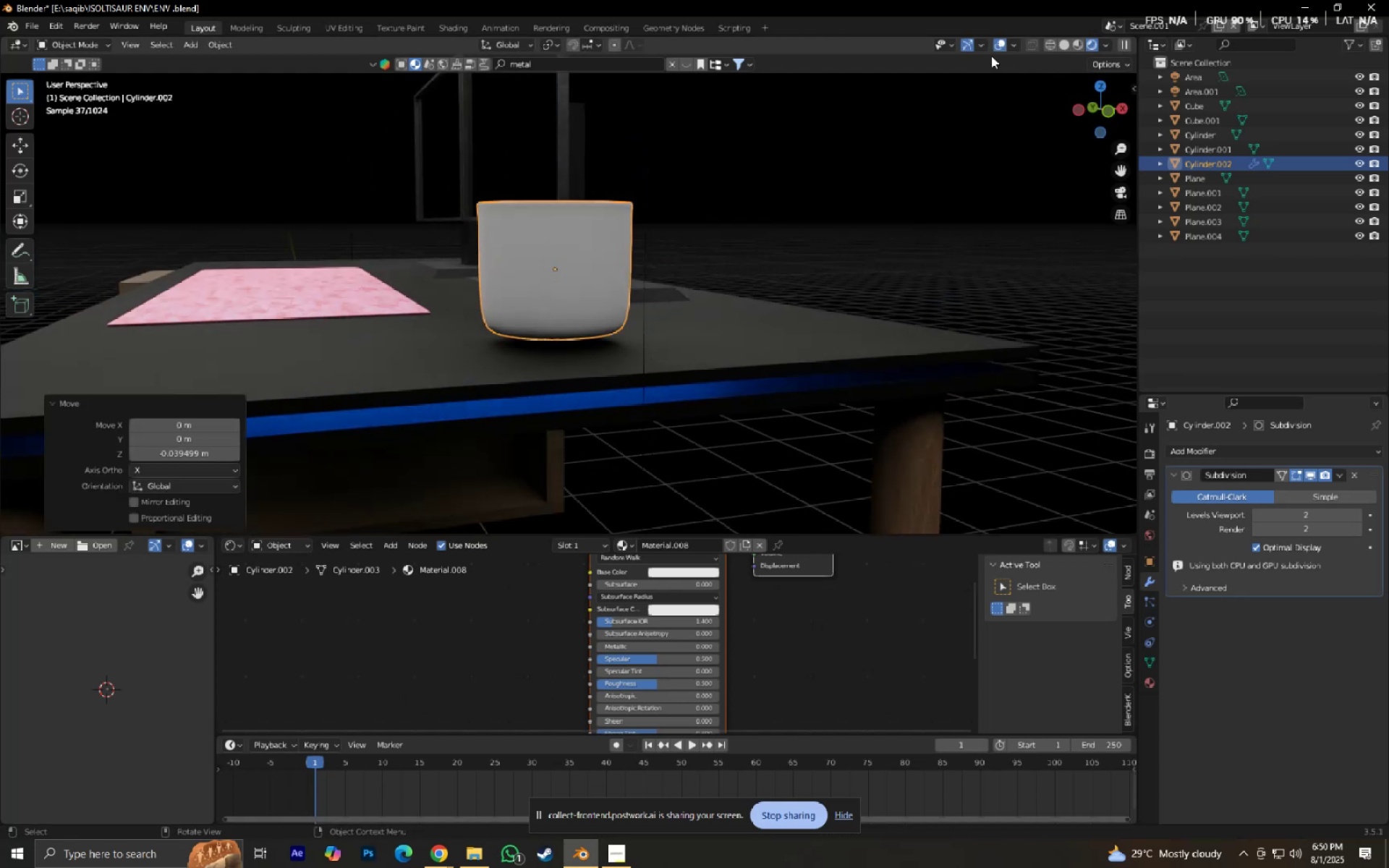 
left_click([1001, 48])
 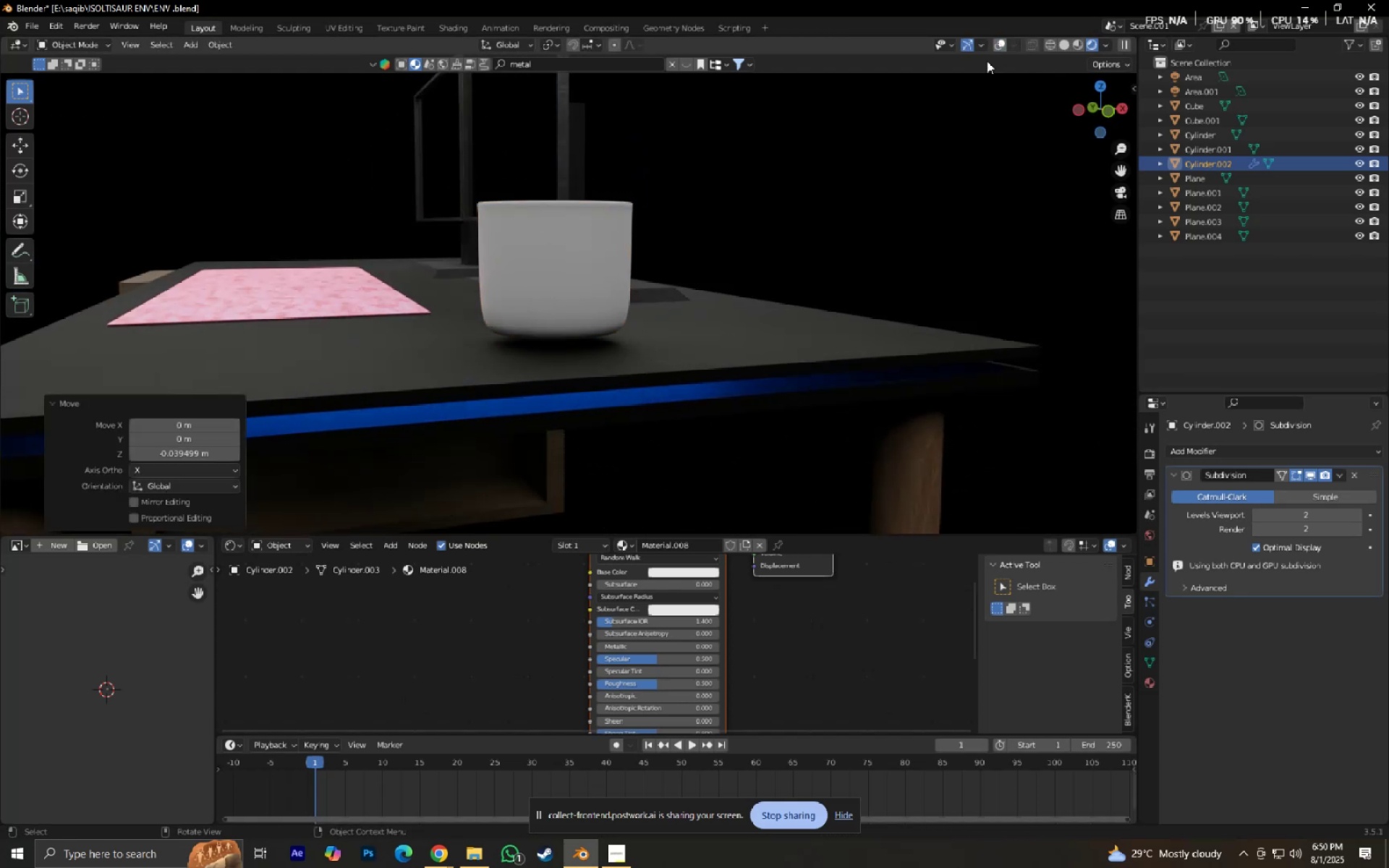 
key(Shift+ShiftLeft)
 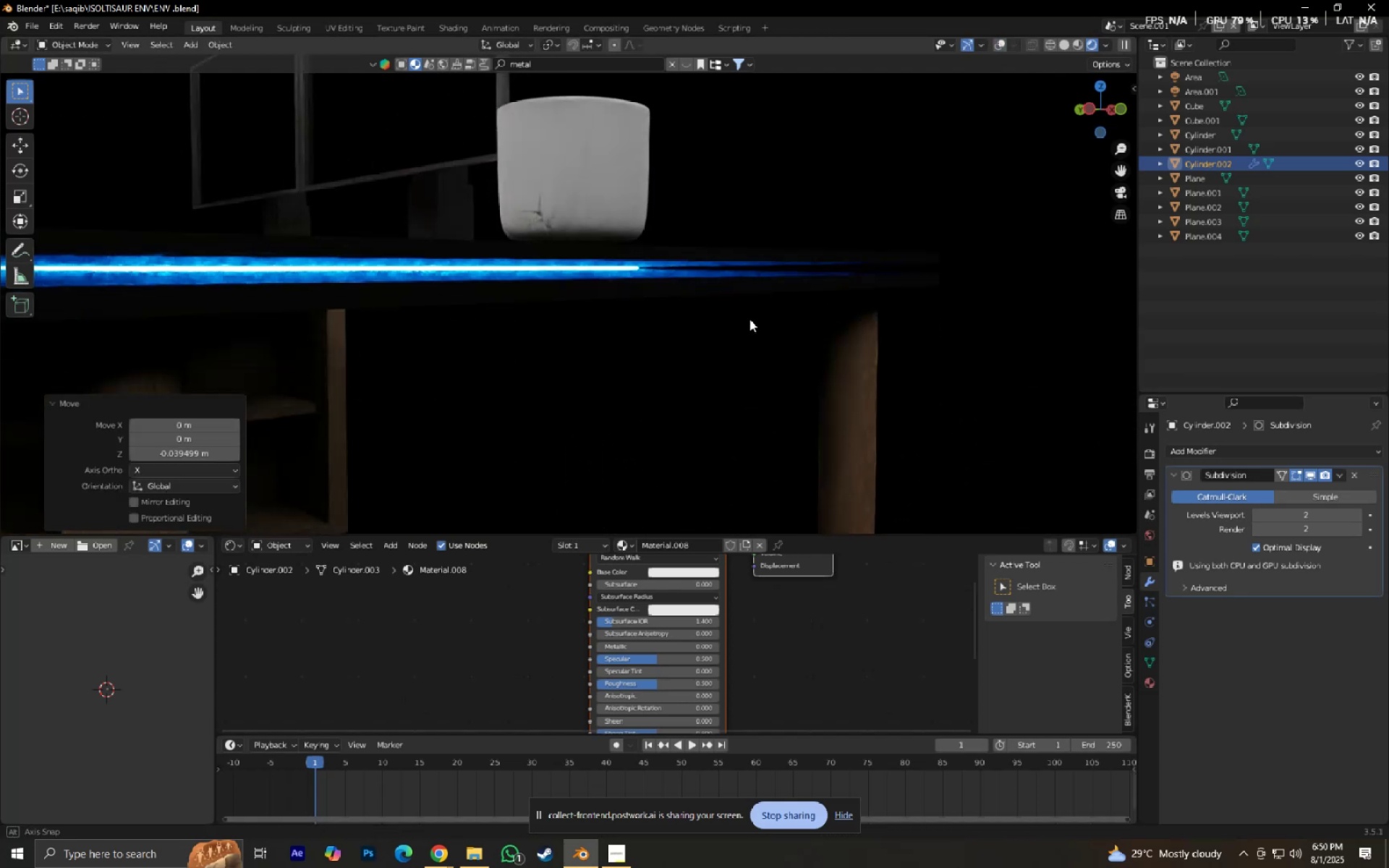 
scroll: coordinate [753, 324], scroll_direction: up, amount: 3.0
 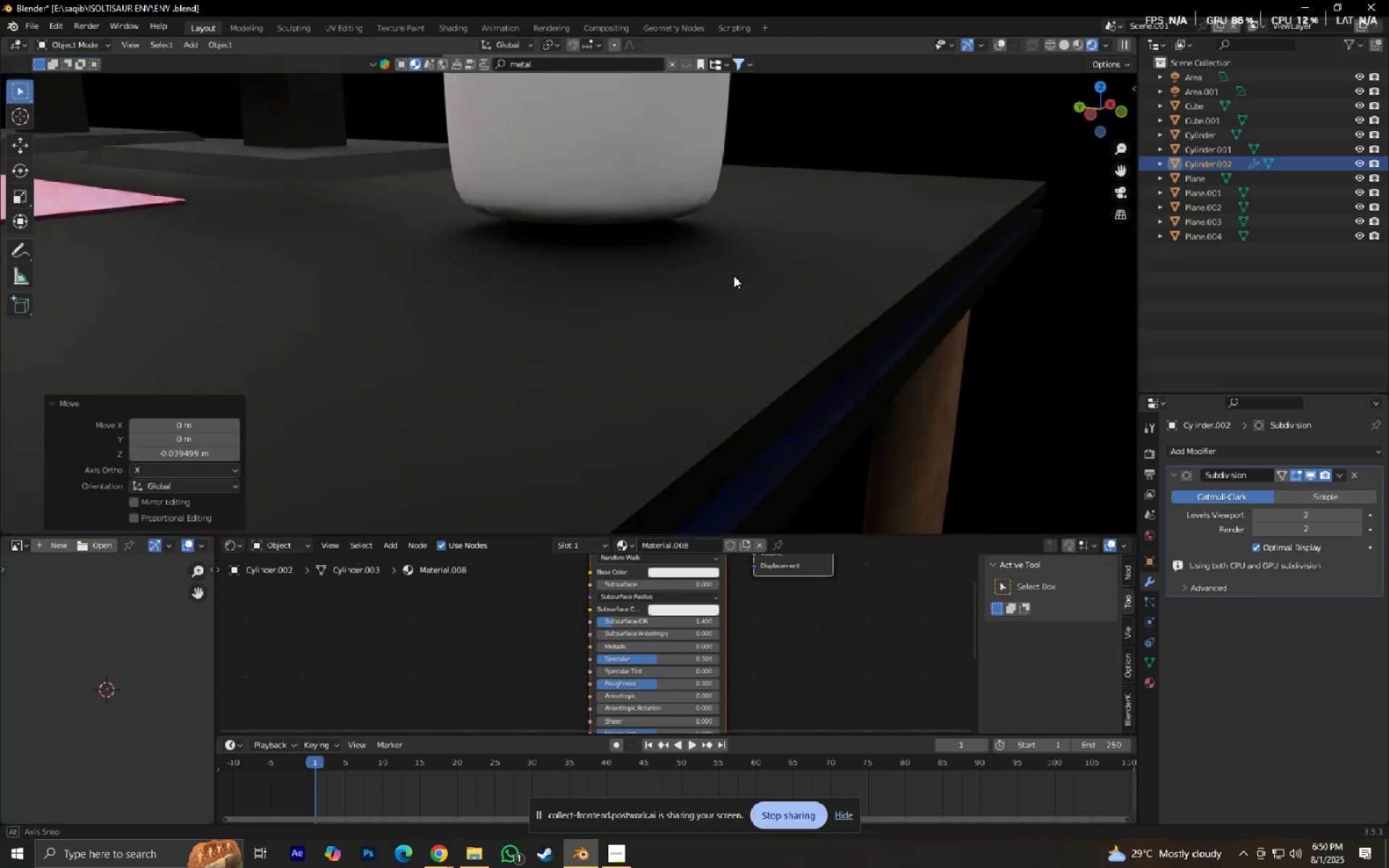 
hold_key(key=ShiftLeft, duration=0.3)
 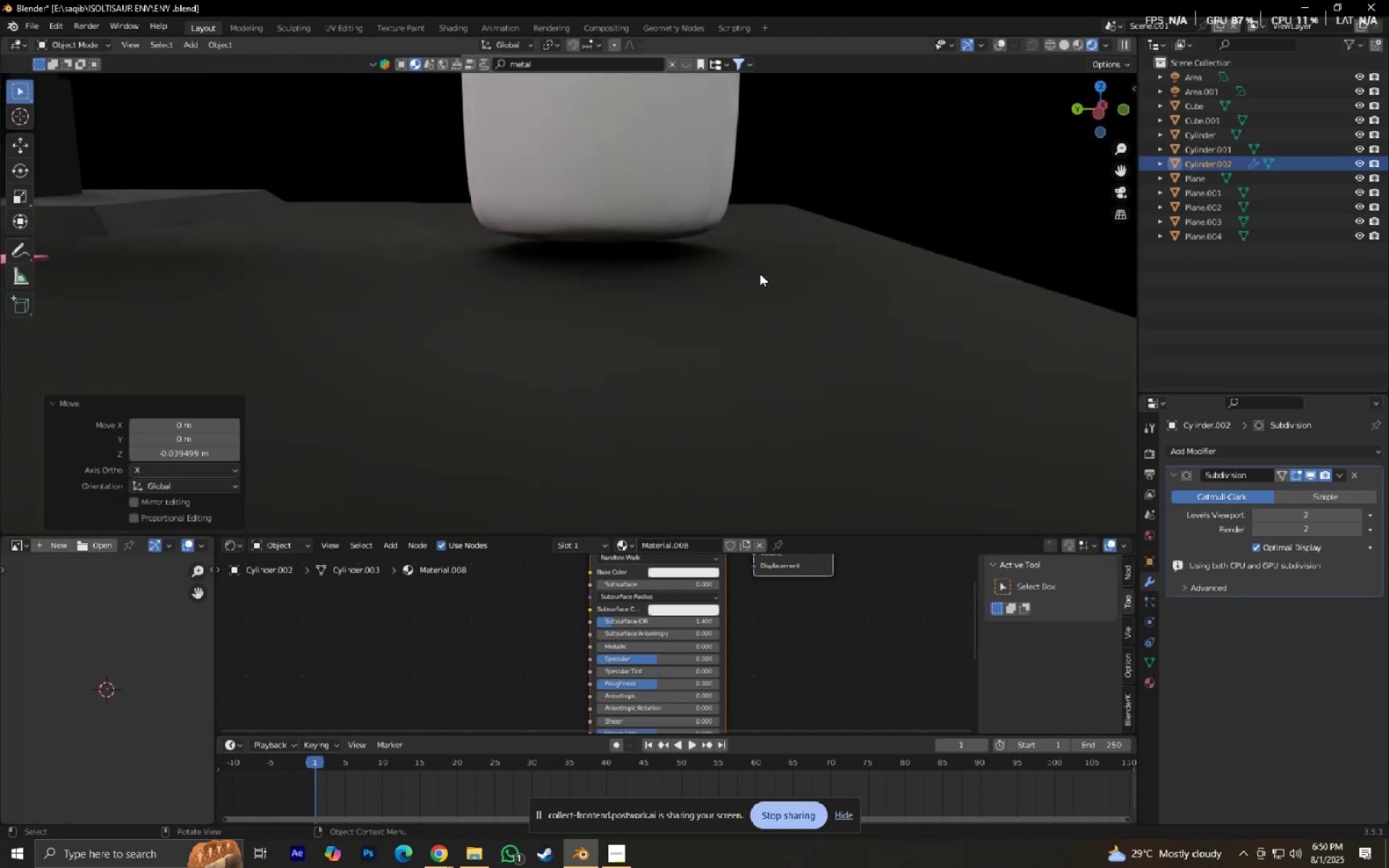 
type(gz)
 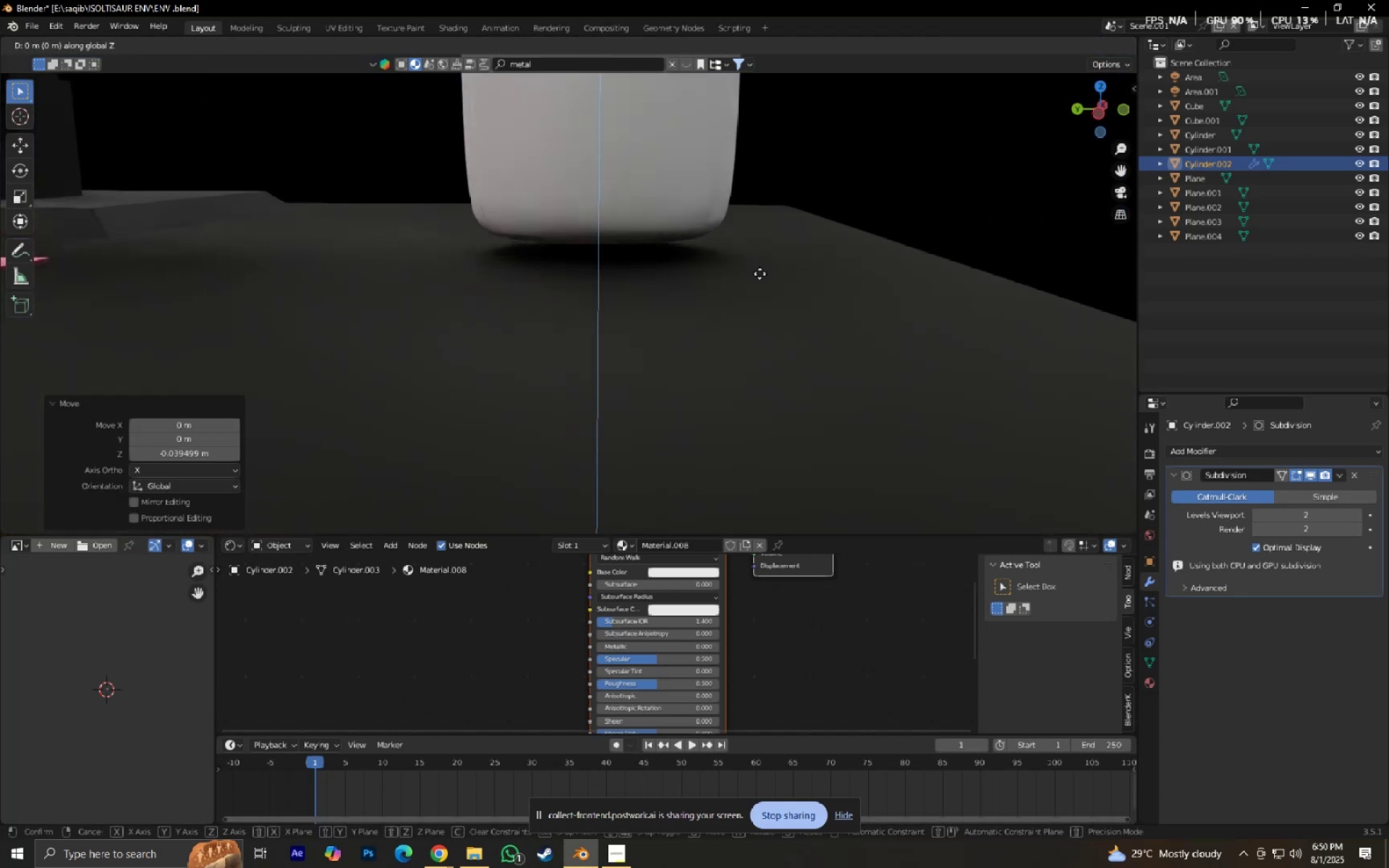 
hold_key(key=ShiftLeft, duration=0.74)
left_click([774, 329])
 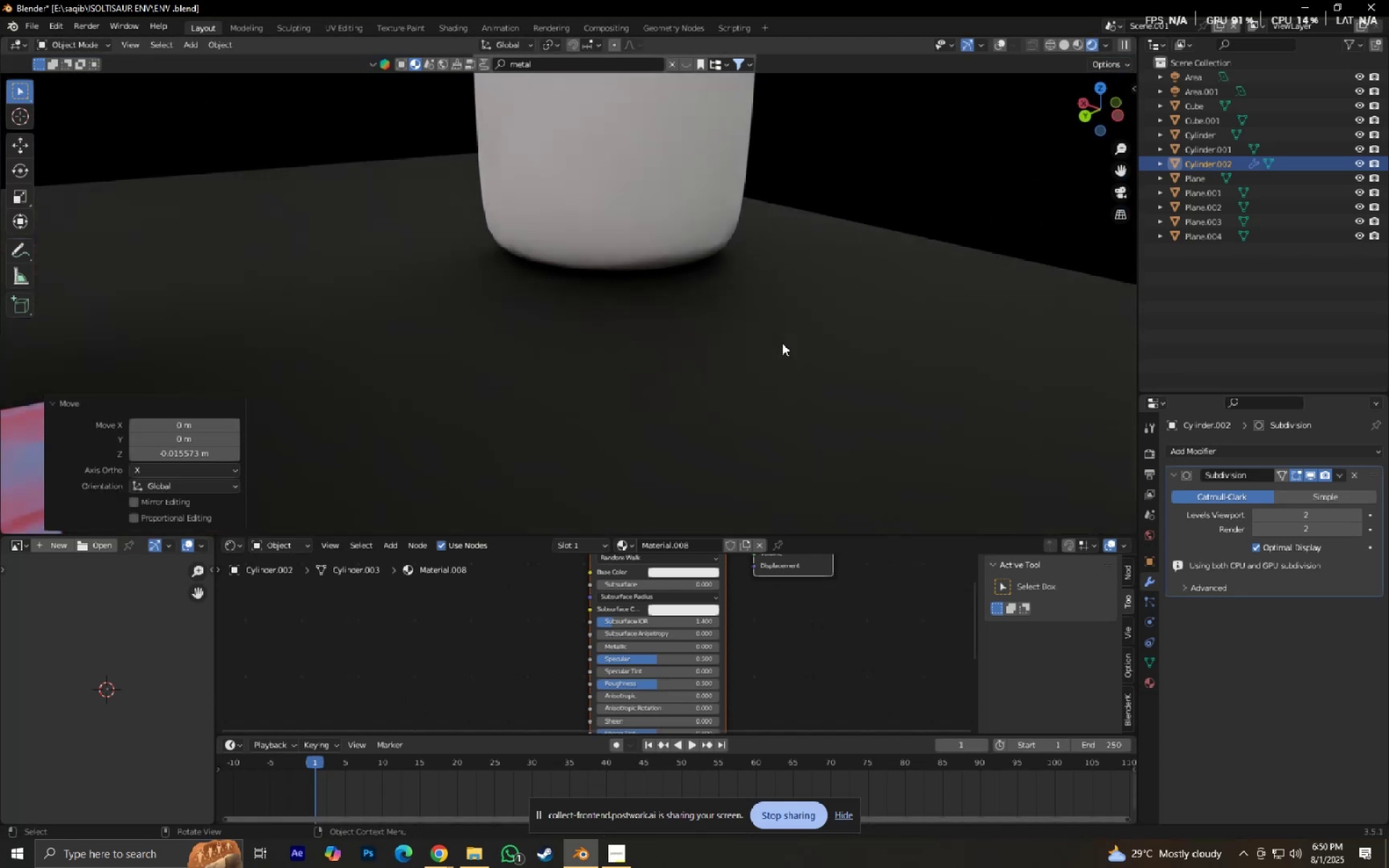 
scroll: coordinate [746, 298], scroll_direction: down, amount: 1.0
 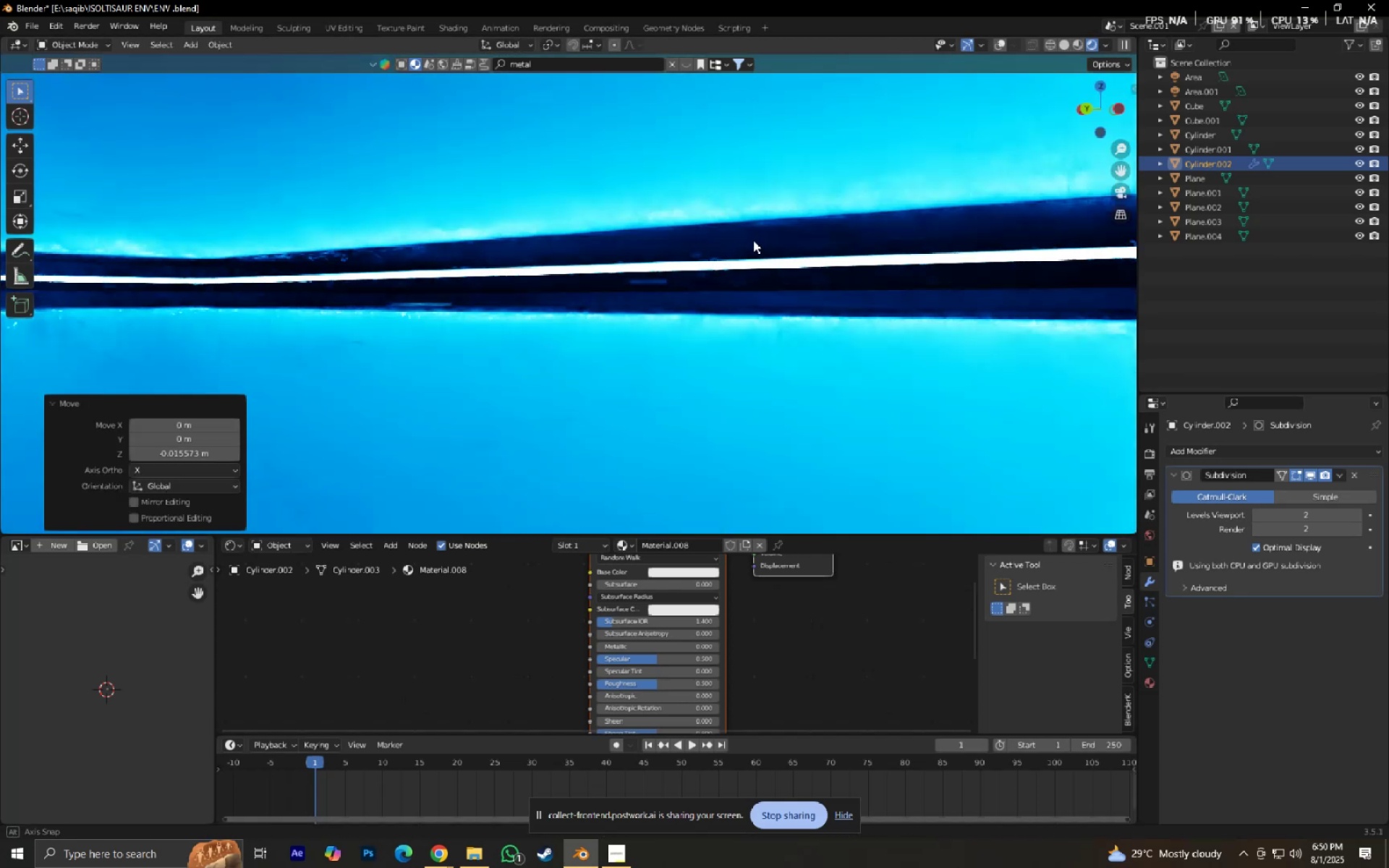 
scroll: coordinate [752, 253], scroll_direction: up, amount: 3.0
 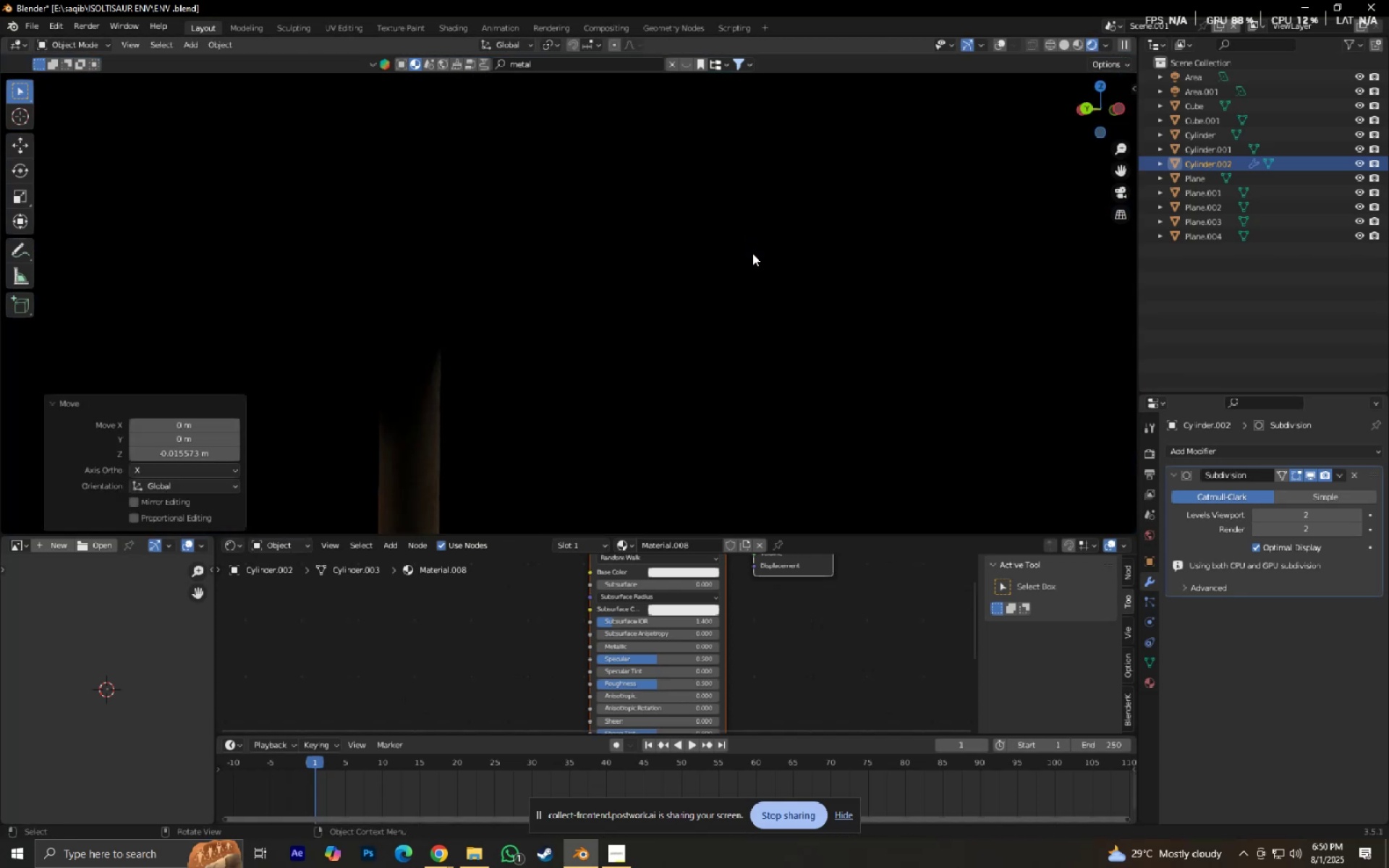 
hold_key(key=ShiftLeft, duration=1.22)
 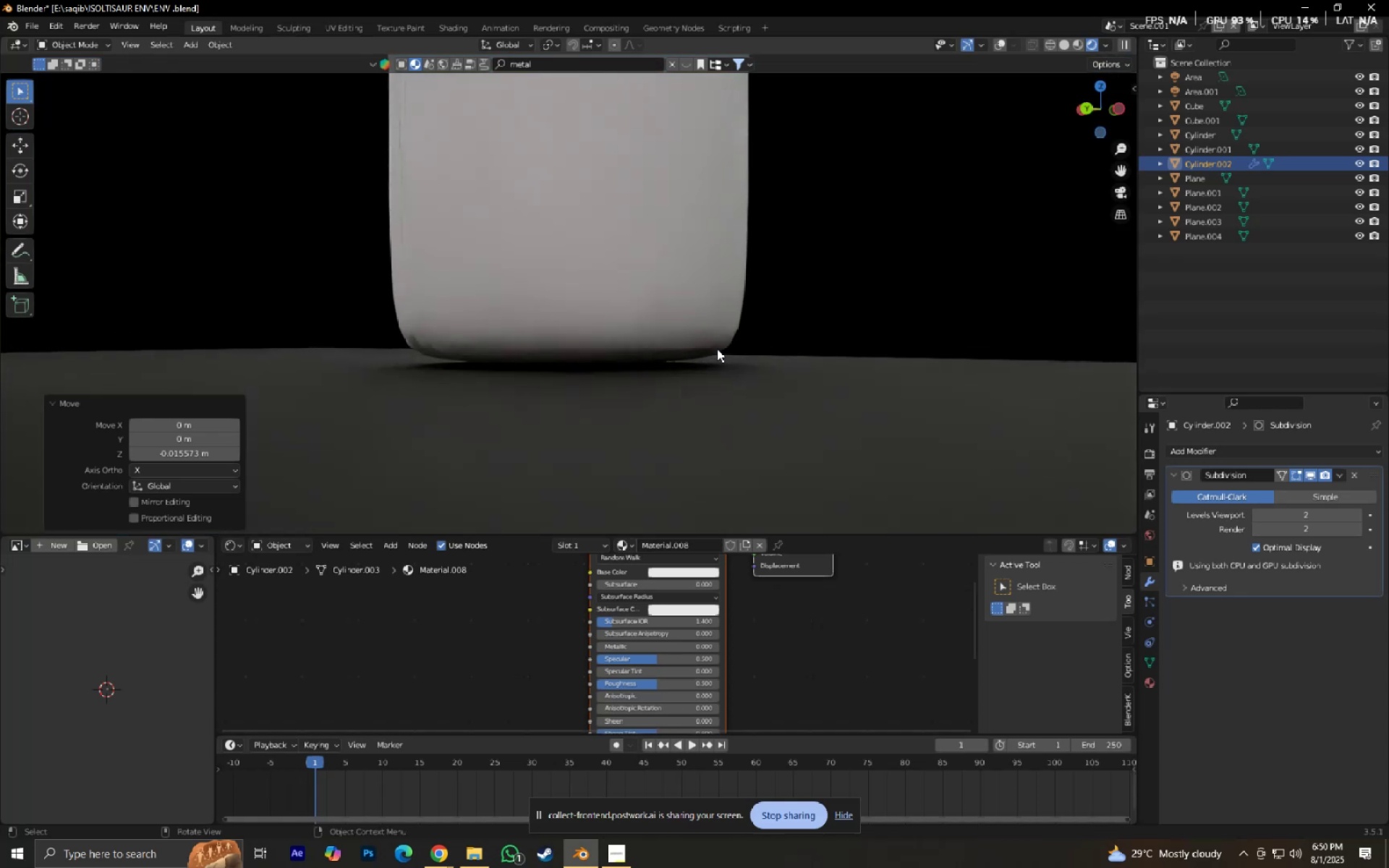 
scroll: coordinate [717, 349], scroll_direction: up, amount: 2.0
 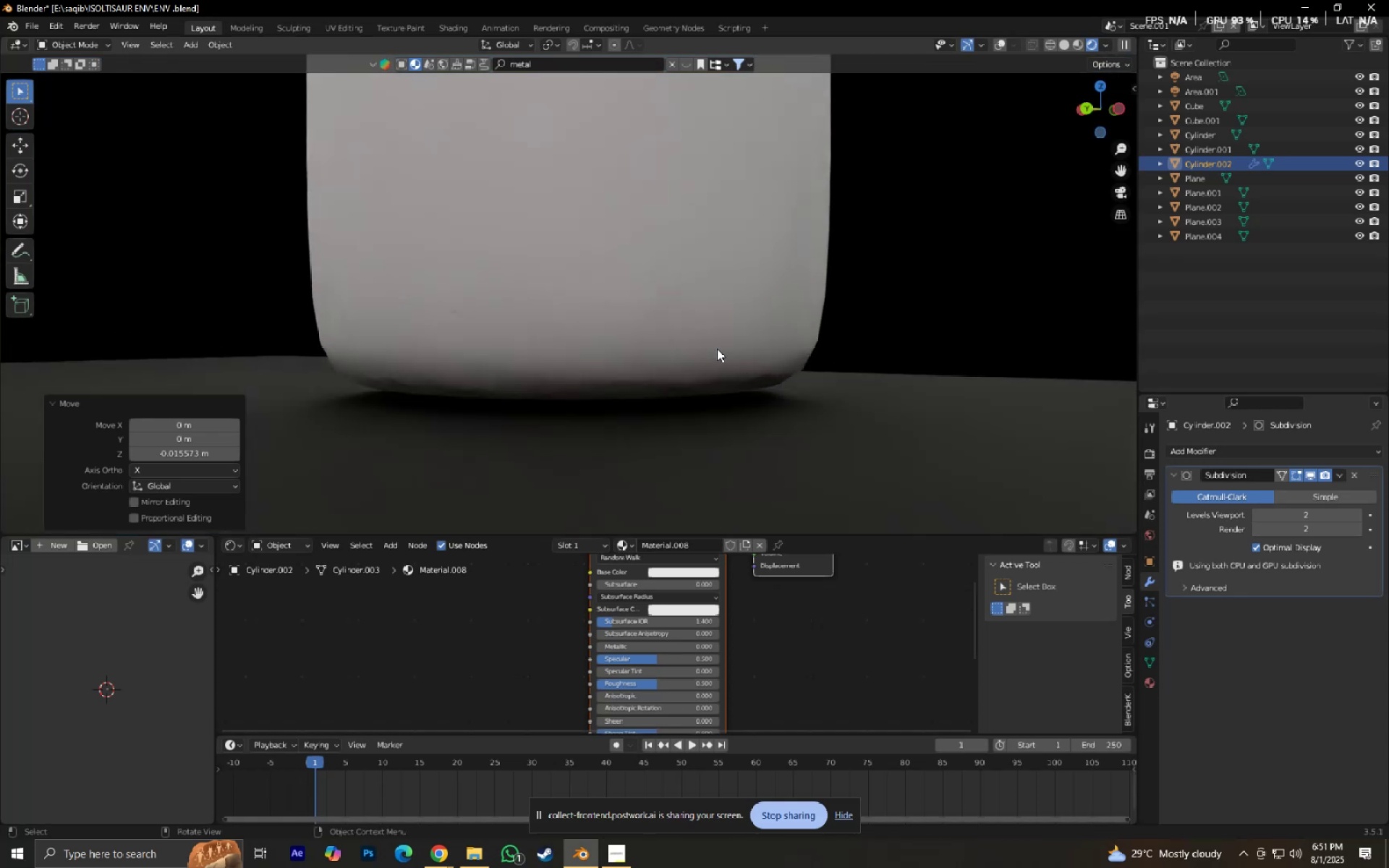 
type(gz)
 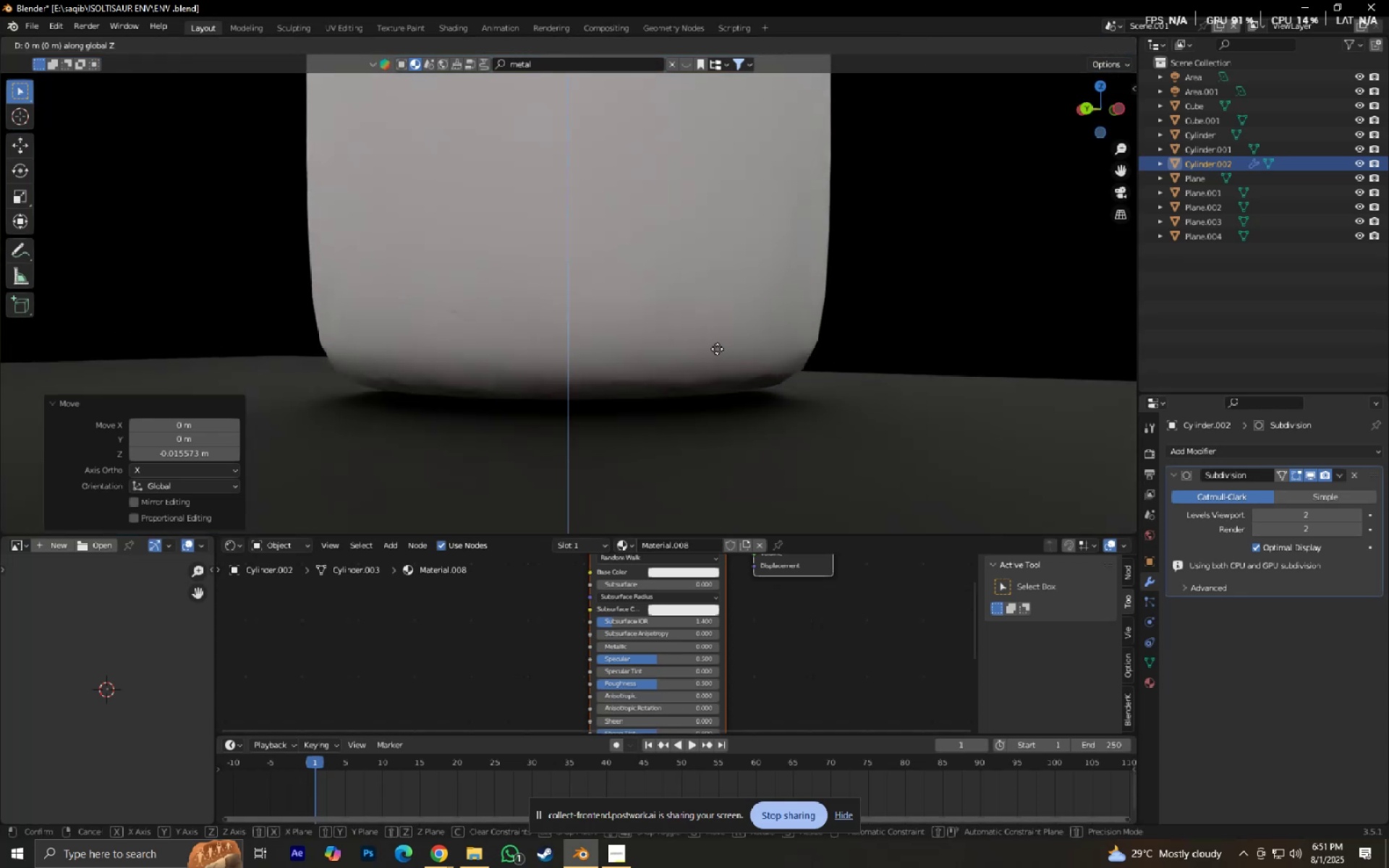 
hold_key(key=ShiftLeft, duration=0.54)
left_click([728, 383])
 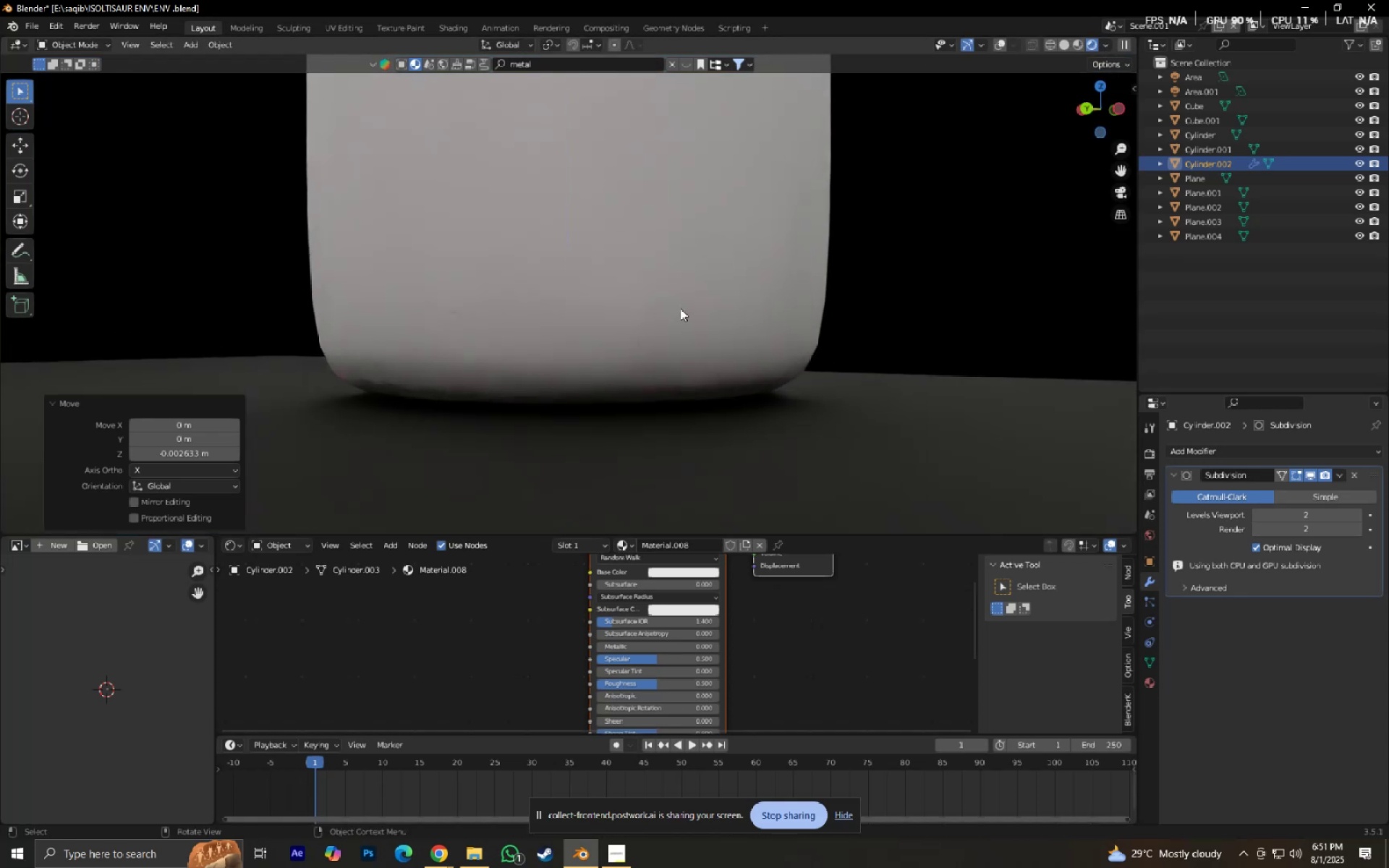 
key(Tab)
 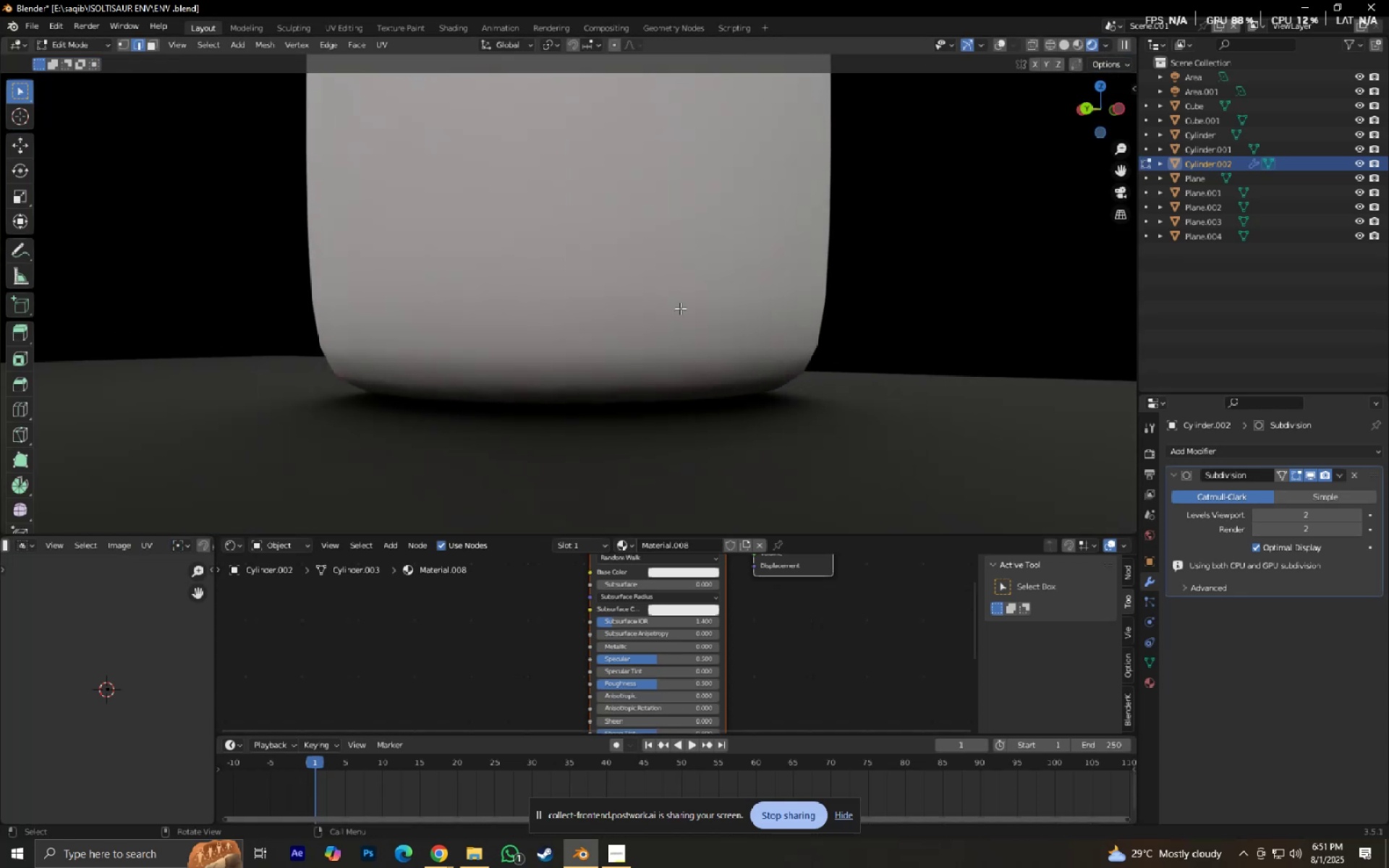 
key(Tab)
 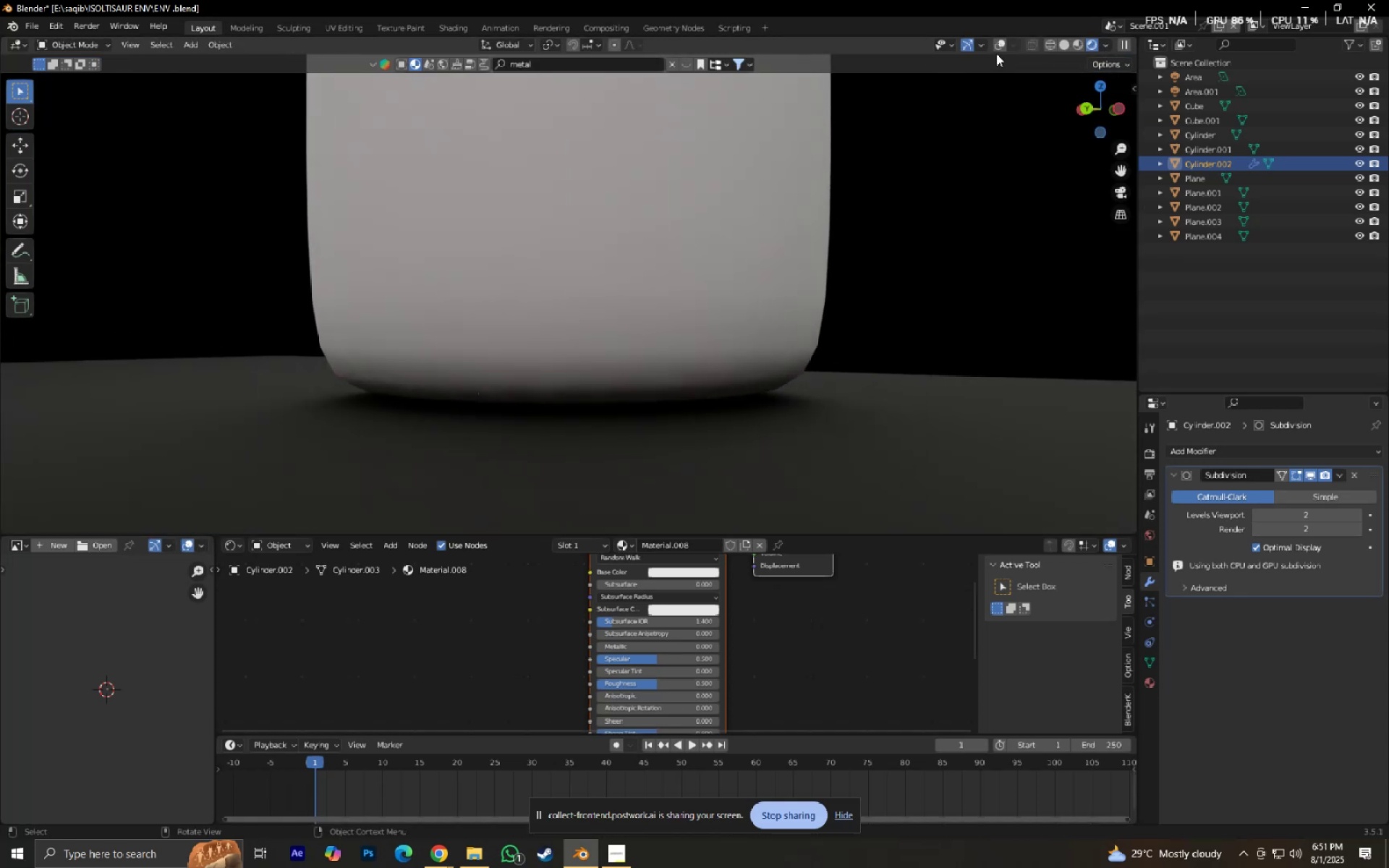 
left_click([998, 48])
 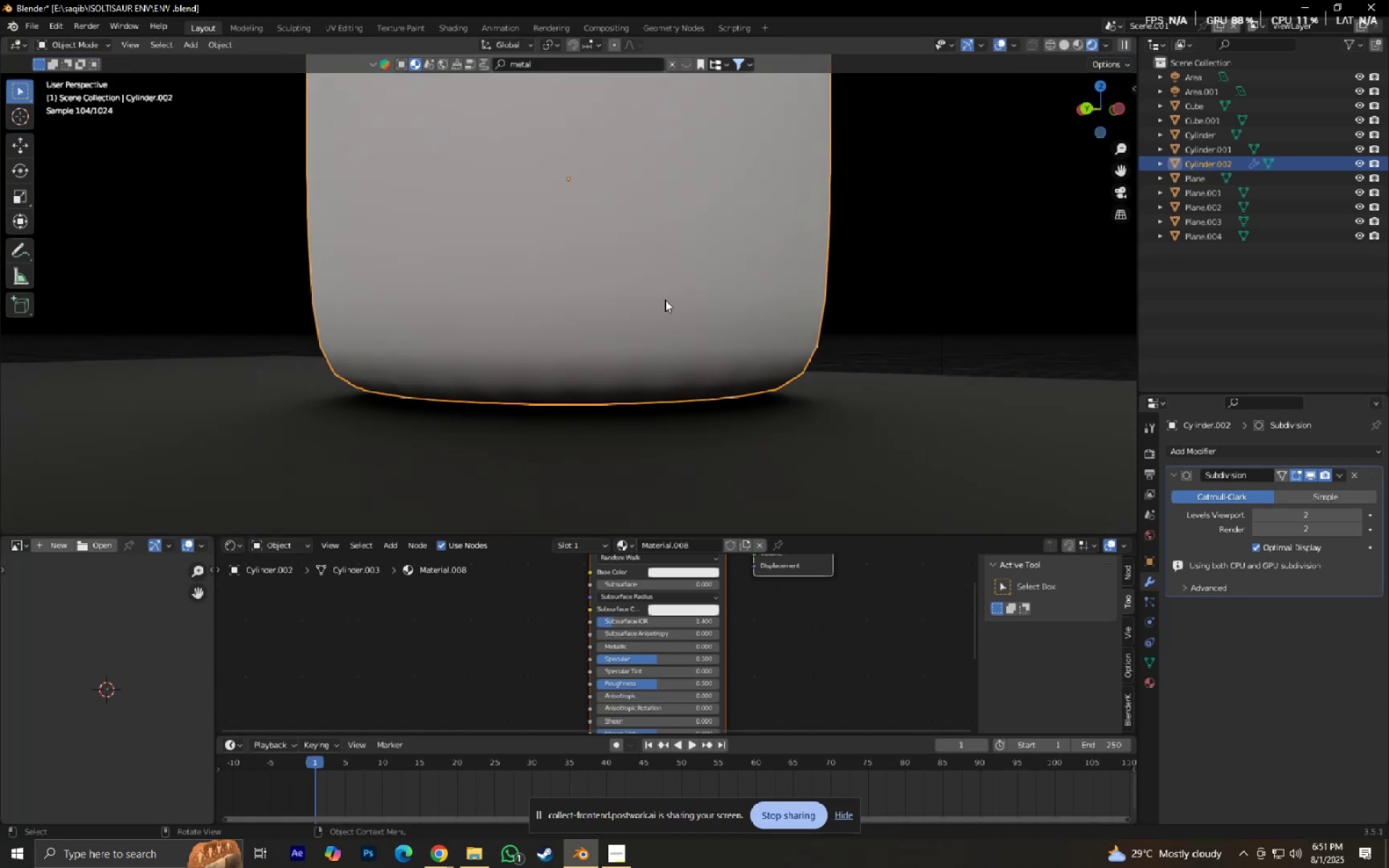 
key(Tab)
 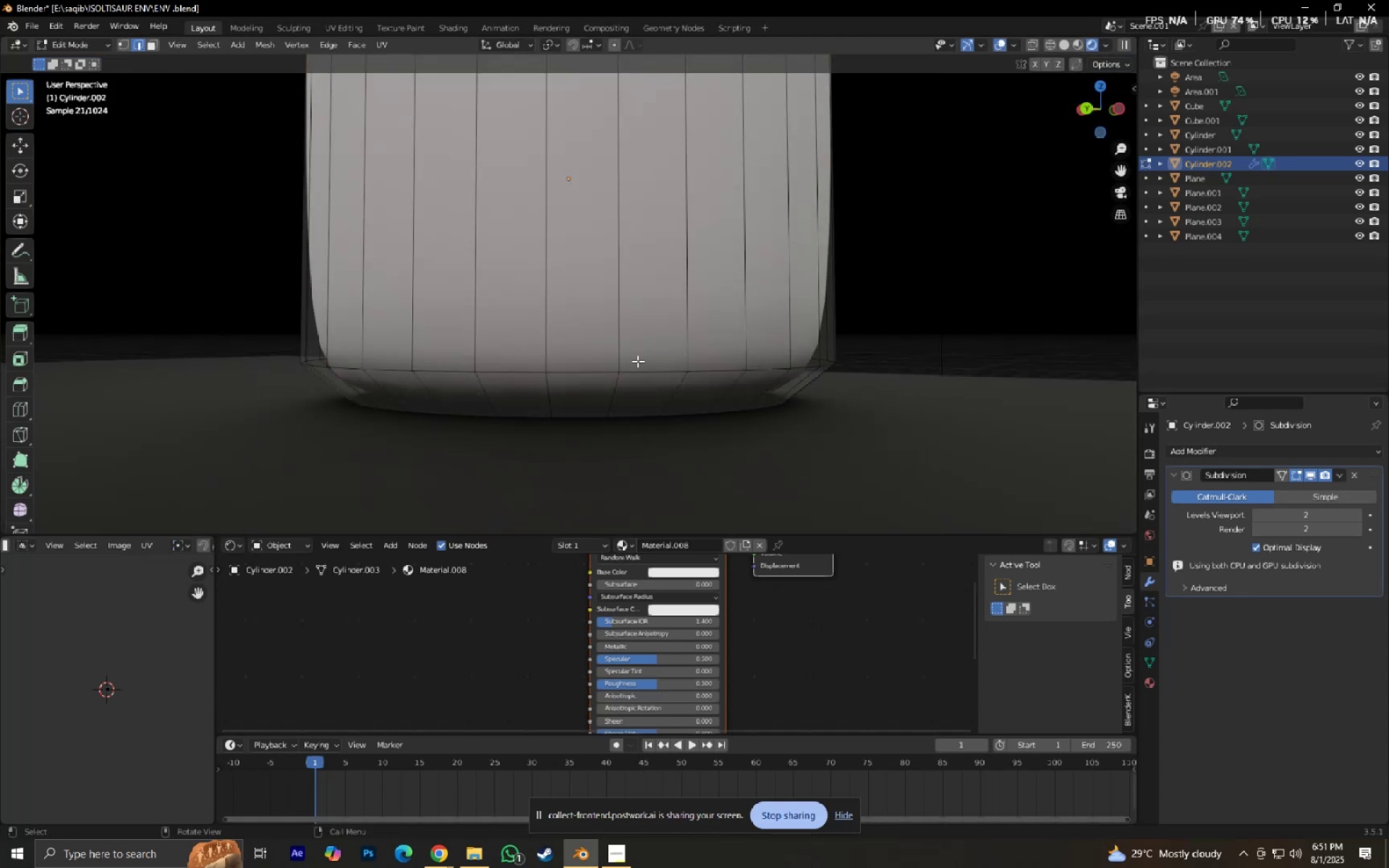 
key(Control+R)
 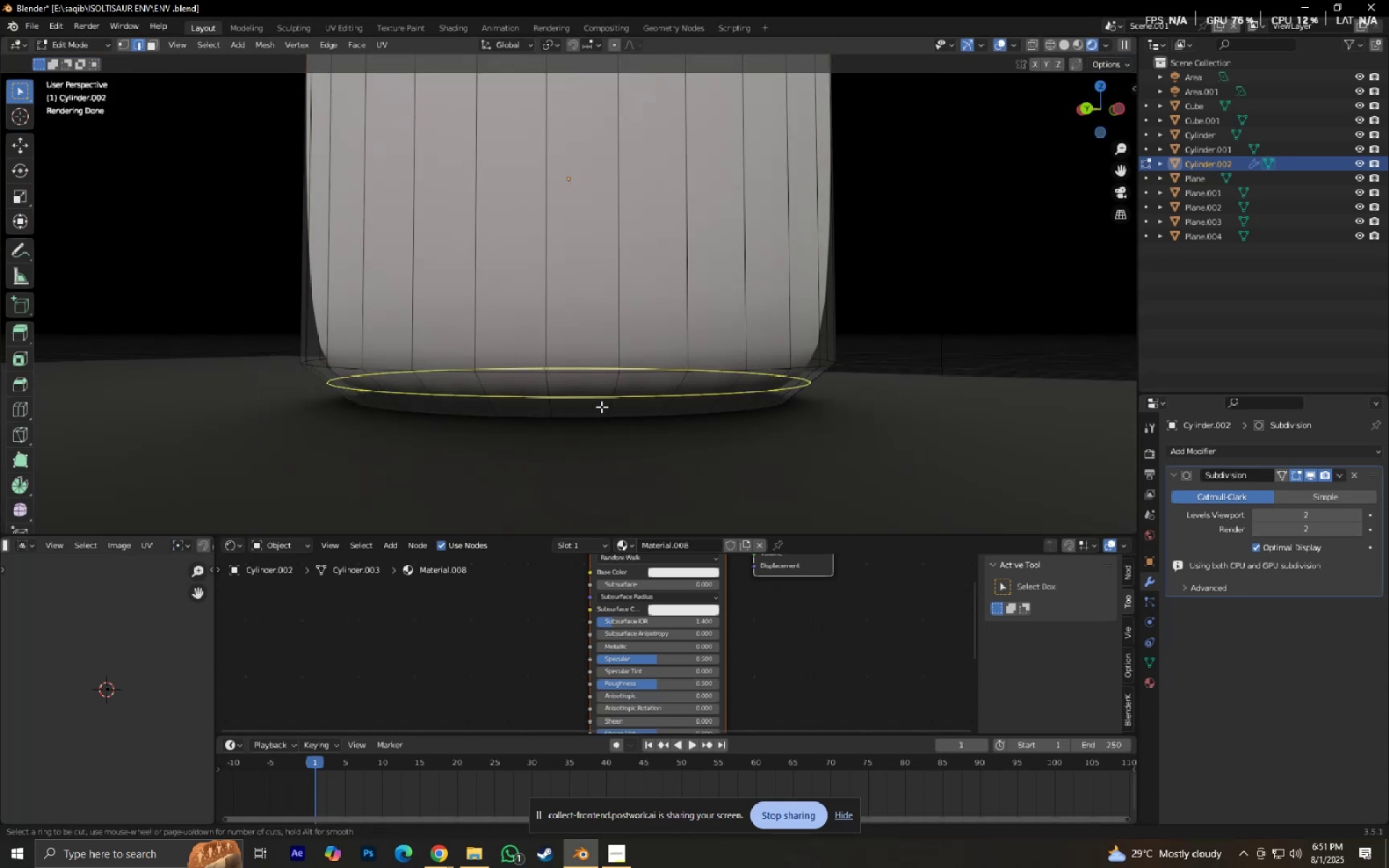 
left_click([601, 407])
 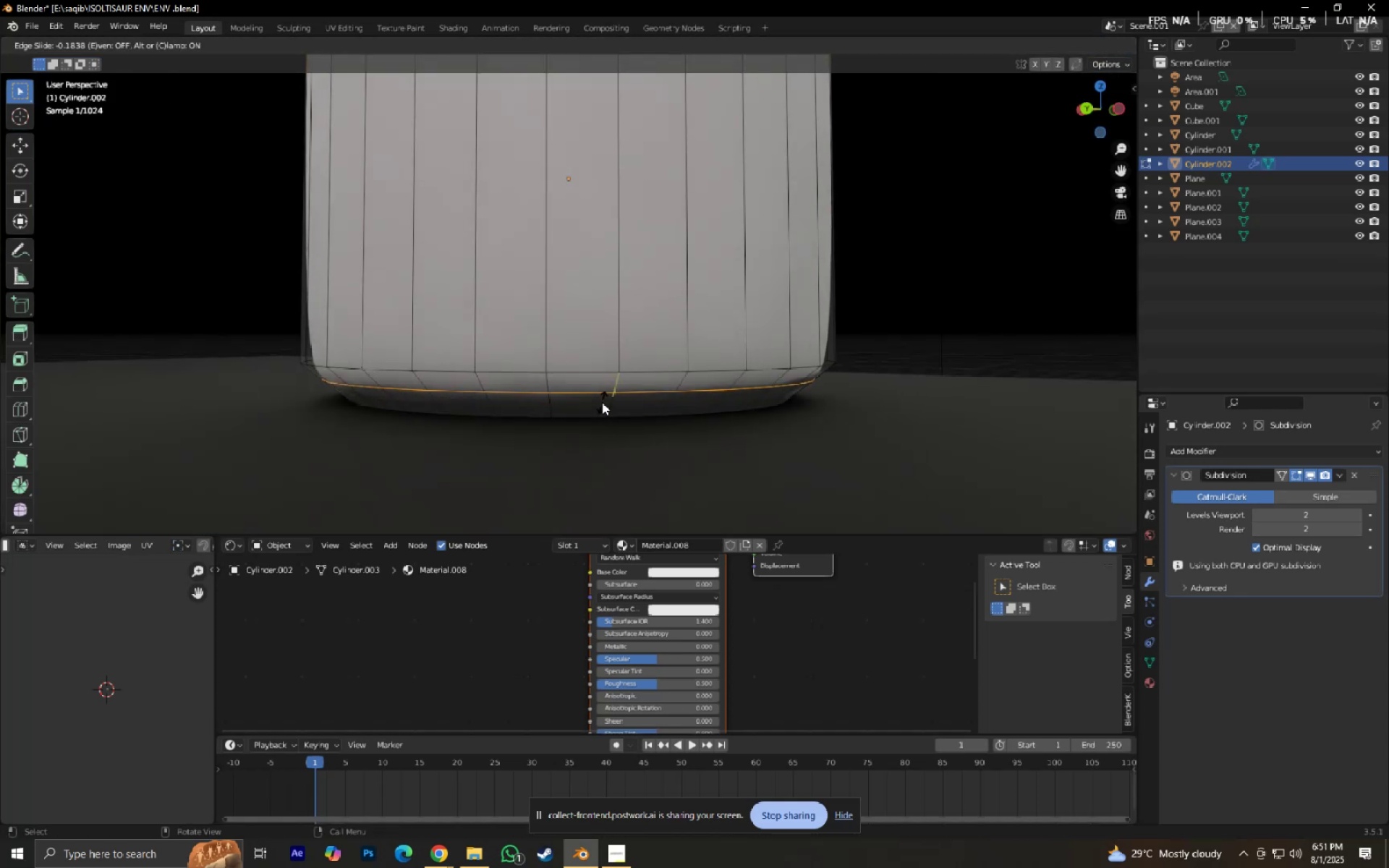 
hold_key(key=ShiftLeft, duration=0.49)
left_click([602, 409])
 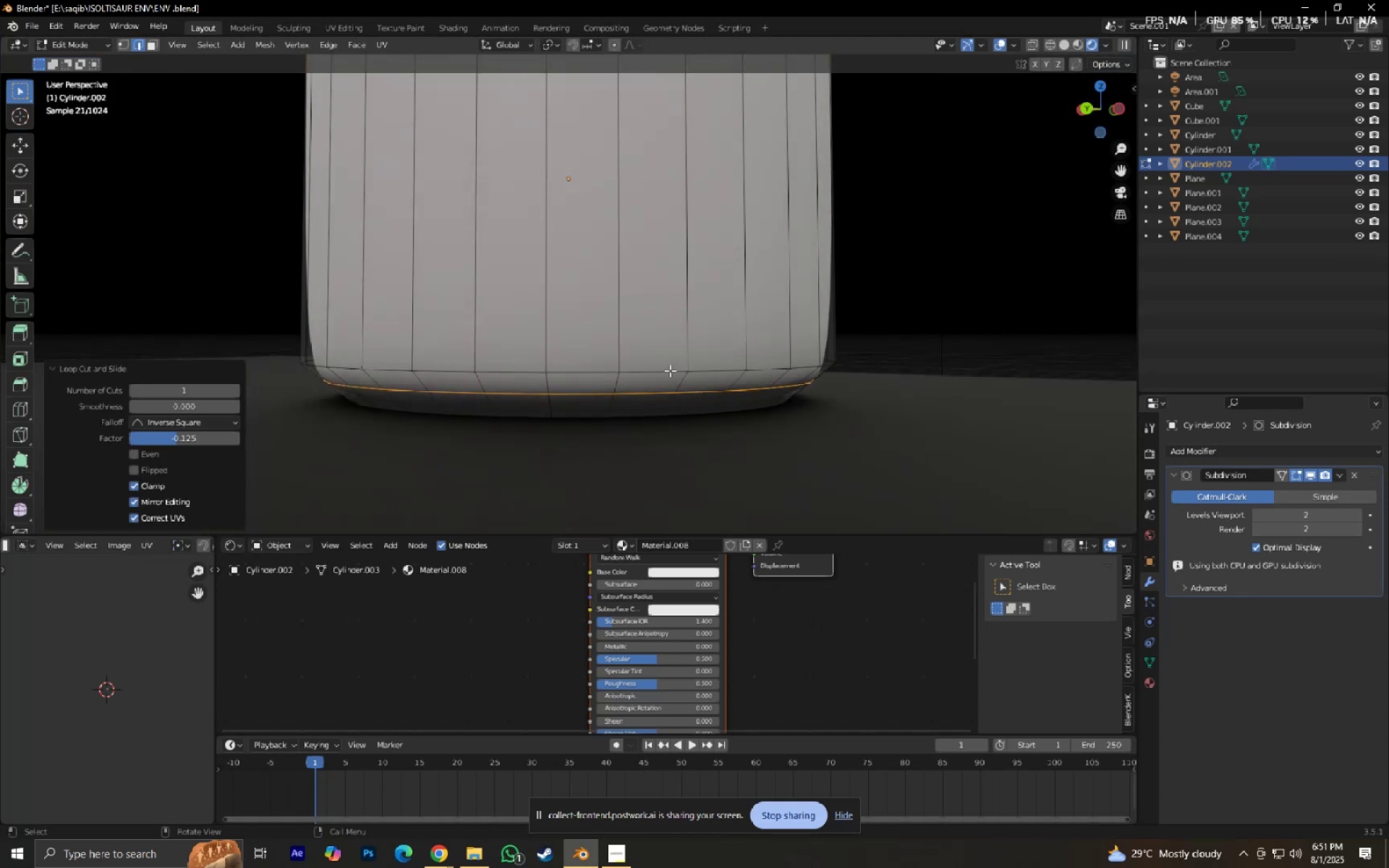 
key(Tab)
 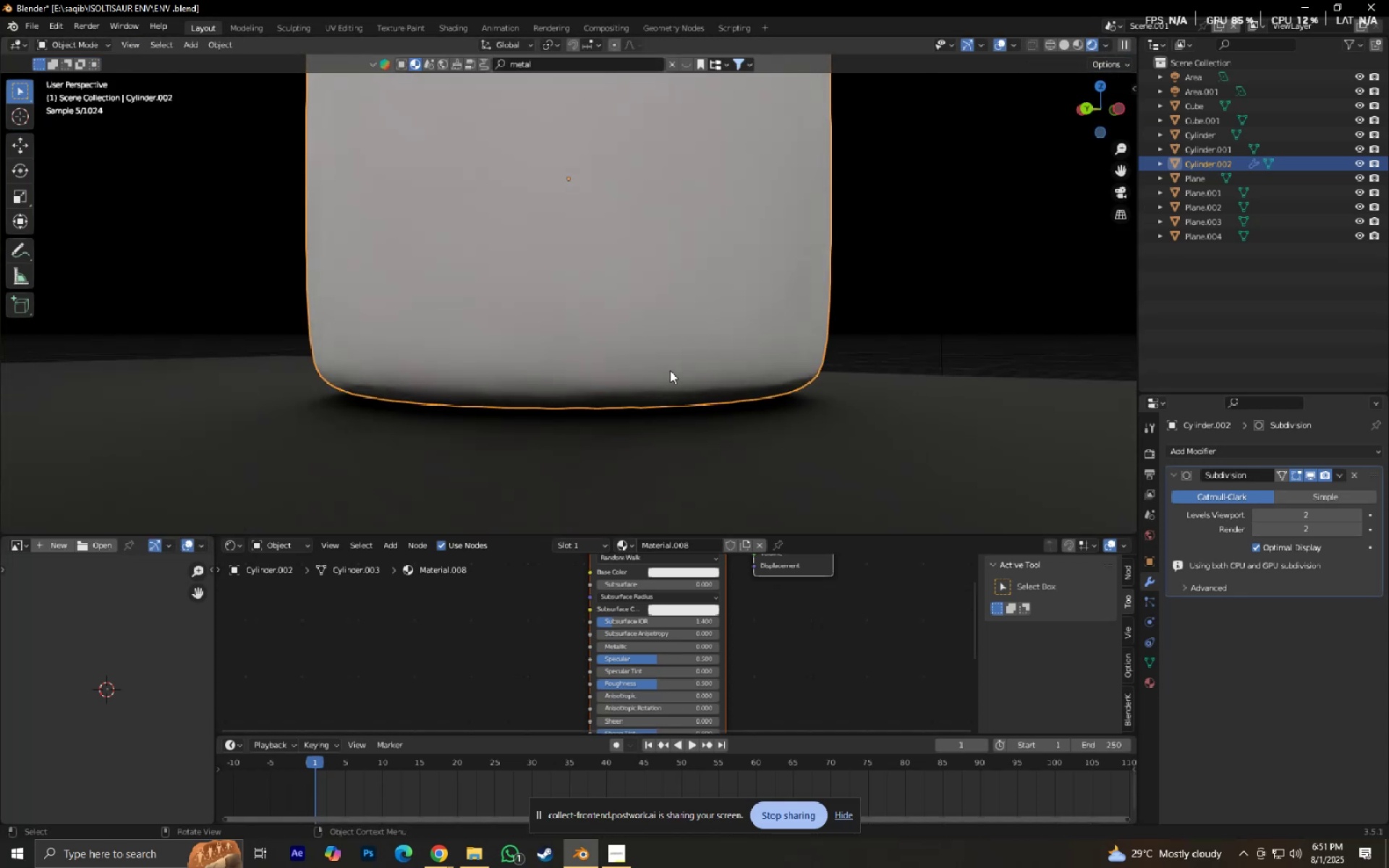 
scroll: coordinate [670, 370], scroll_direction: down, amount: 2.0
 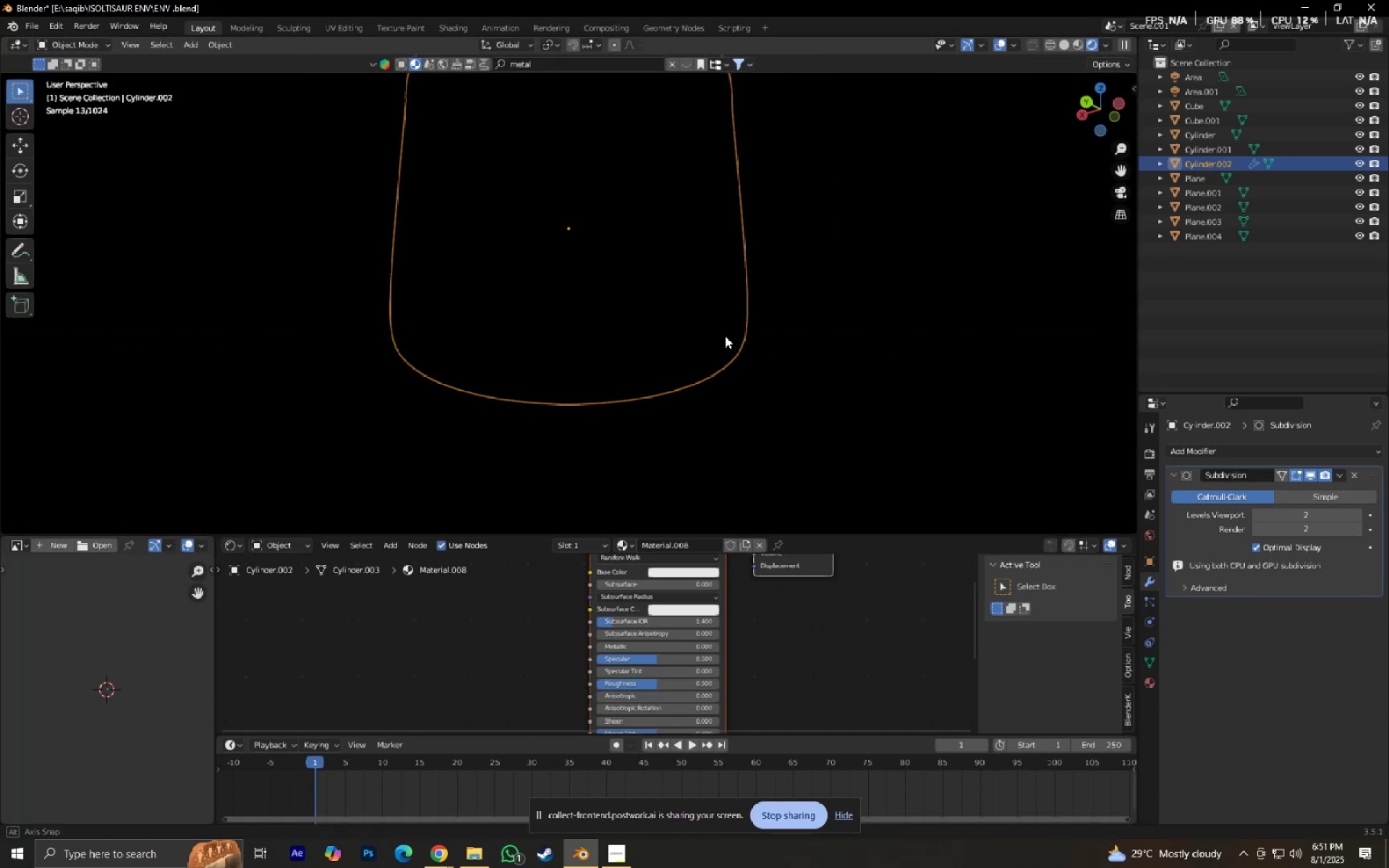 
hold_key(key=ControlLeft, duration=1.28)
 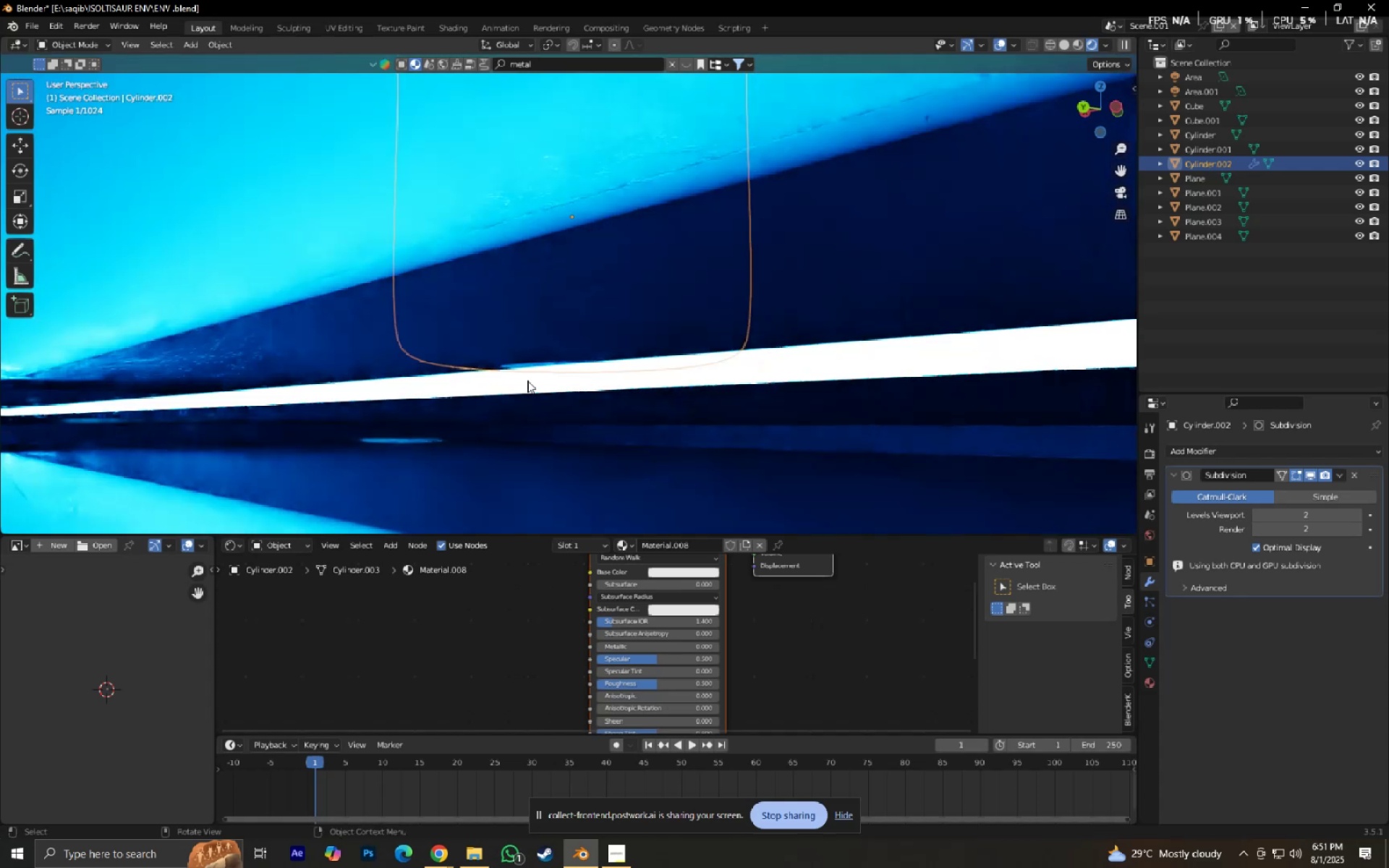 
key(NumpadDecimal)
 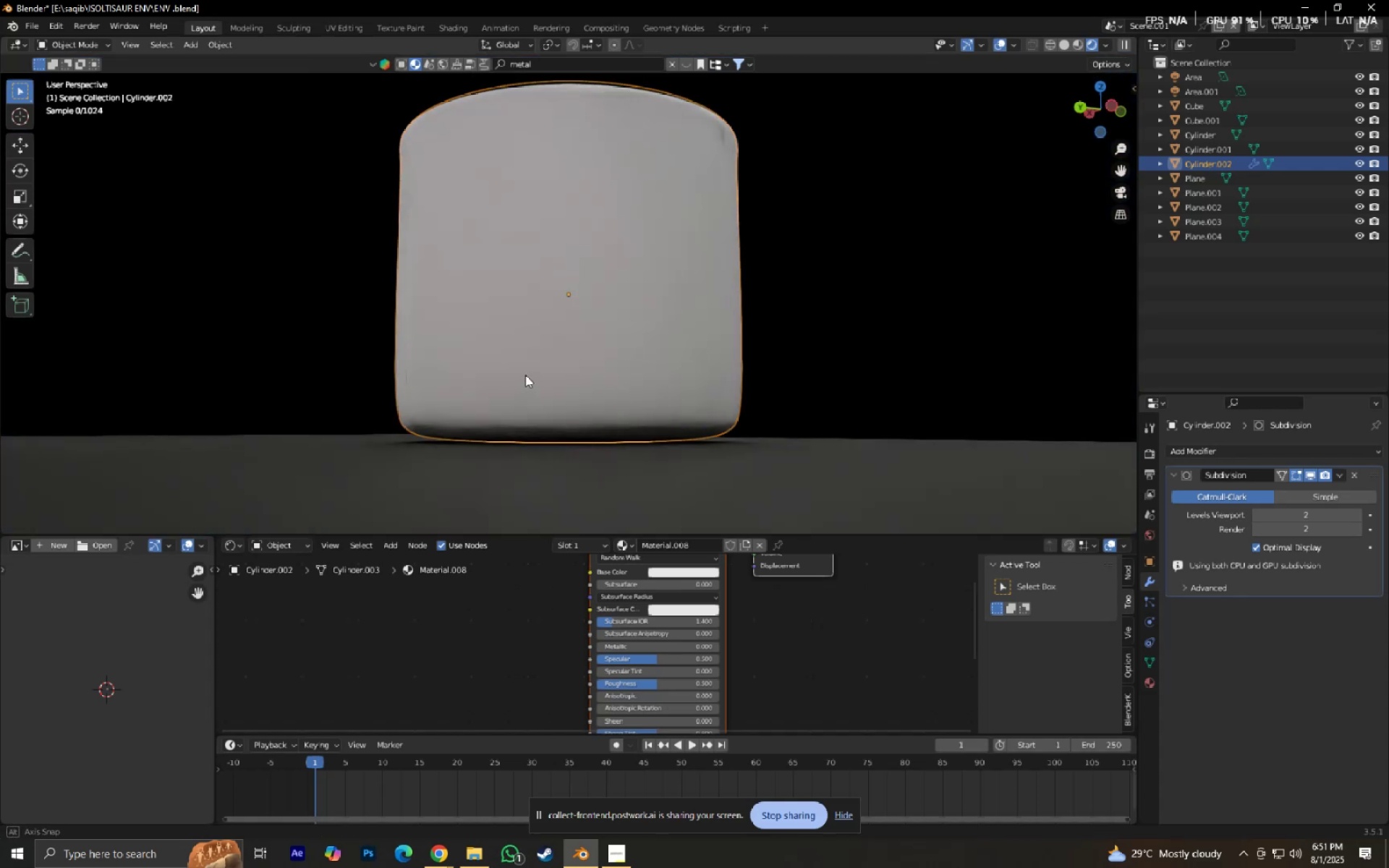 
key(Control+ControlLeft)
 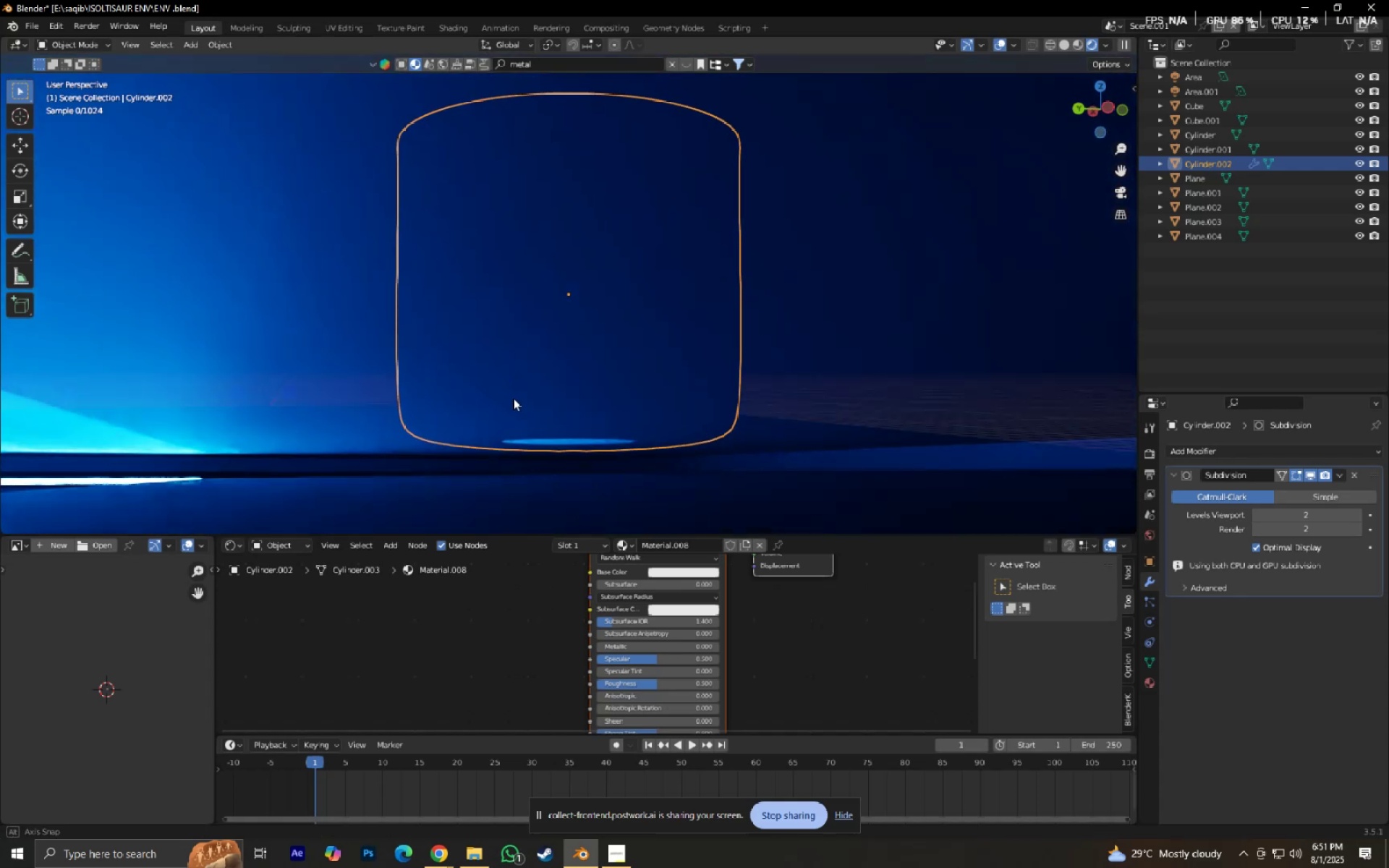 
key(Control+Z)
 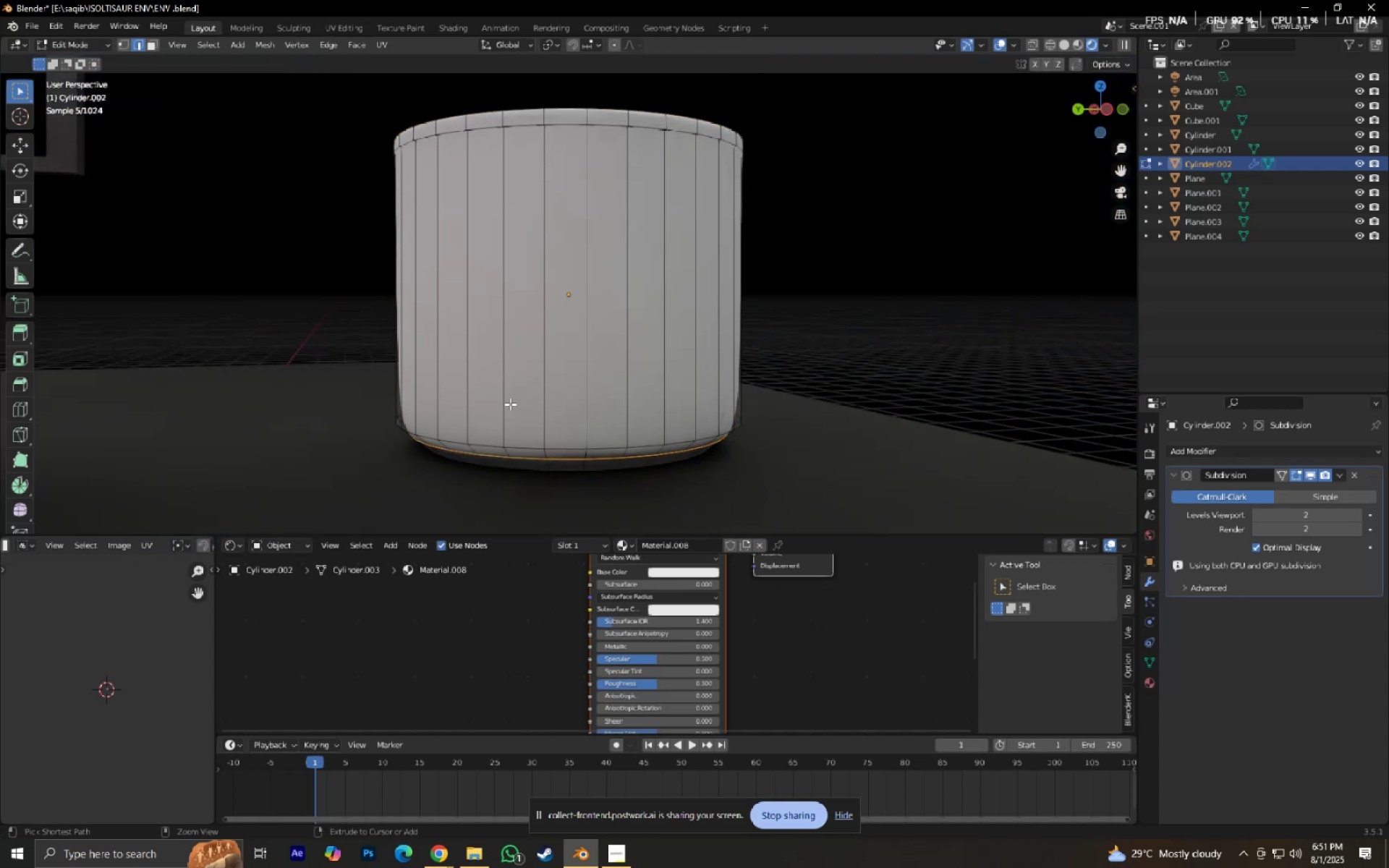 
key(Control+Z)
 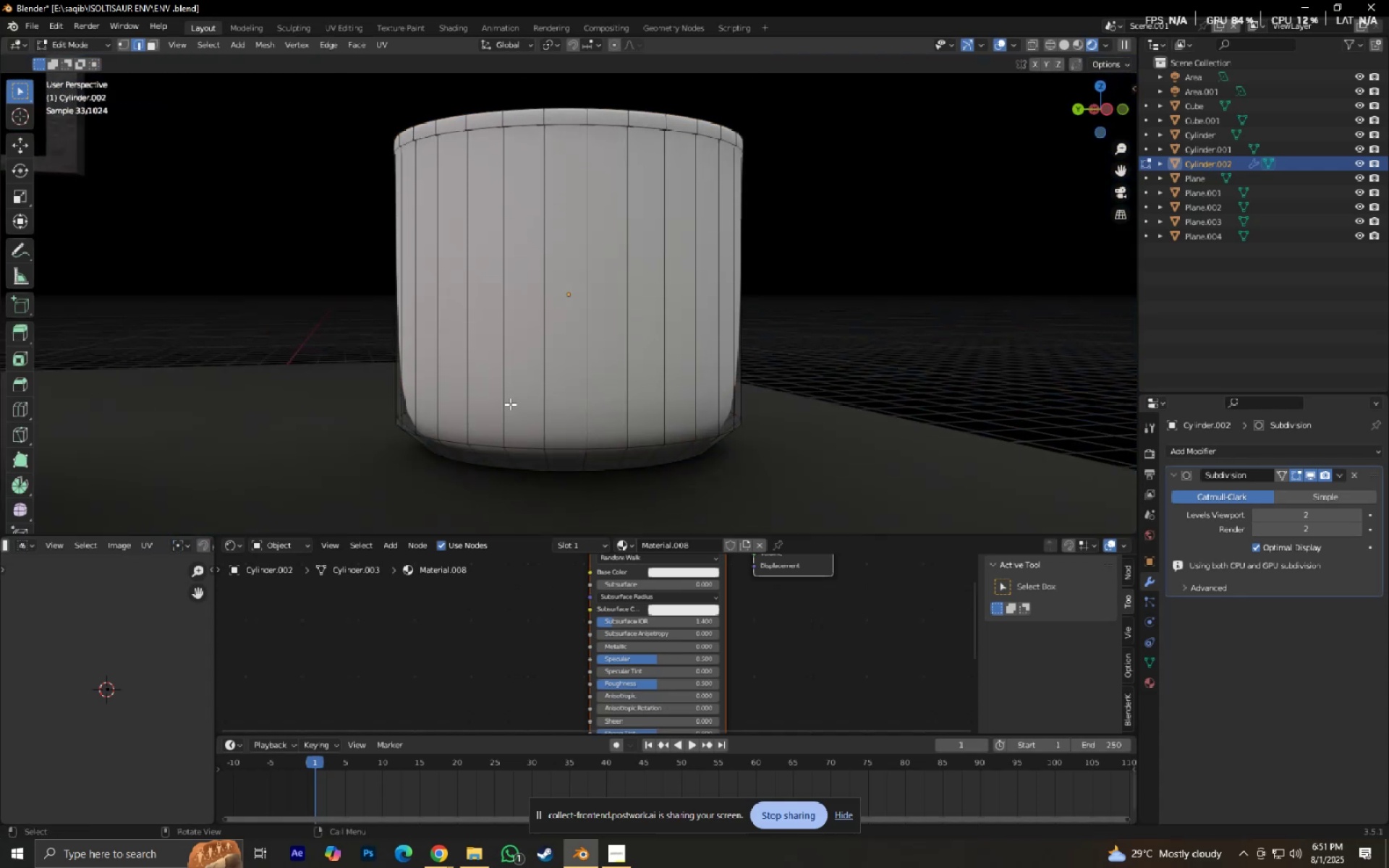 
scroll: coordinate [540, 423], scroll_direction: up, amount: 2.0
 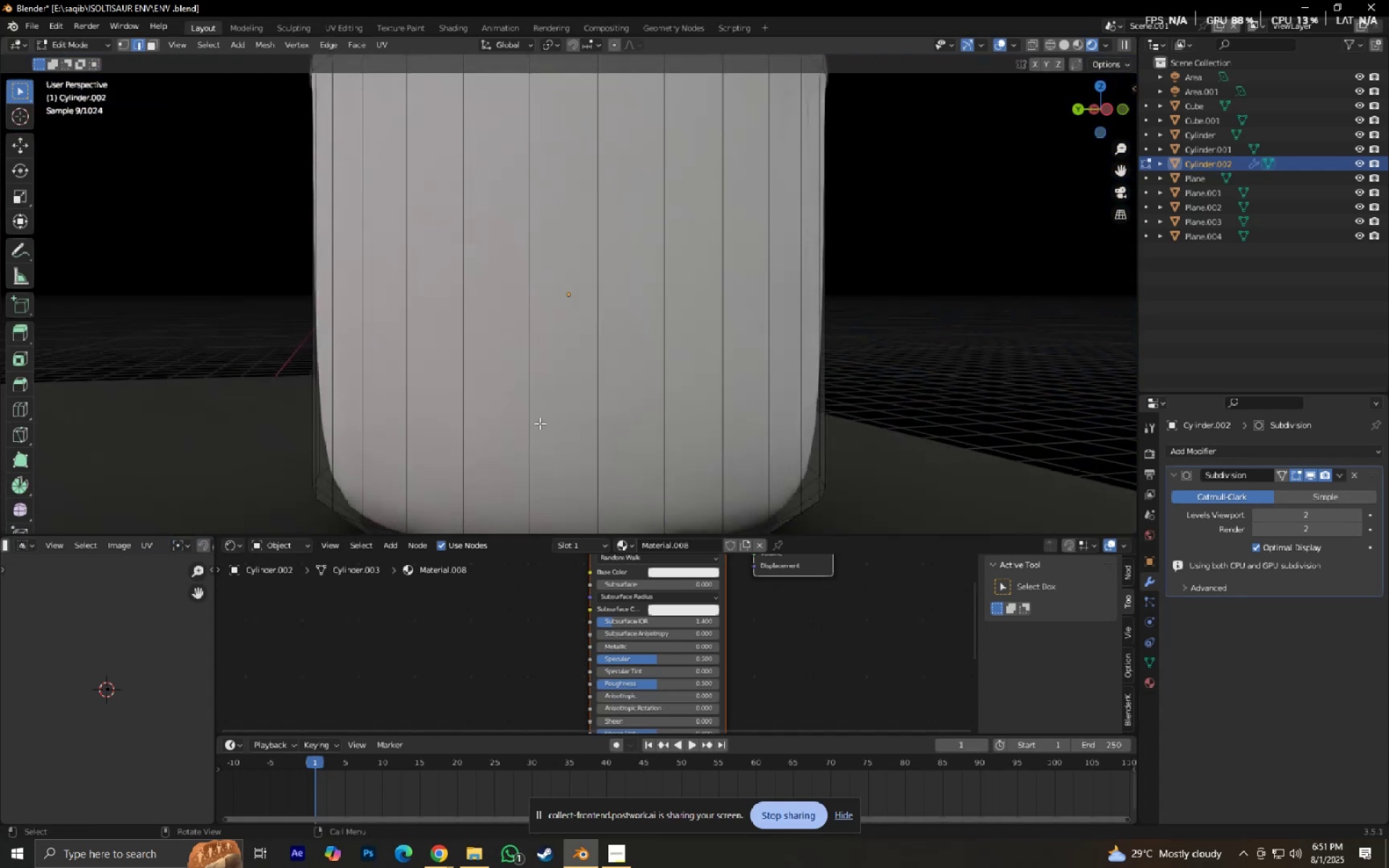 
key(Control+Shift+Z)
 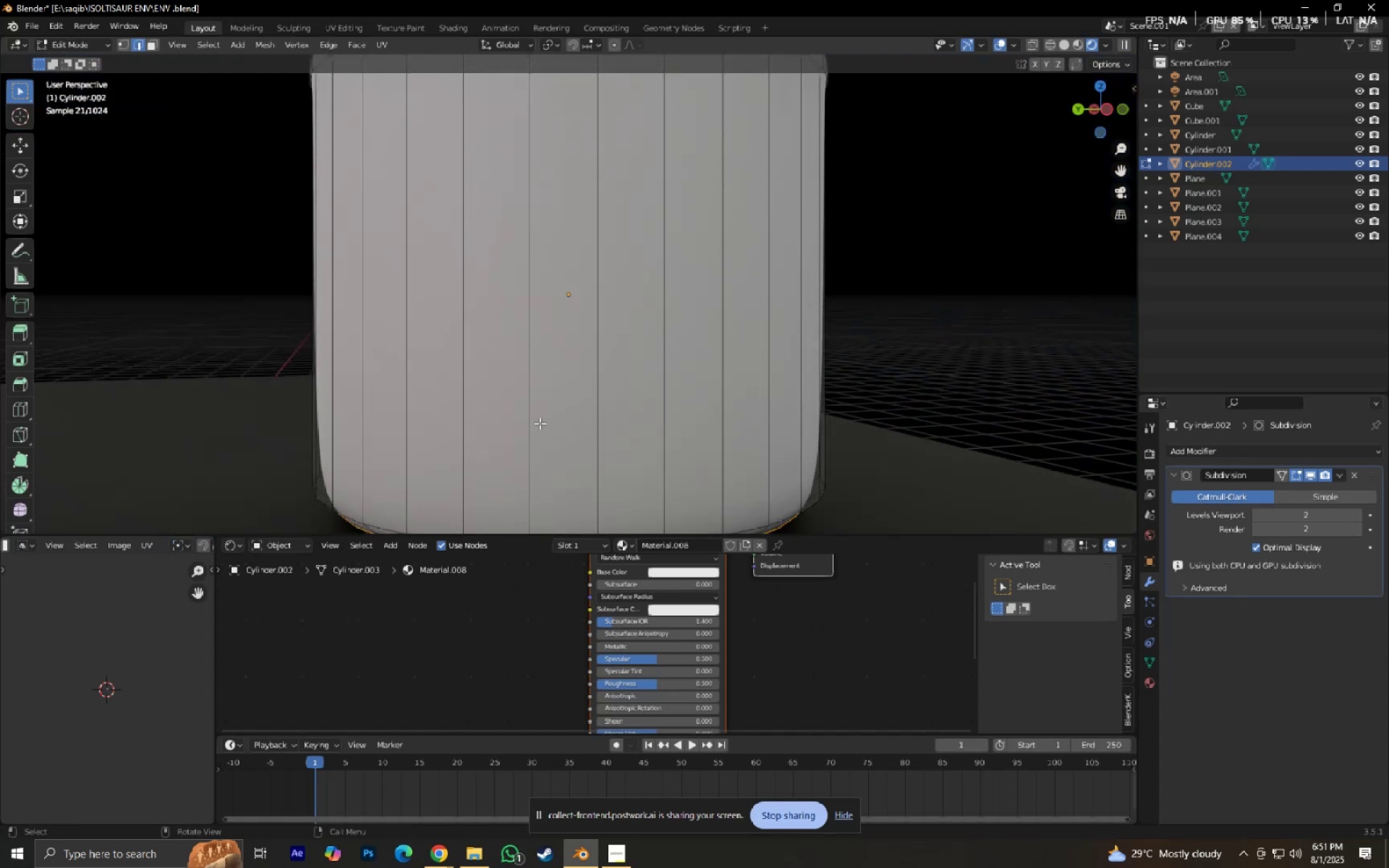 
scroll: coordinate [564, 419], scroll_direction: down, amount: 2.0
 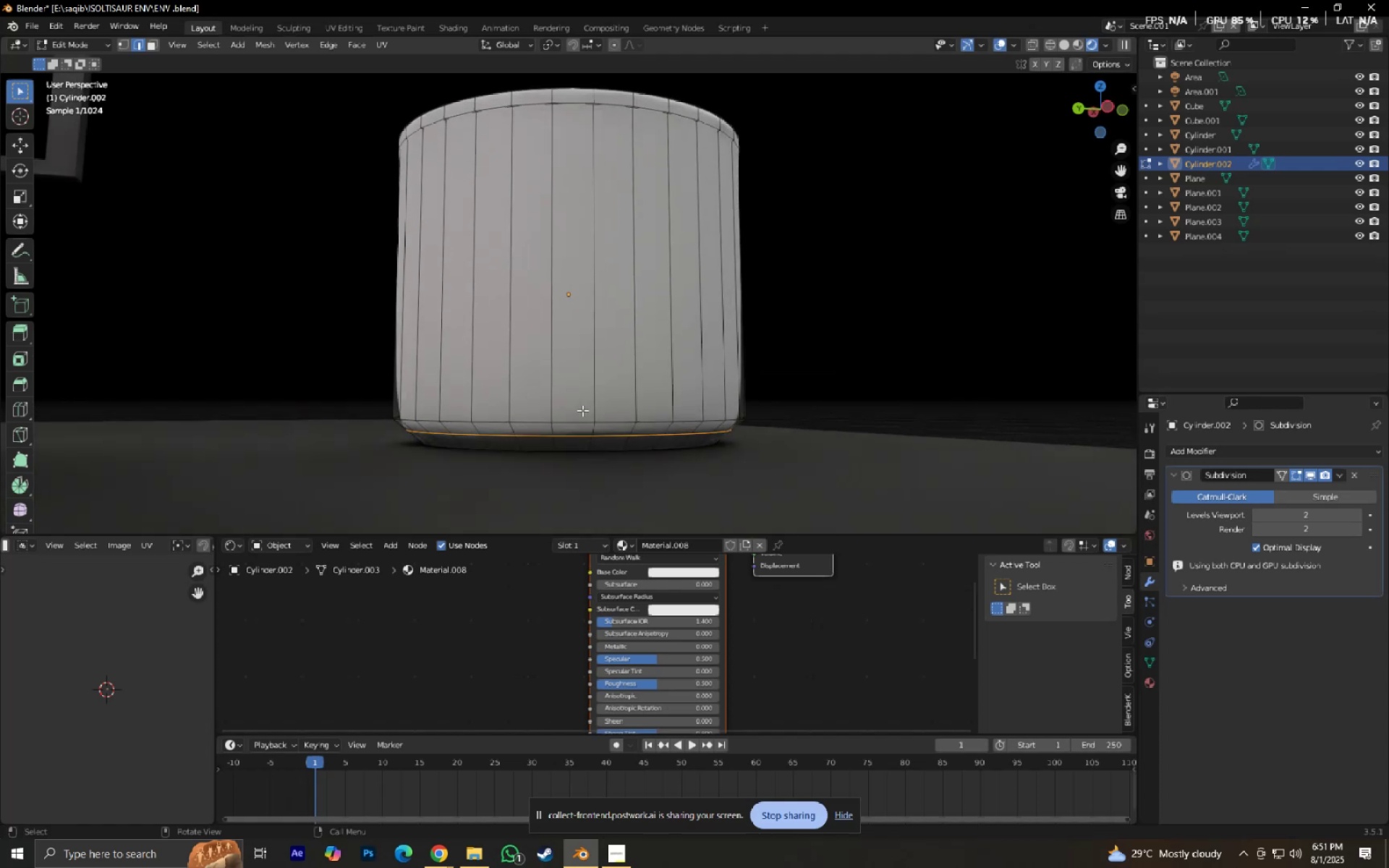 
hold_key(key=AltLeft, duration=0.78)
left_click([563, 422])
 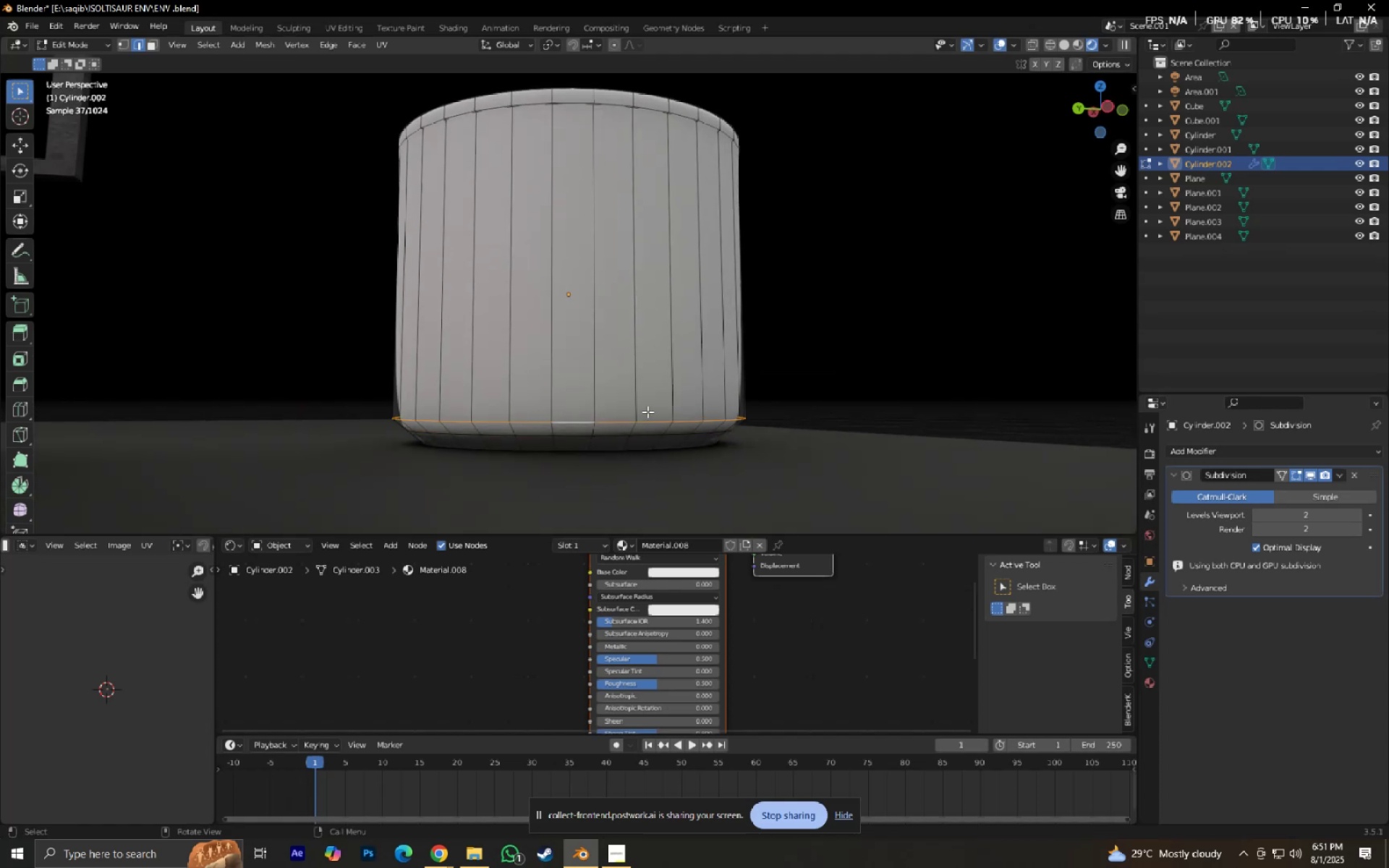 
type(gz)
 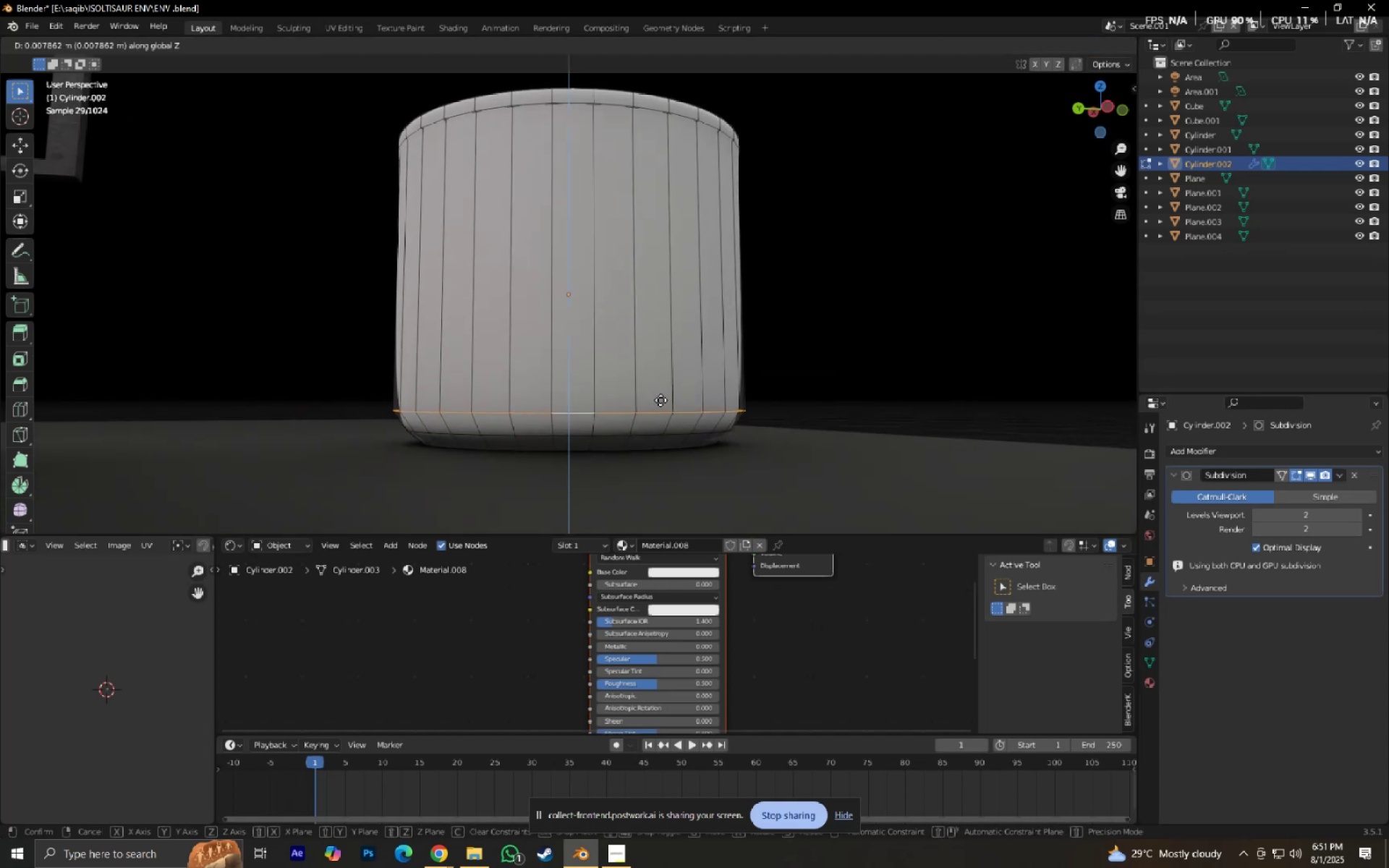 
left_click([660, 399])
 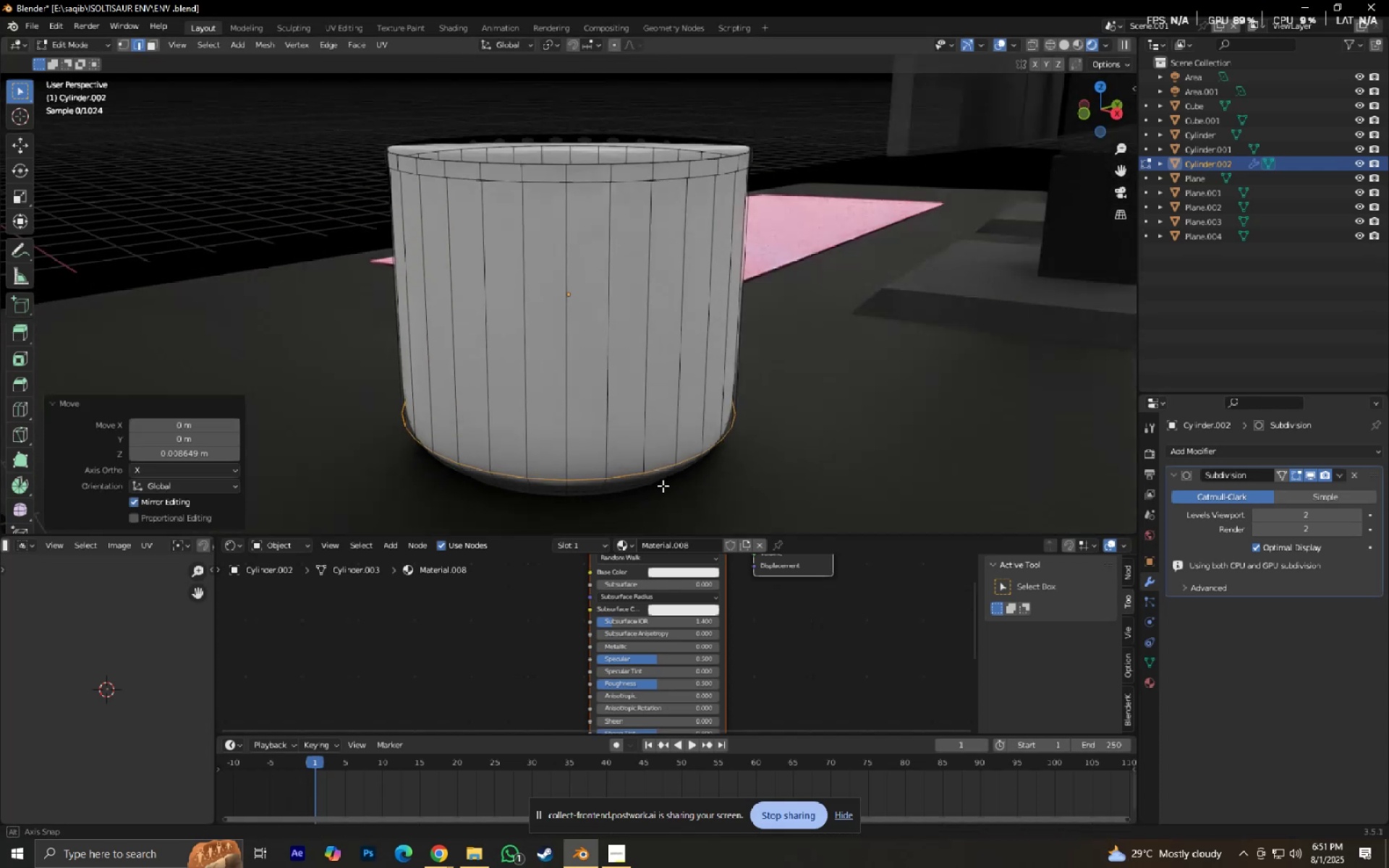 
key(Shift+ShiftLeft)
 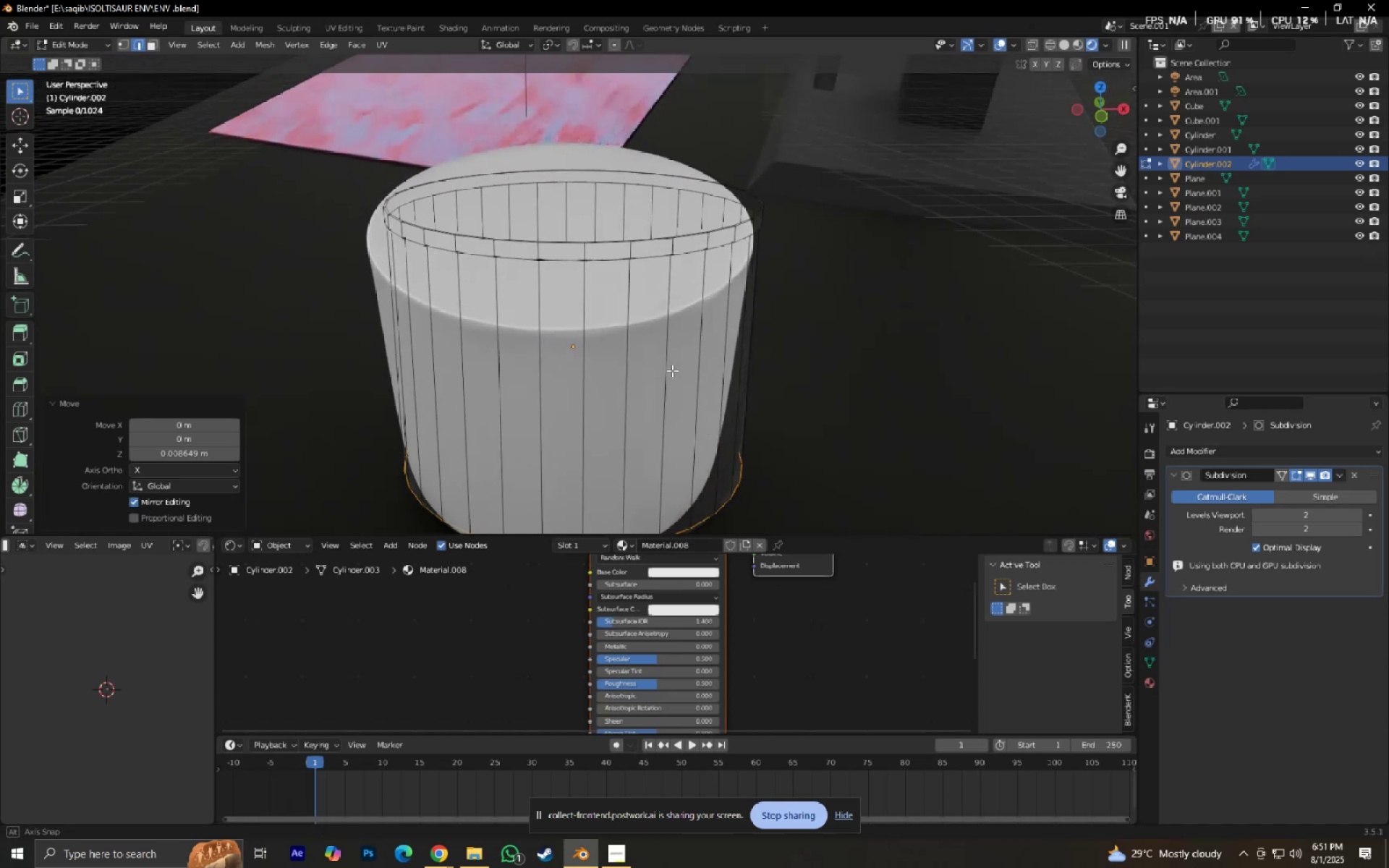 
scroll: coordinate [705, 367], scroll_direction: up, amount: 2.0
 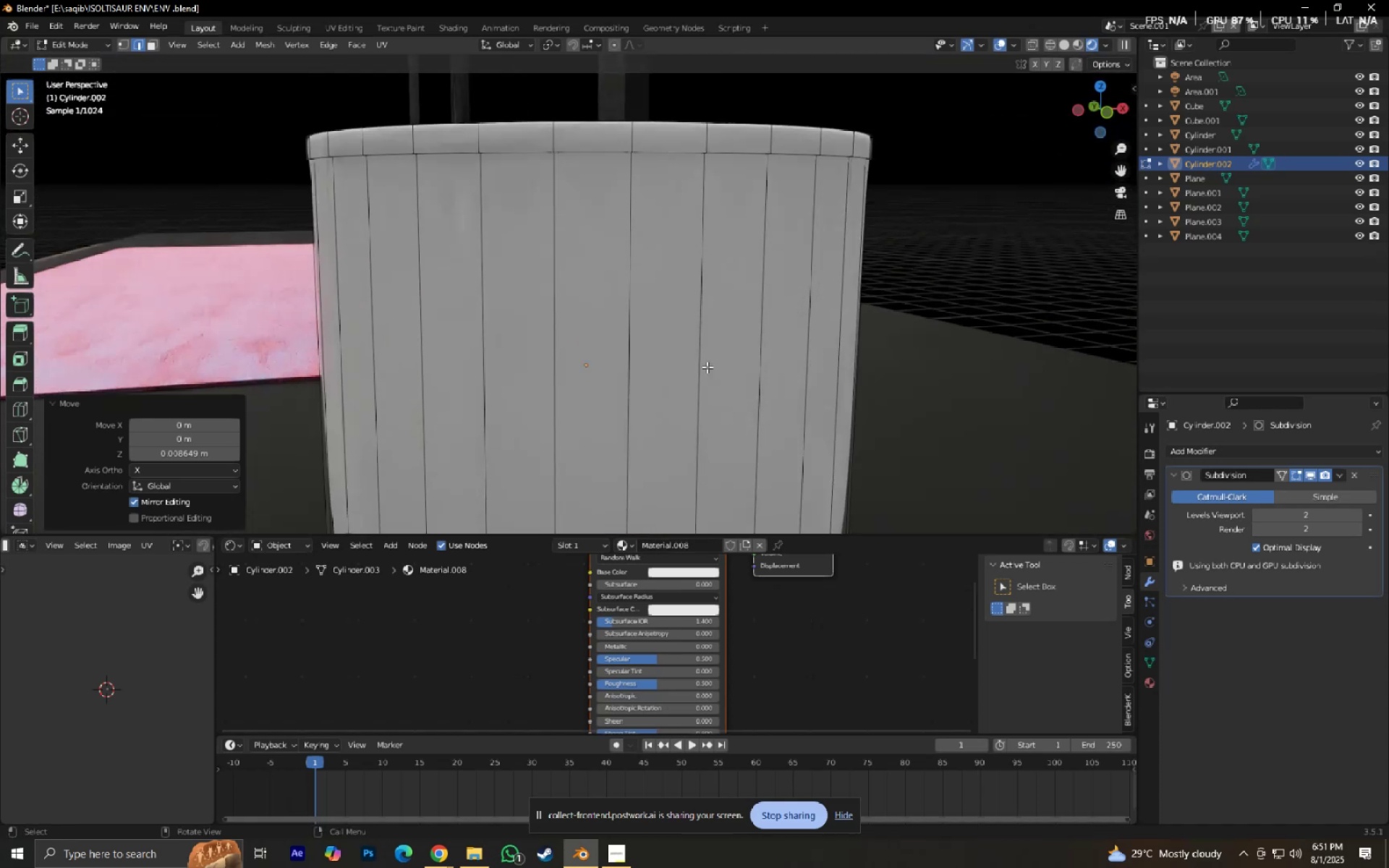 
hold_key(key=ShiftLeft, duration=0.34)
 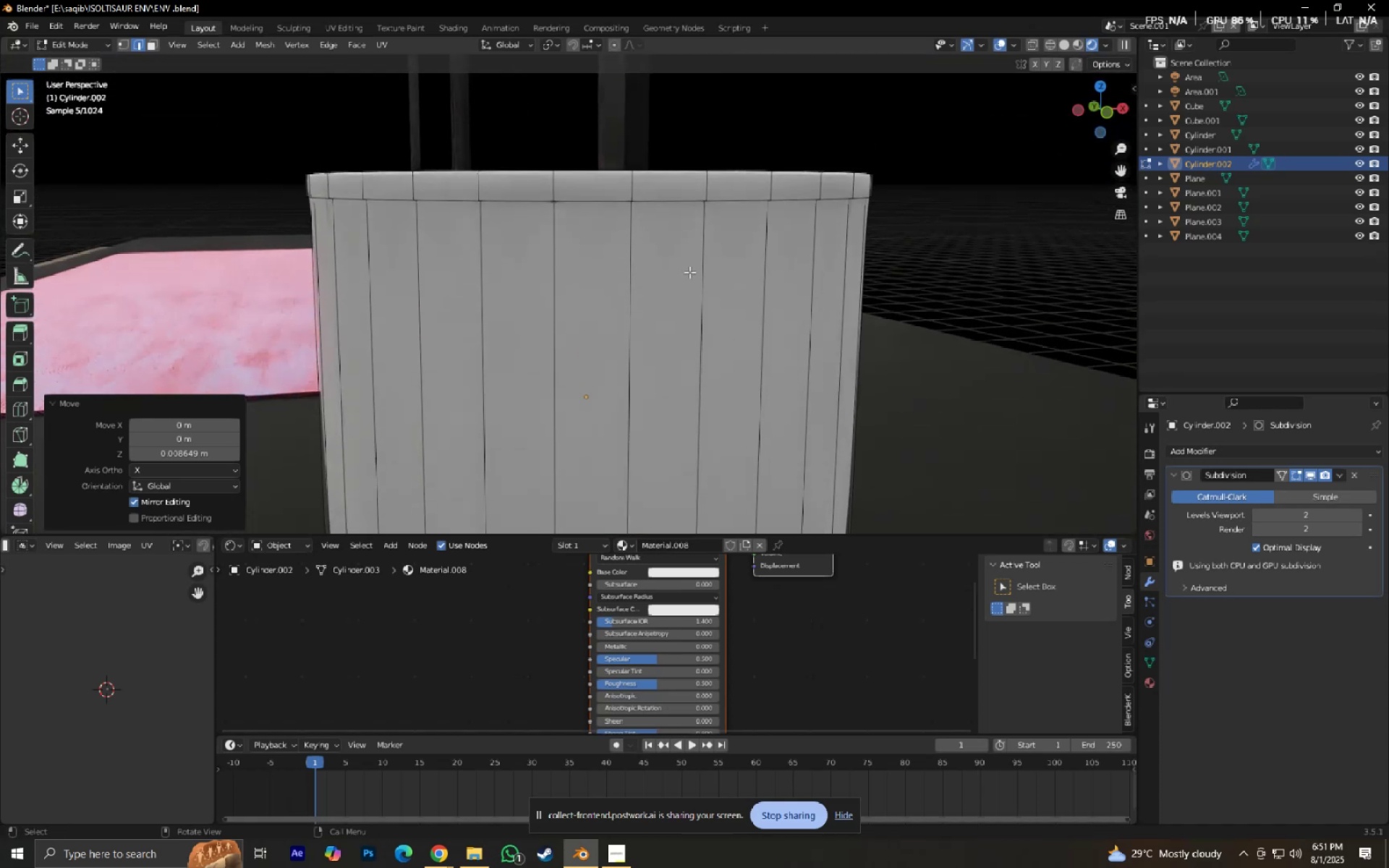 
key(Shift+ShiftLeft)
 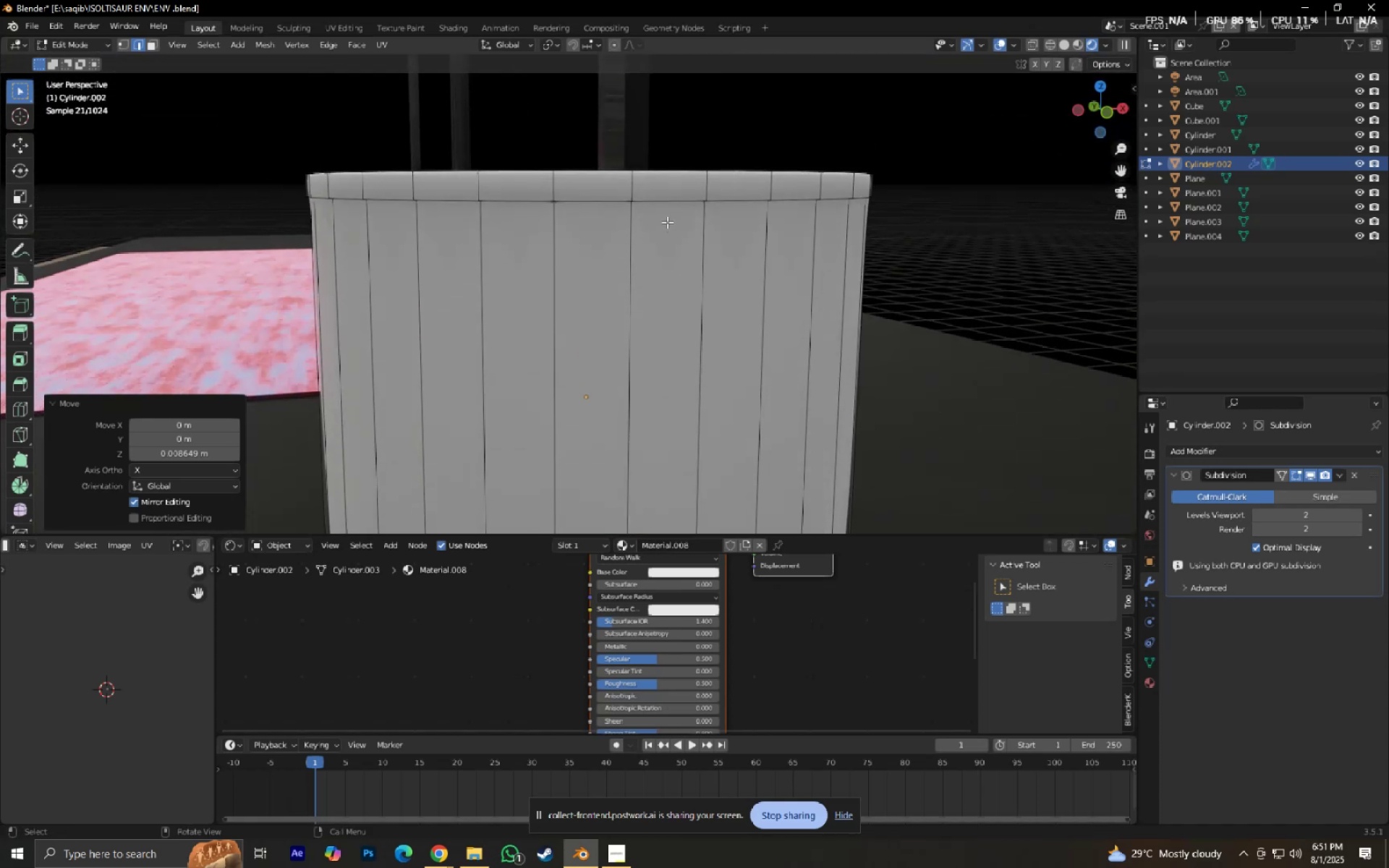 
hold_key(key=AltLeft, duration=0.41)
left_click([663, 210])
 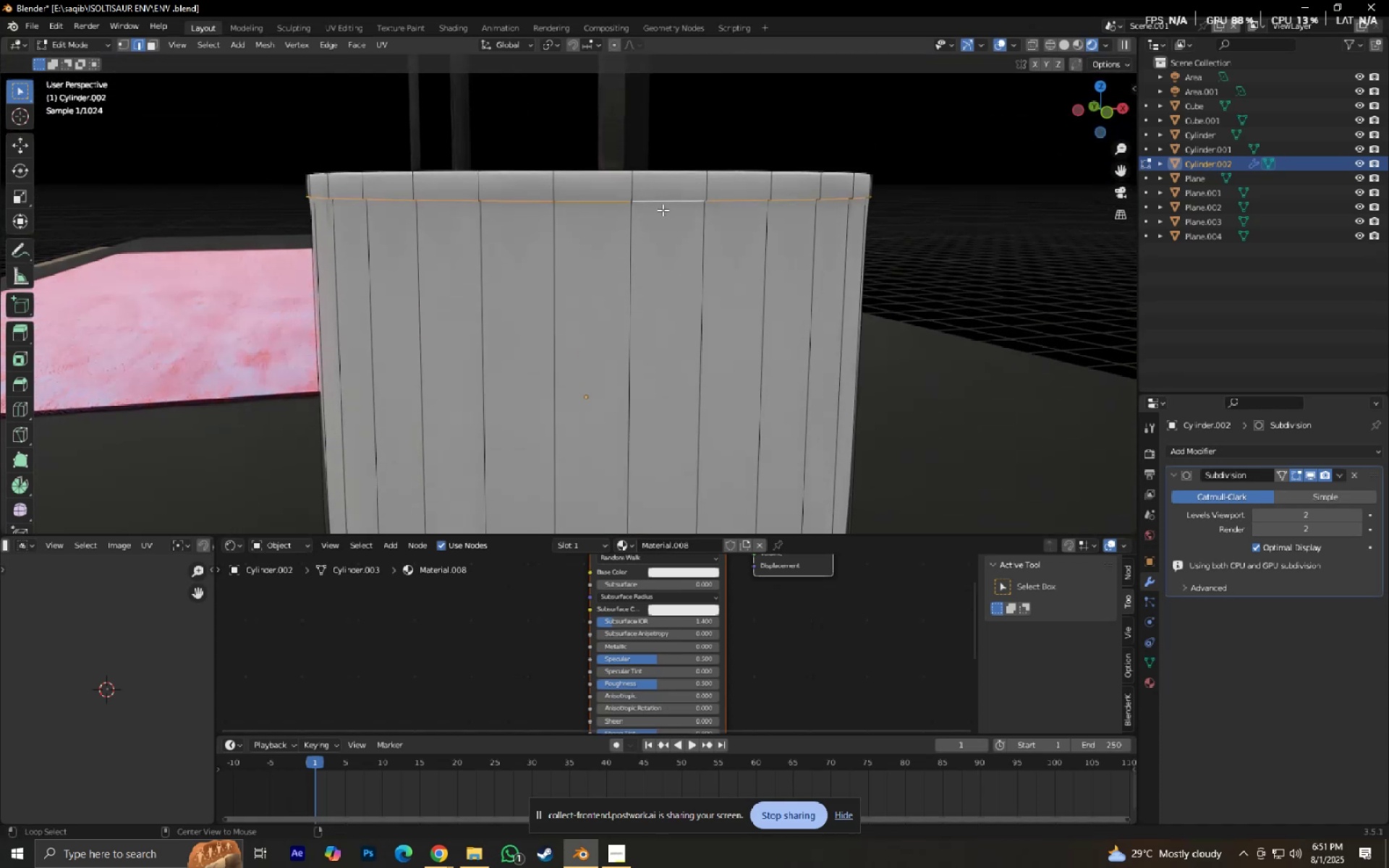 
key(Shift+ShiftLeft)
 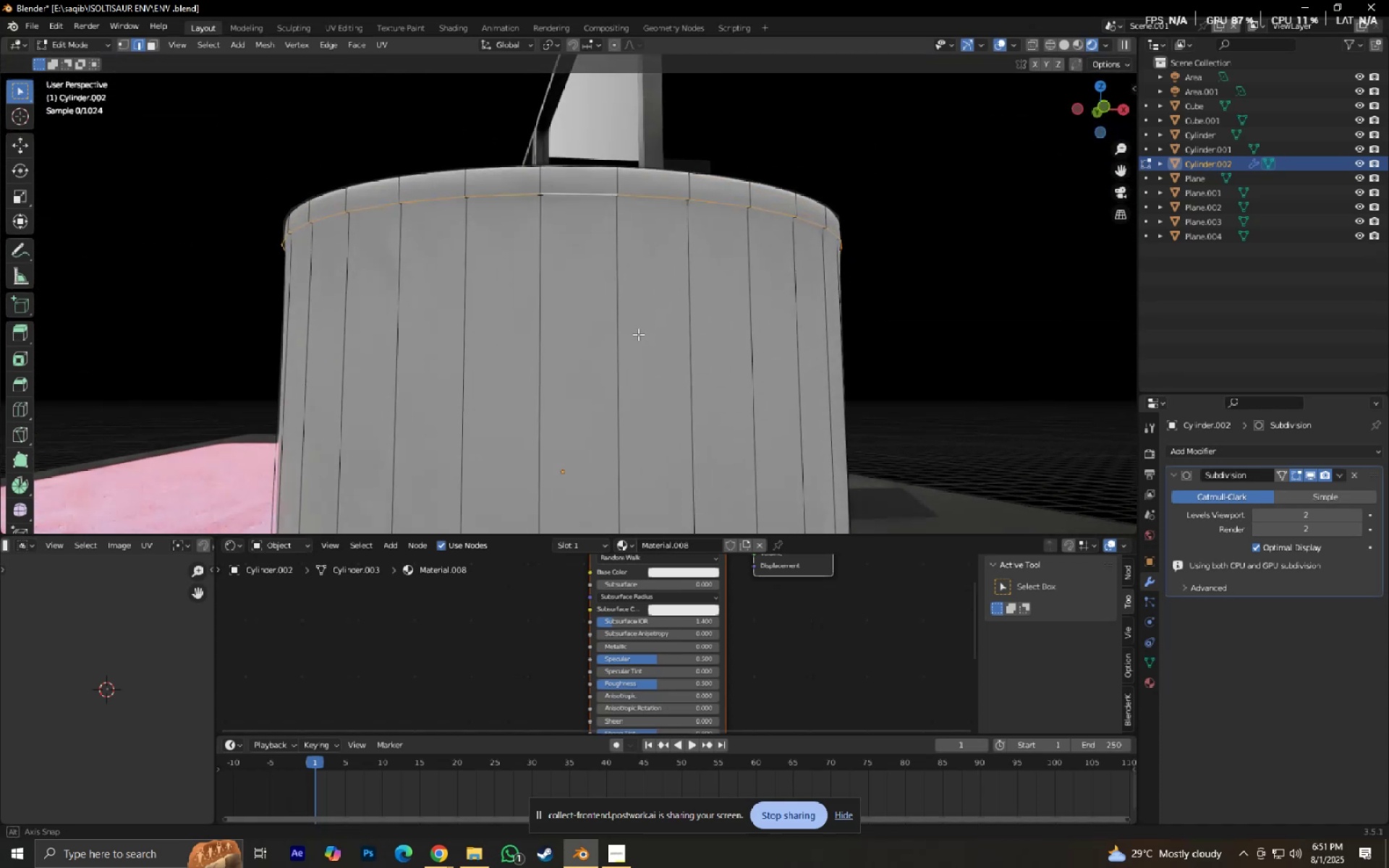 
scroll: coordinate [638, 334], scroll_direction: up, amount: 3.0
 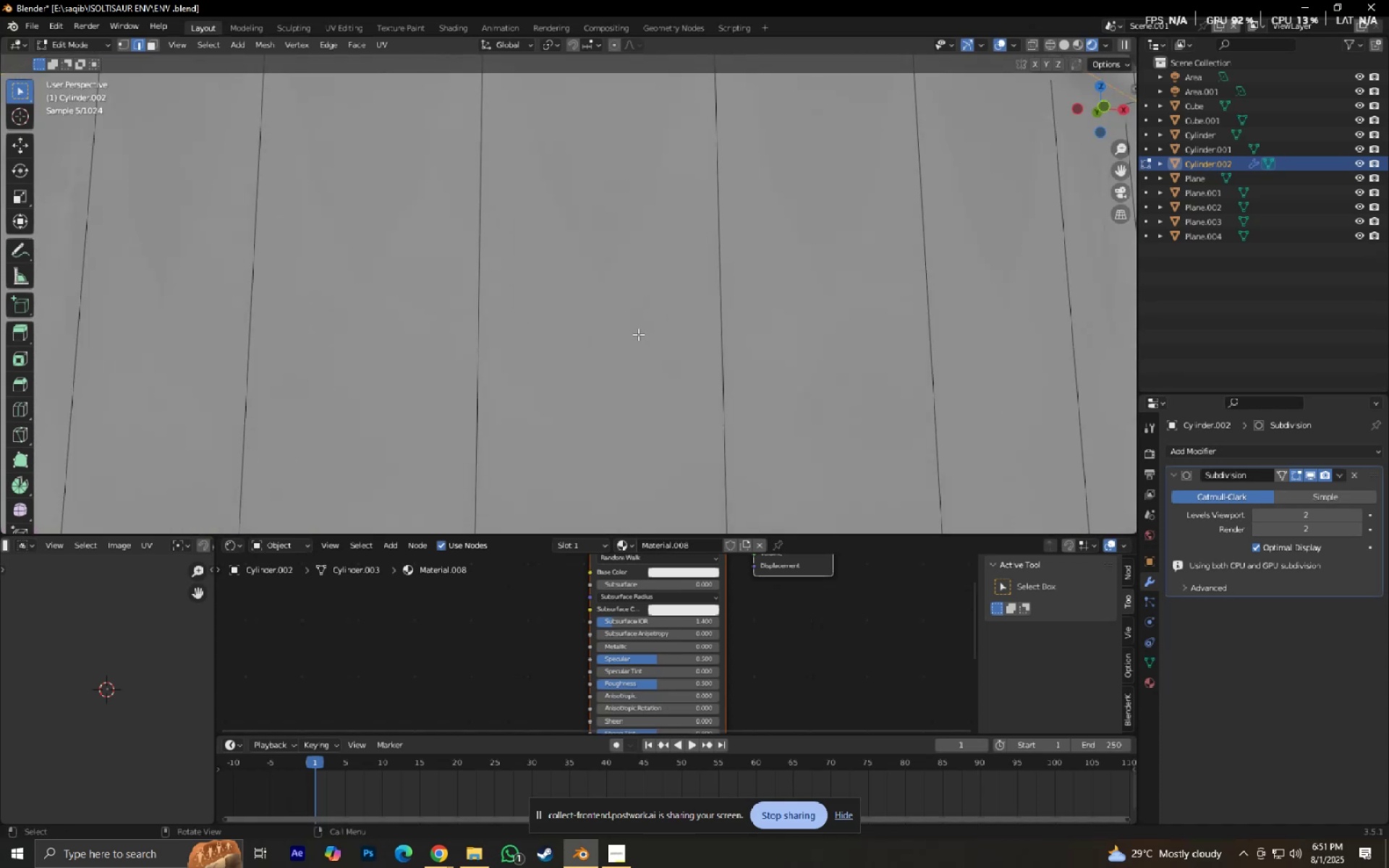 
hold_key(key=ShiftLeft, duration=0.81)
 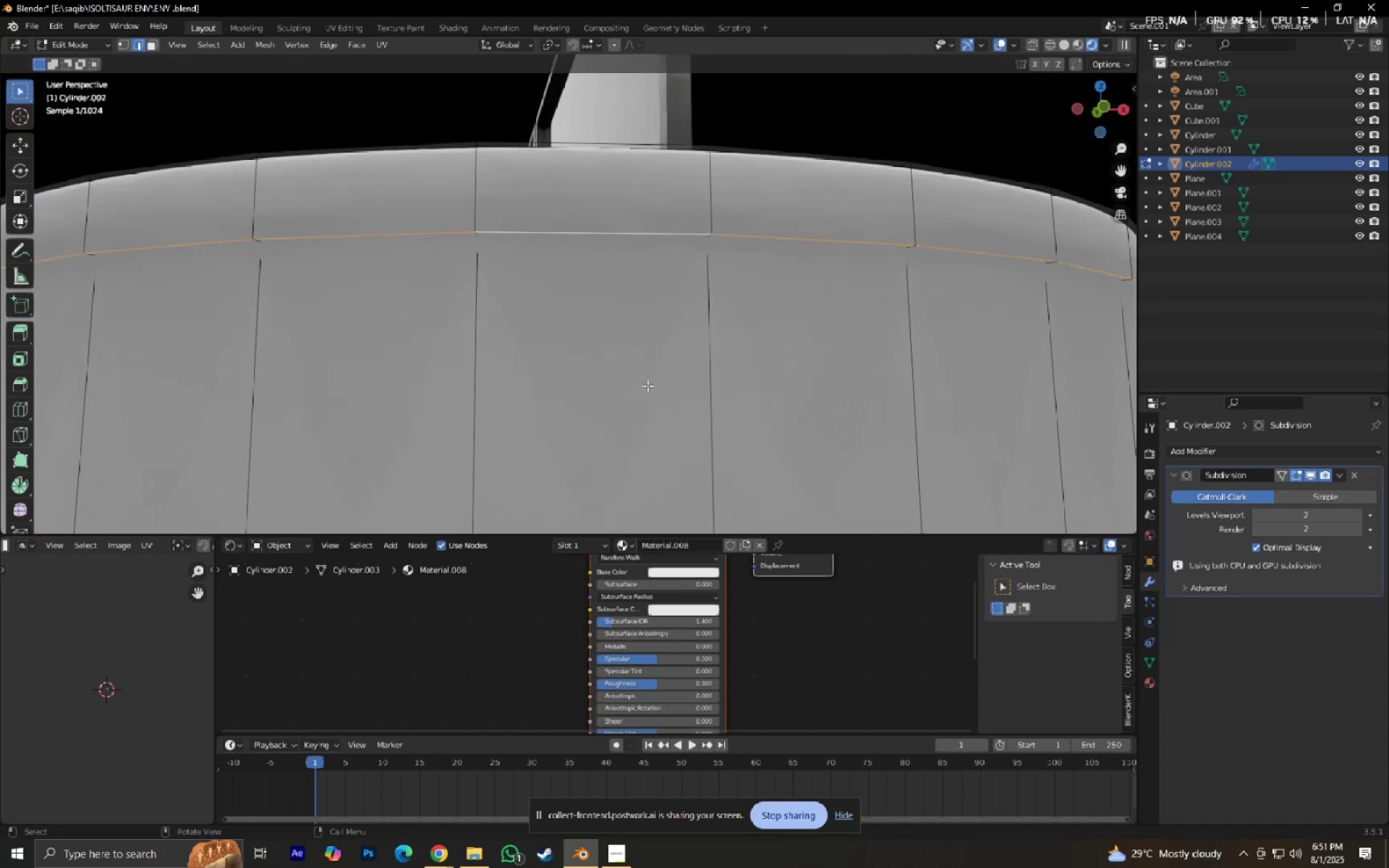 
scroll: coordinate [647, 385], scroll_direction: down, amount: 1.0
 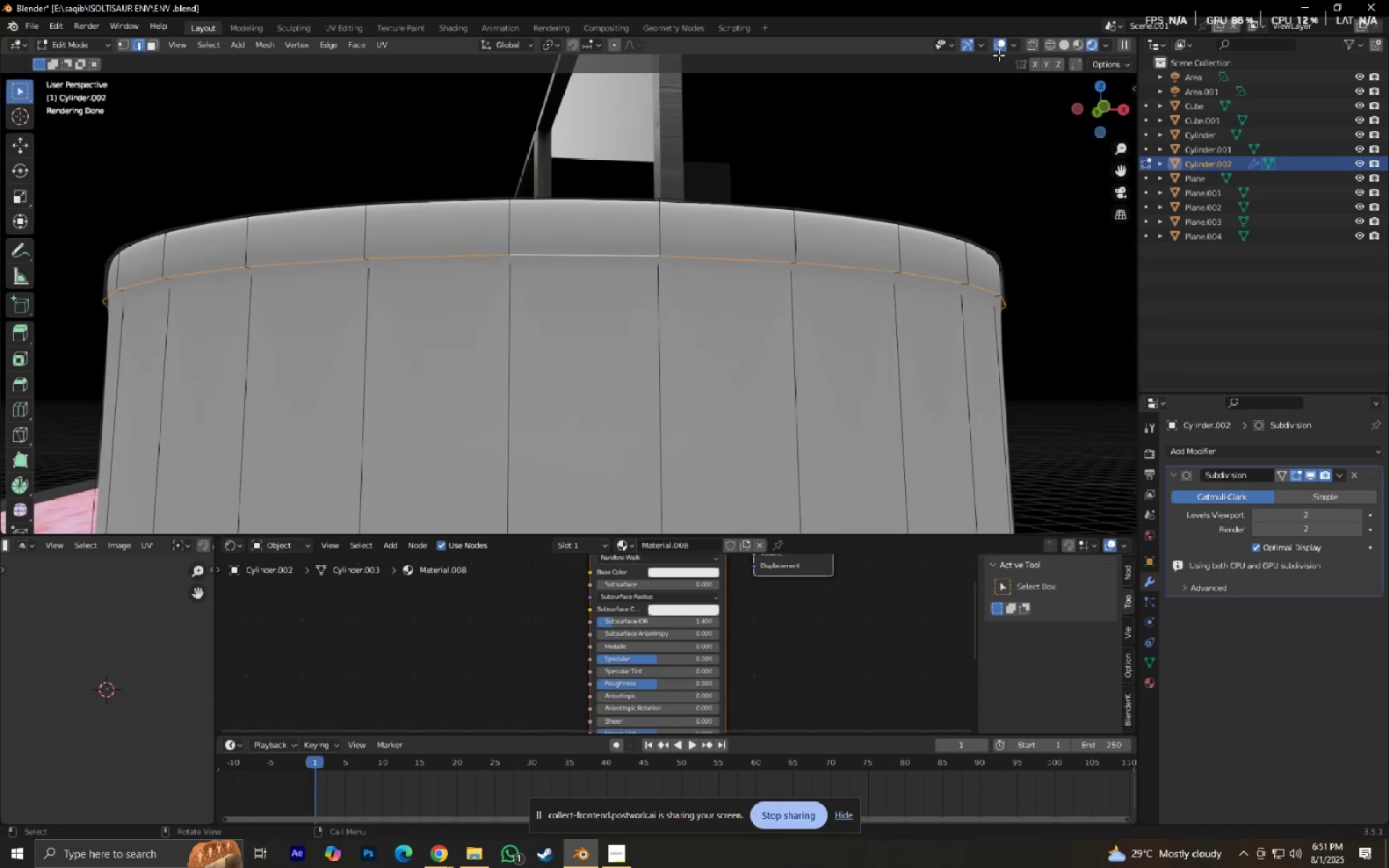 
left_click([998, 46])
 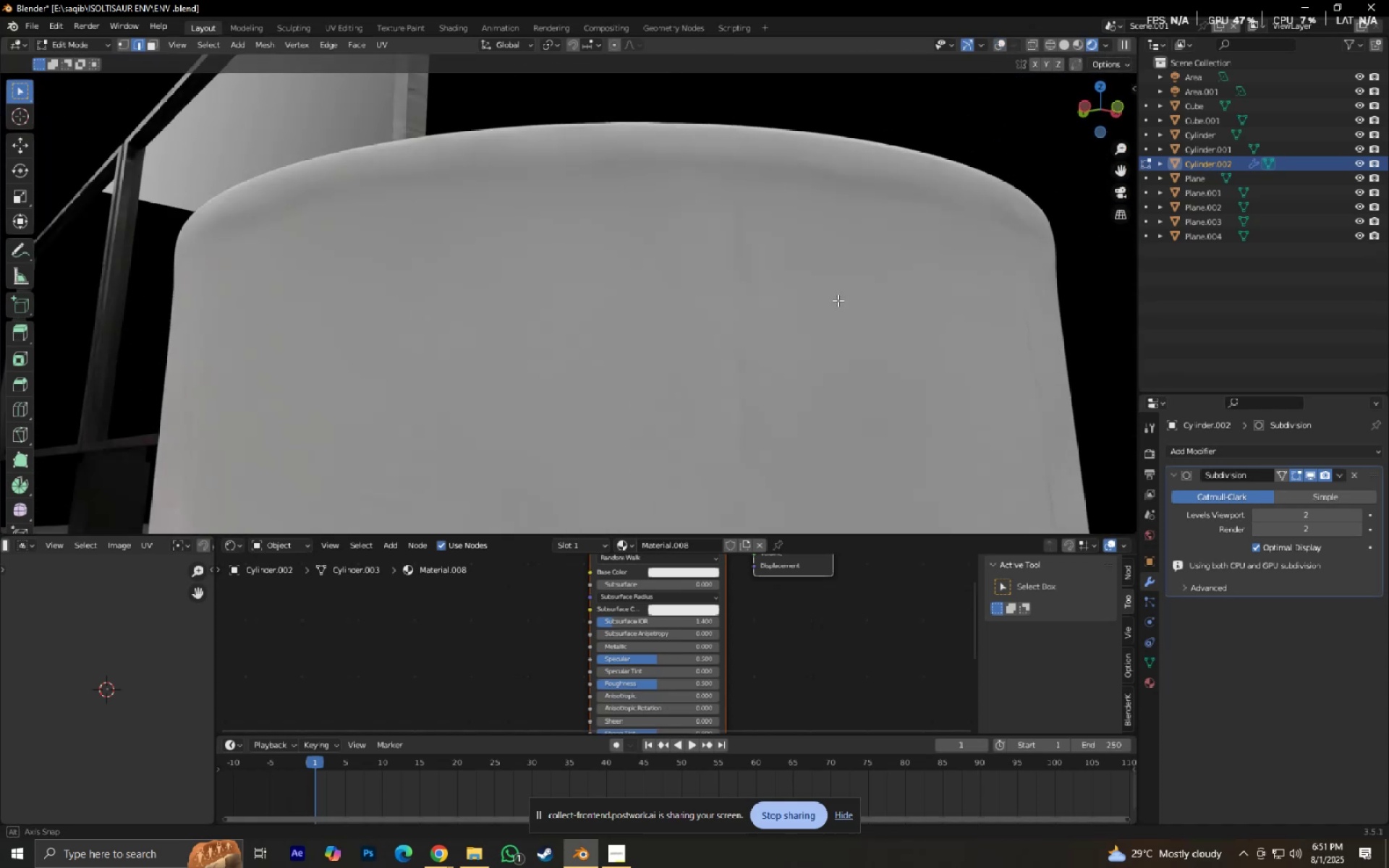 
scroll: coordinate [851, 312], scroll_direction: down, amount: 1.0
 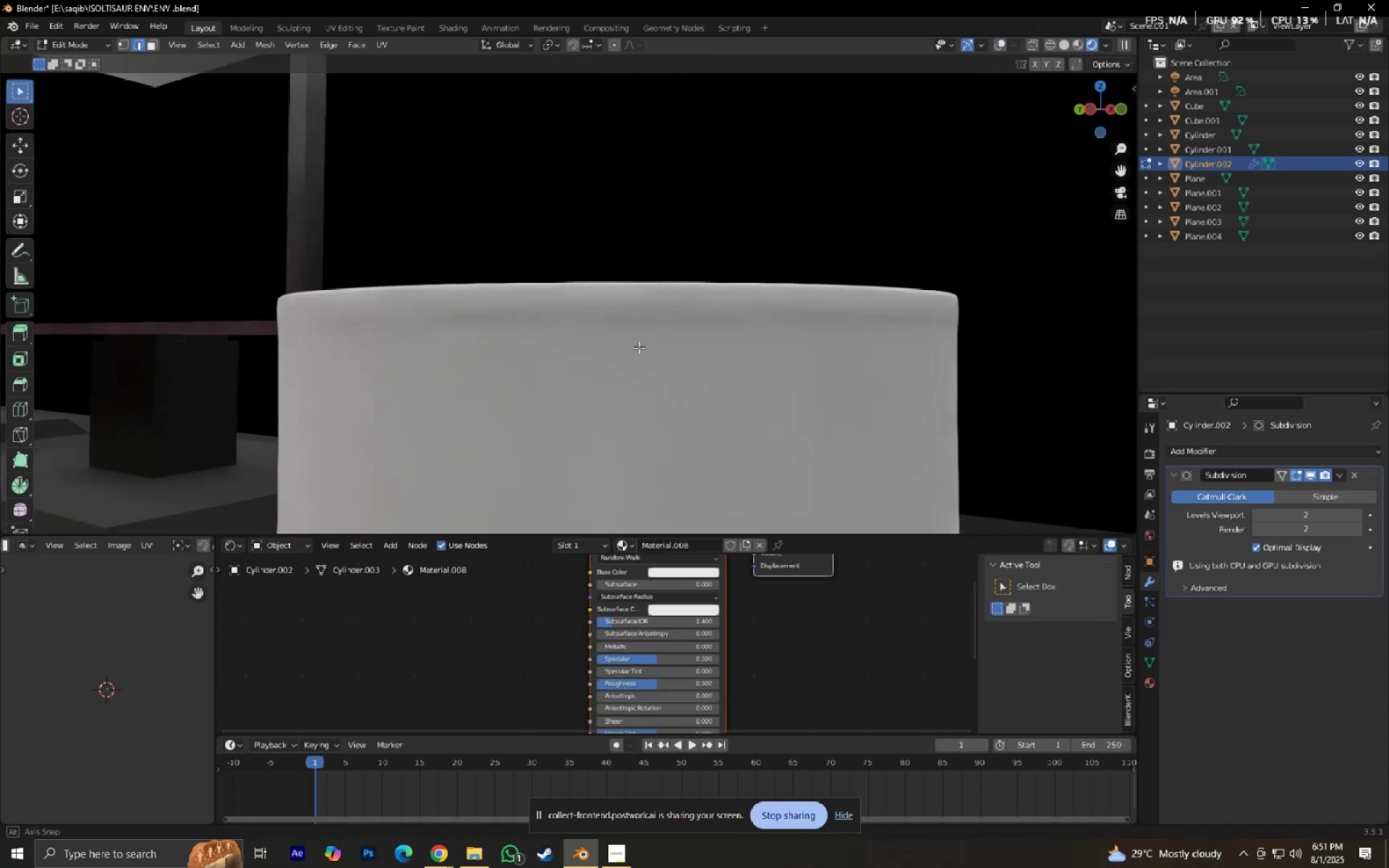 
key(S)
 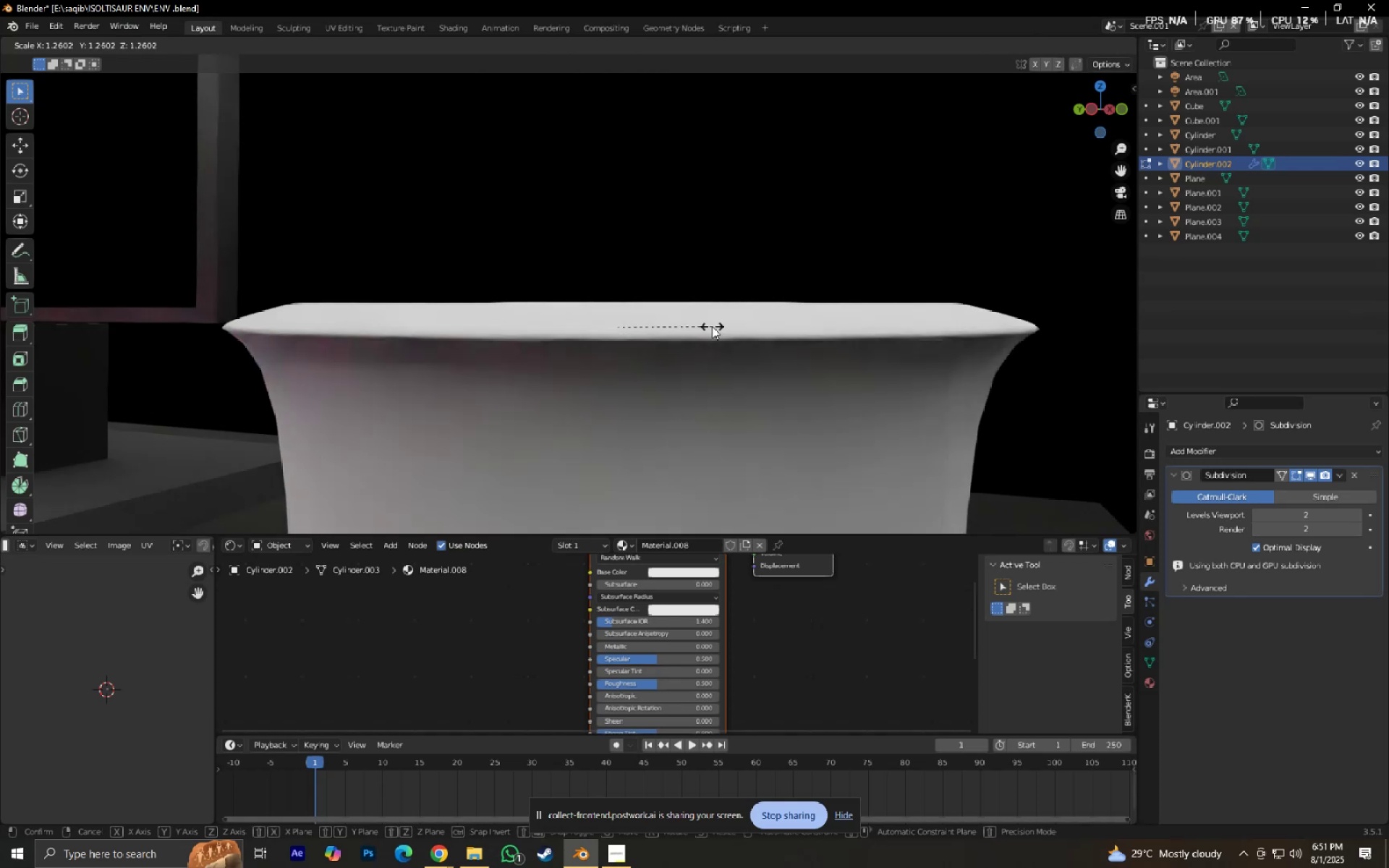 
right_click([712, 326])
 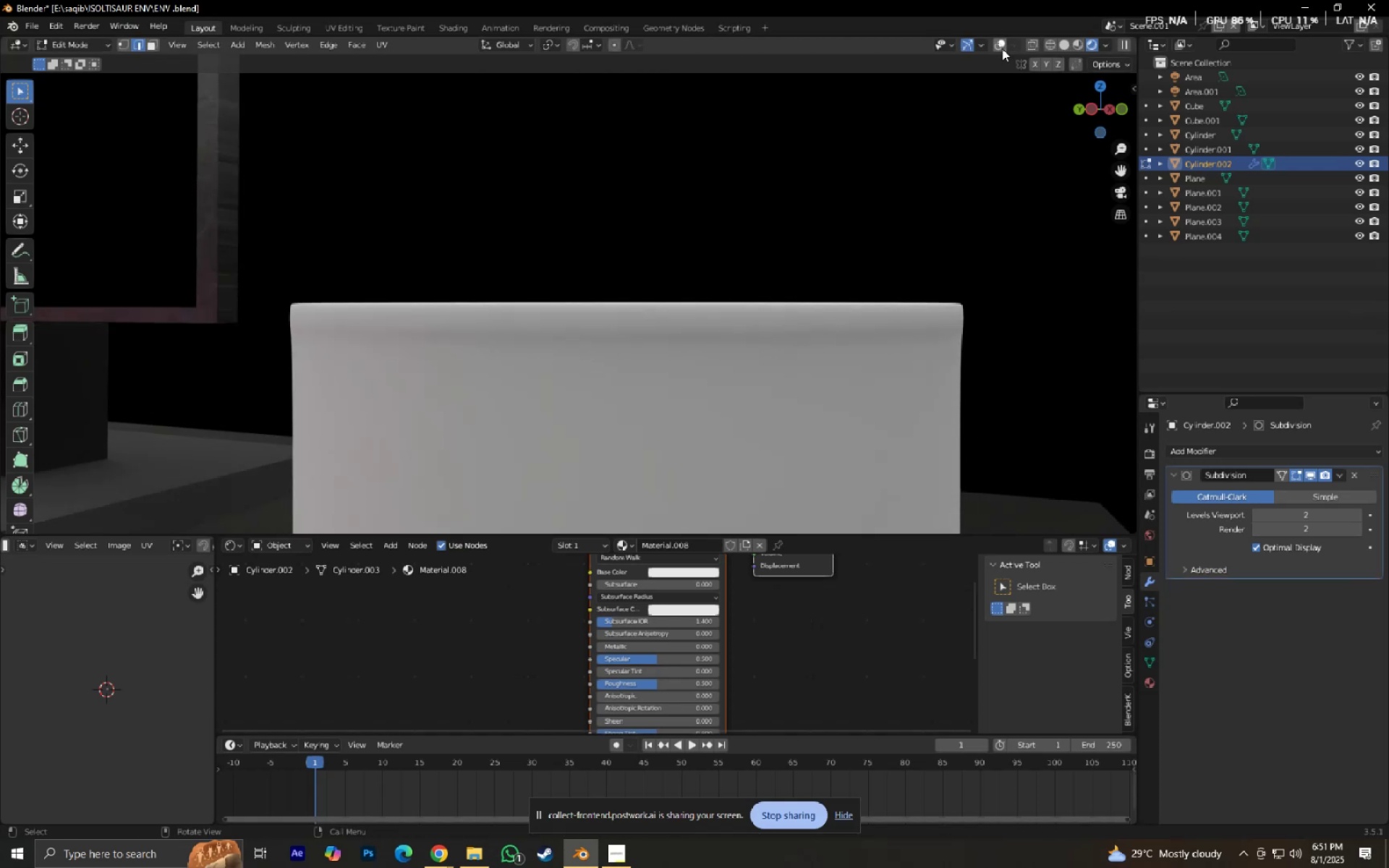 
double_click([1002, 48])
 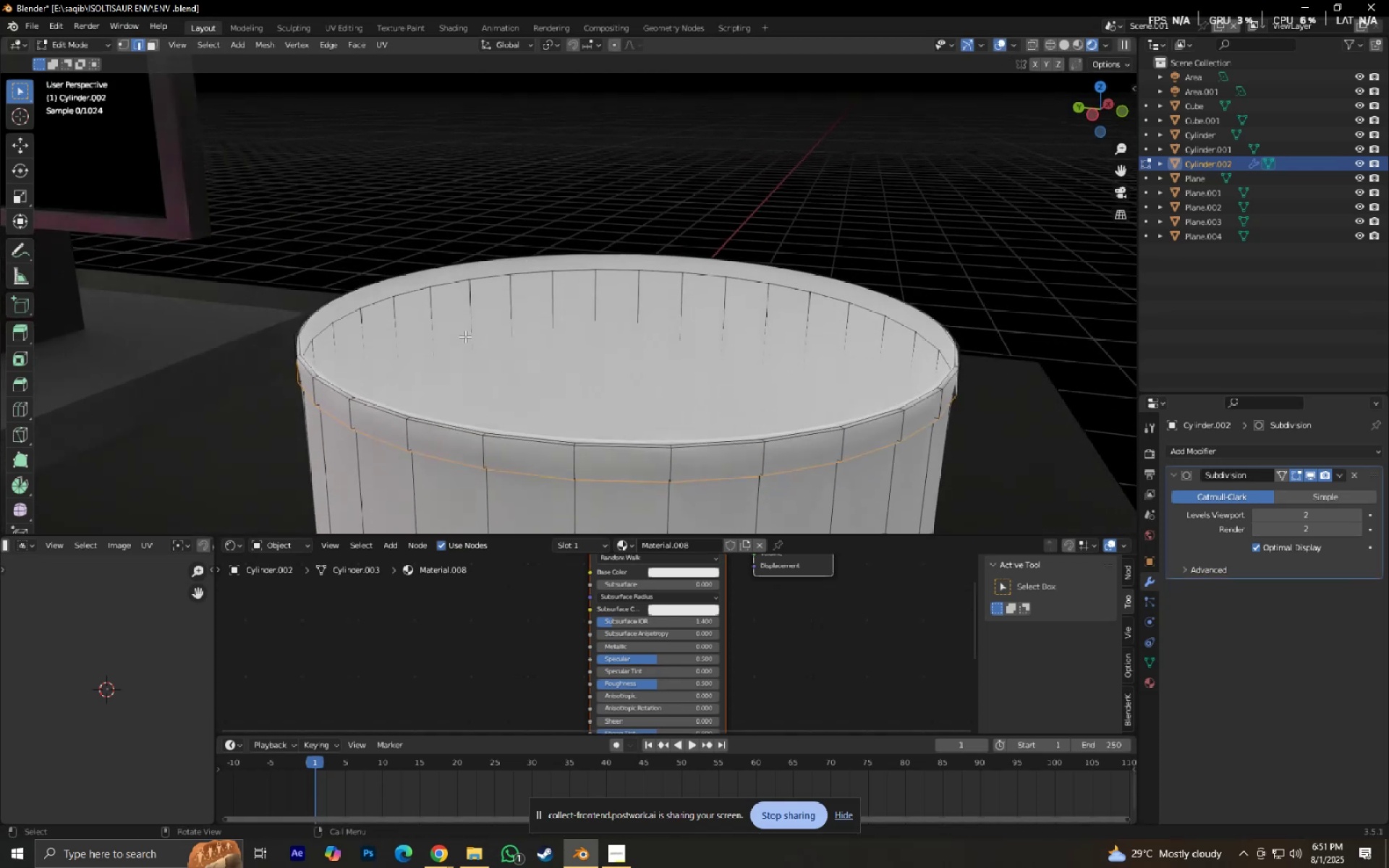 
scroll: coordinate [463, 389], scroll_direction: down, amount: 1.0
 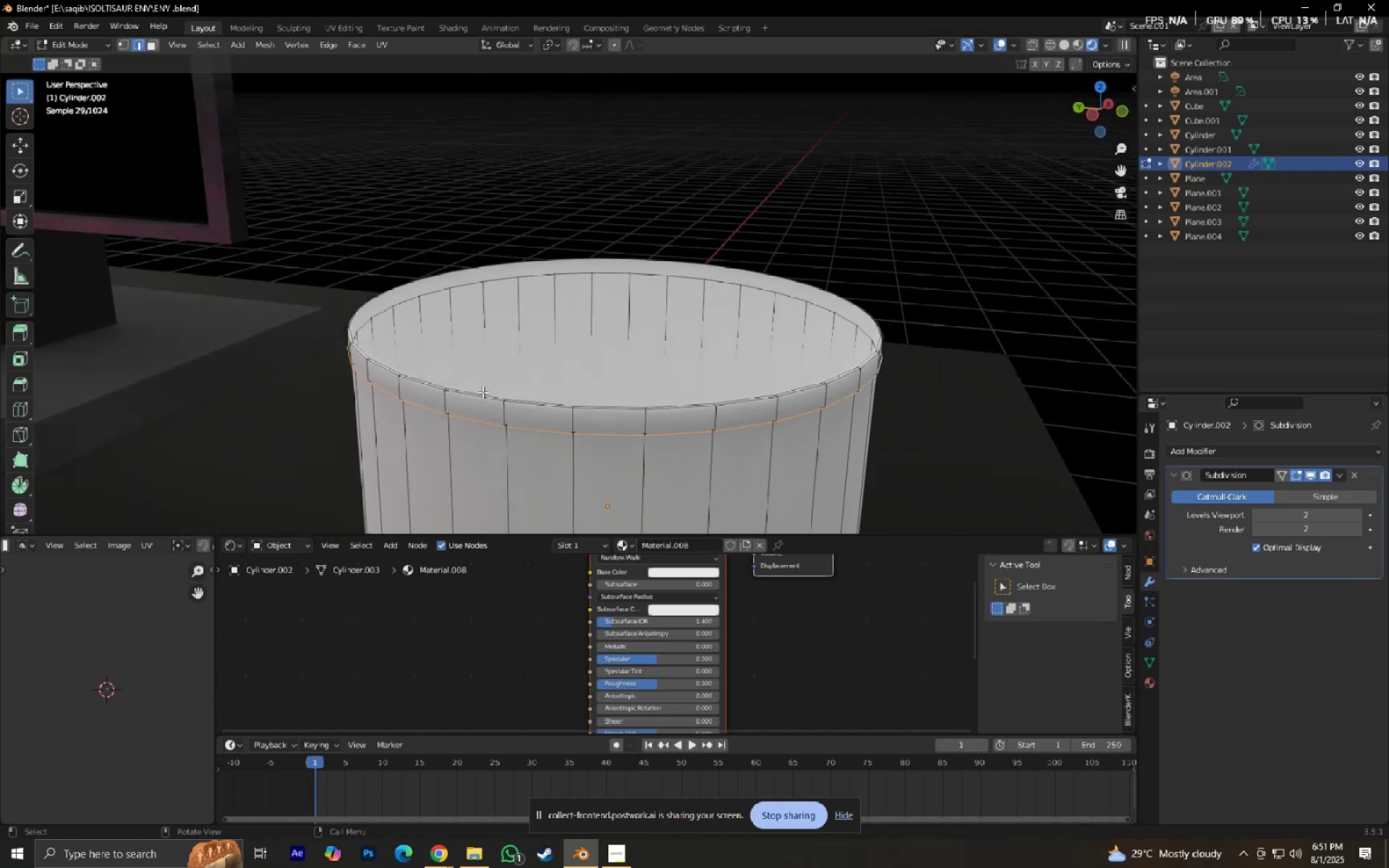 
hold_key(key=AltLeft, duration=1.42)
 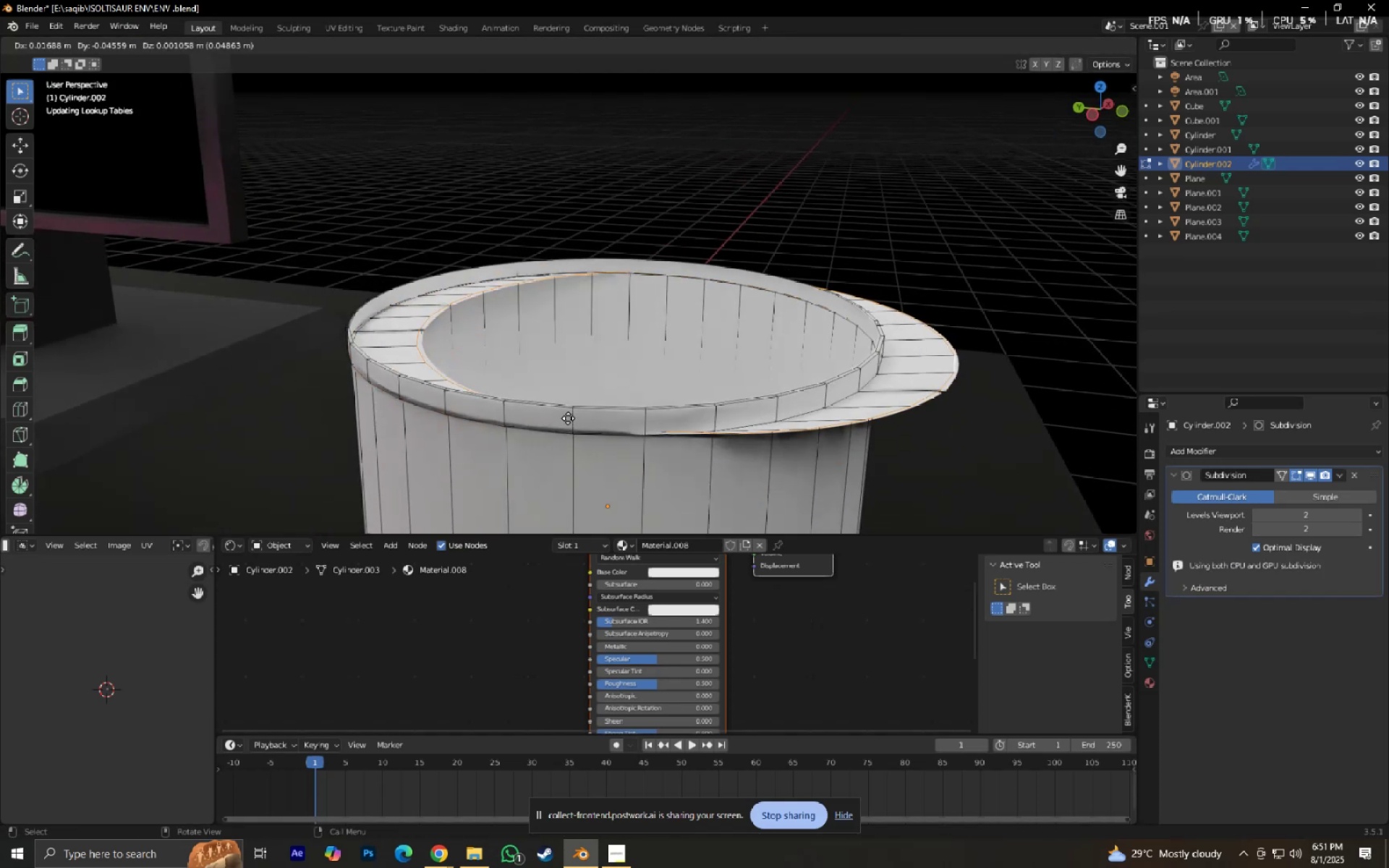 
hold_key(key=E, duration=0.57)
 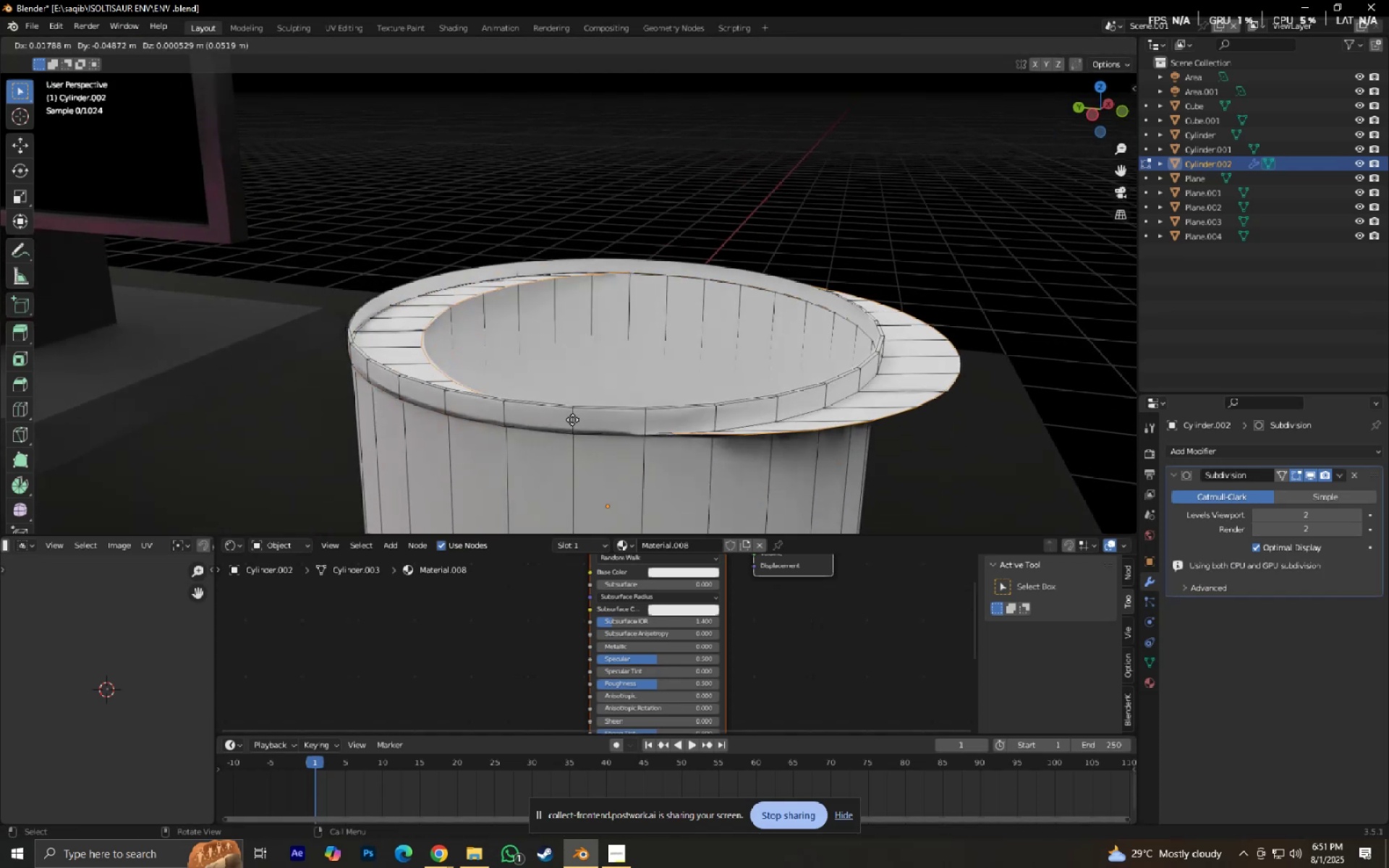 
left_click([506, 420])
 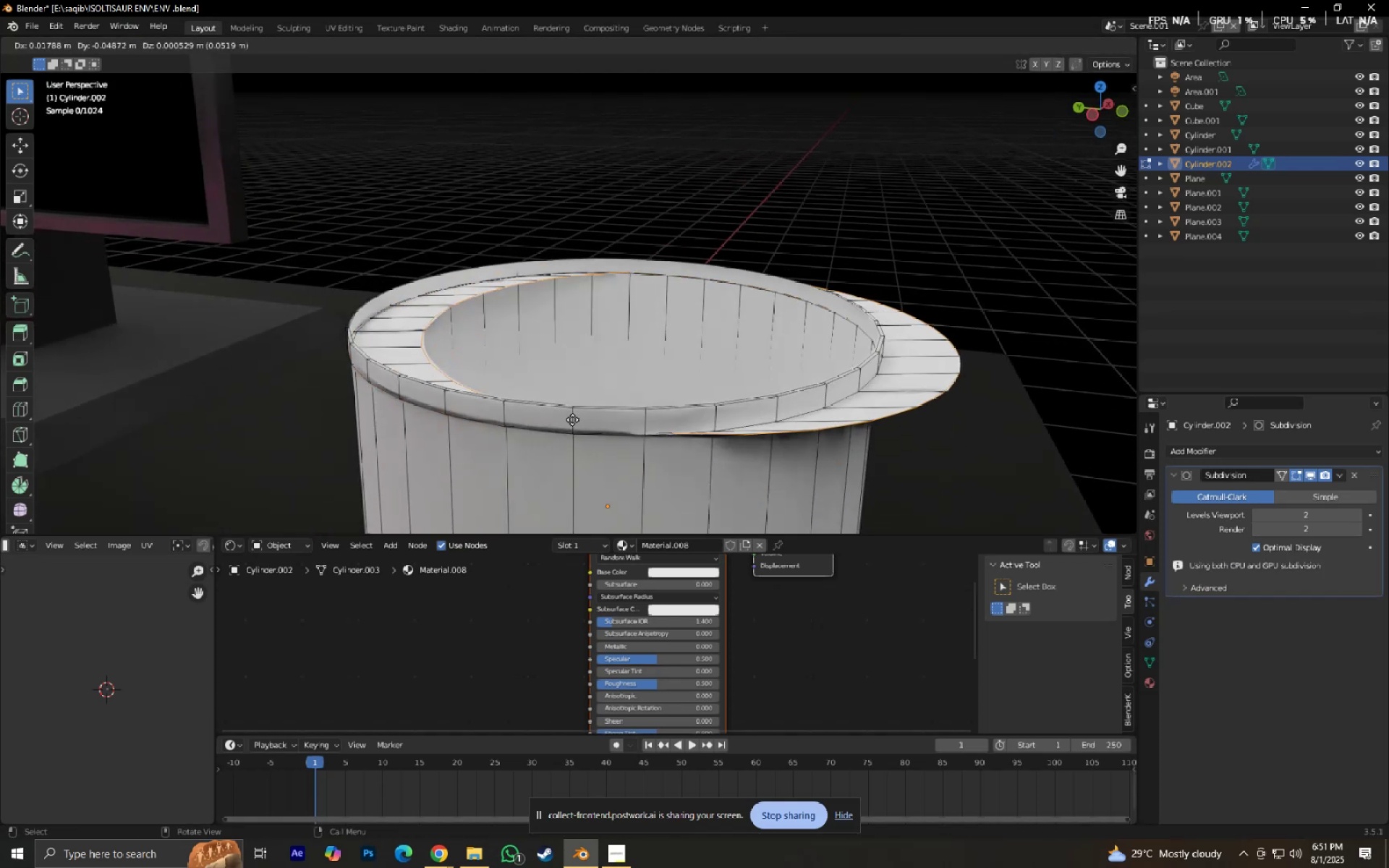 
right_click([555, 415])
 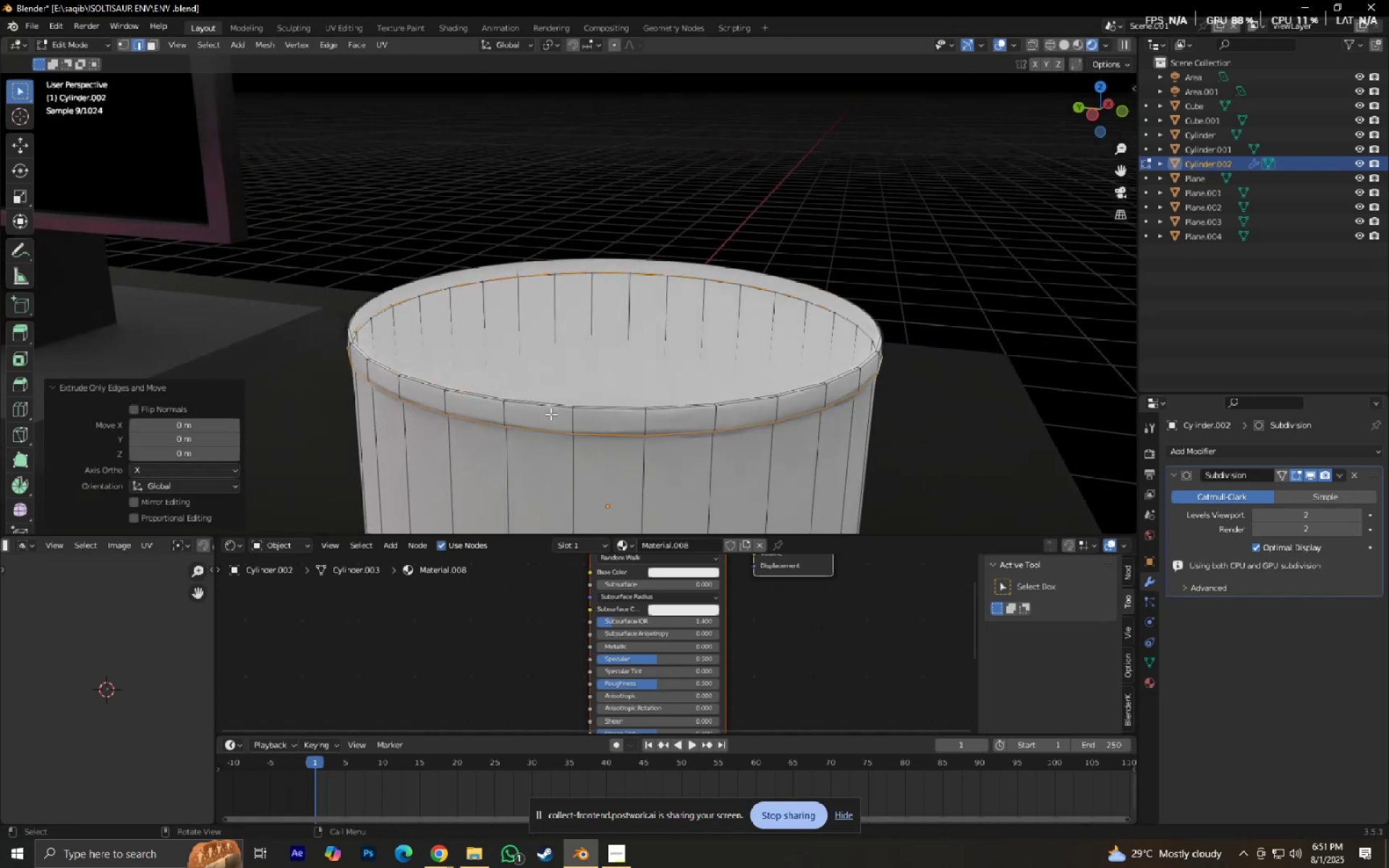 
hold_key(key=ControlLeft, duration=0.3)
 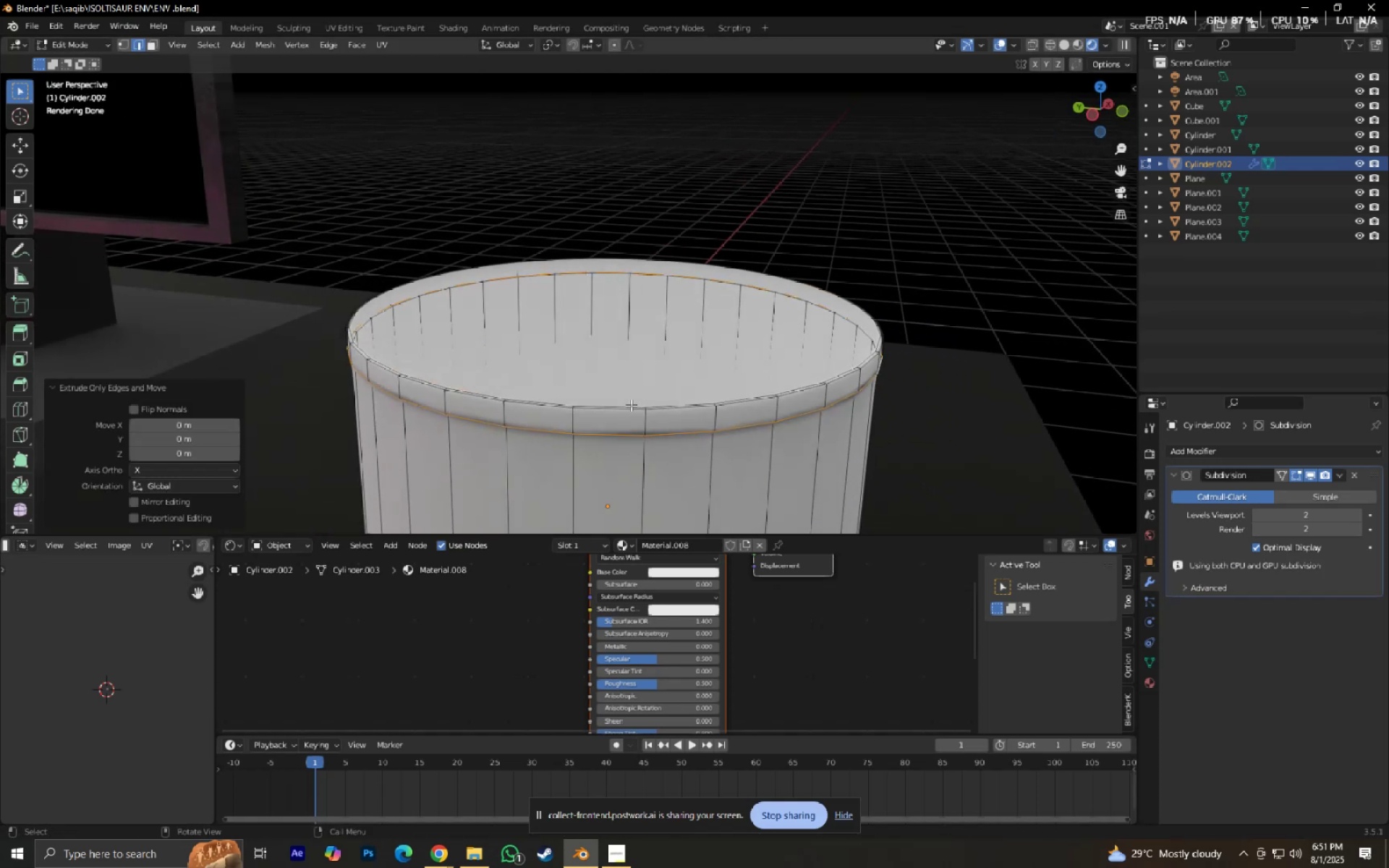 
key(Control+Z)
 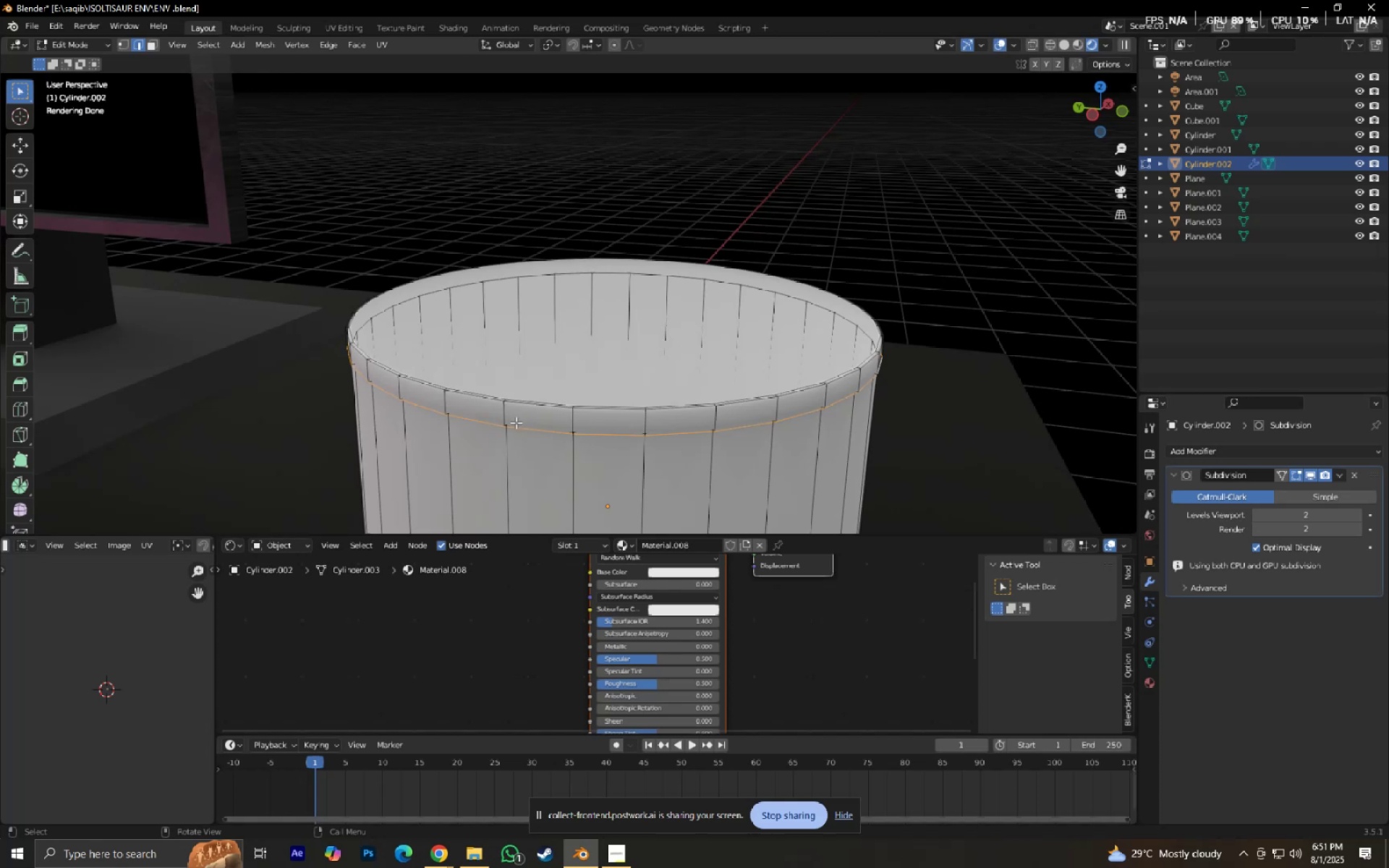 
key(3)
 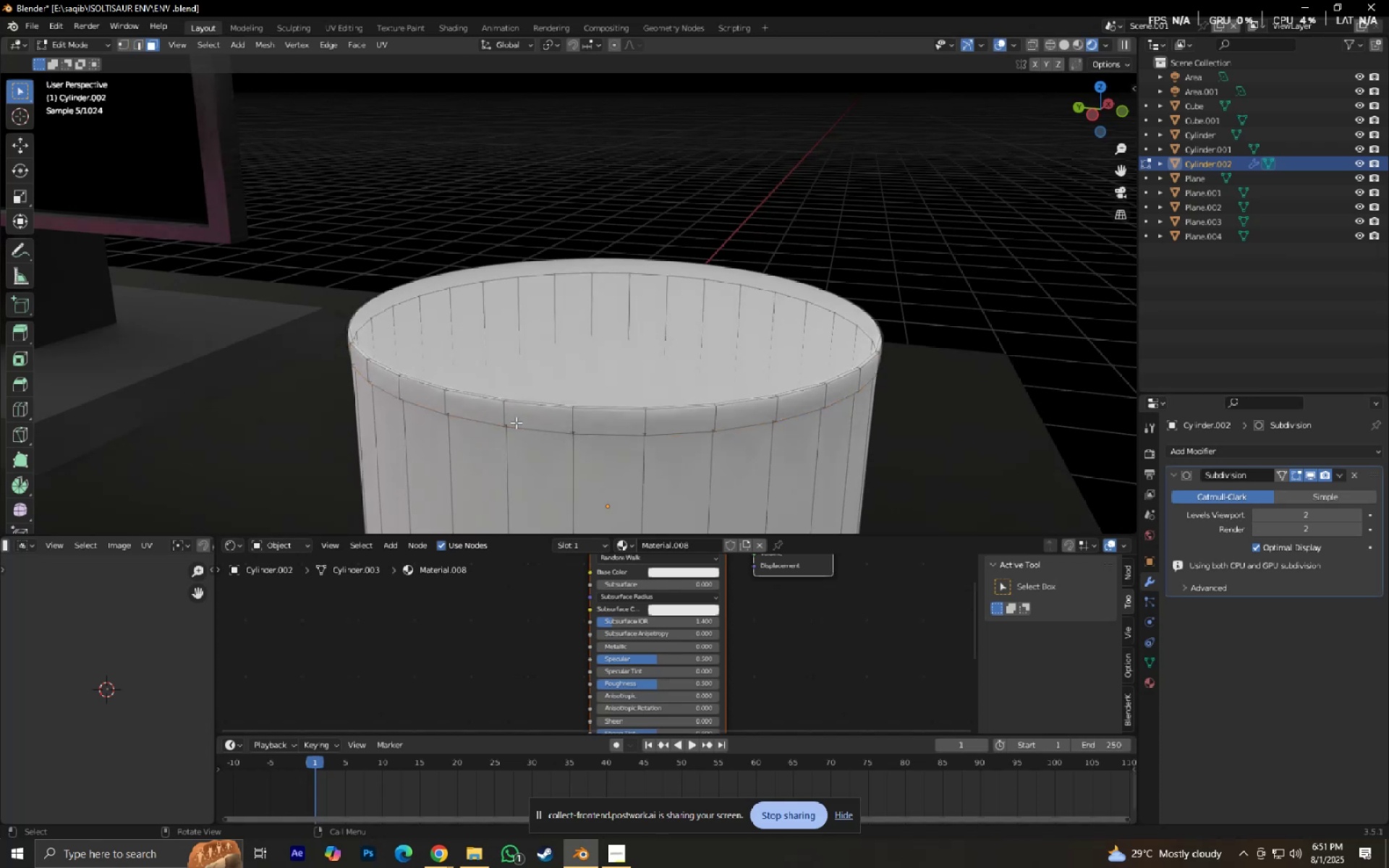 
hold_key(key=AltLeft, duration=0.62)
left_click([504, 415])
 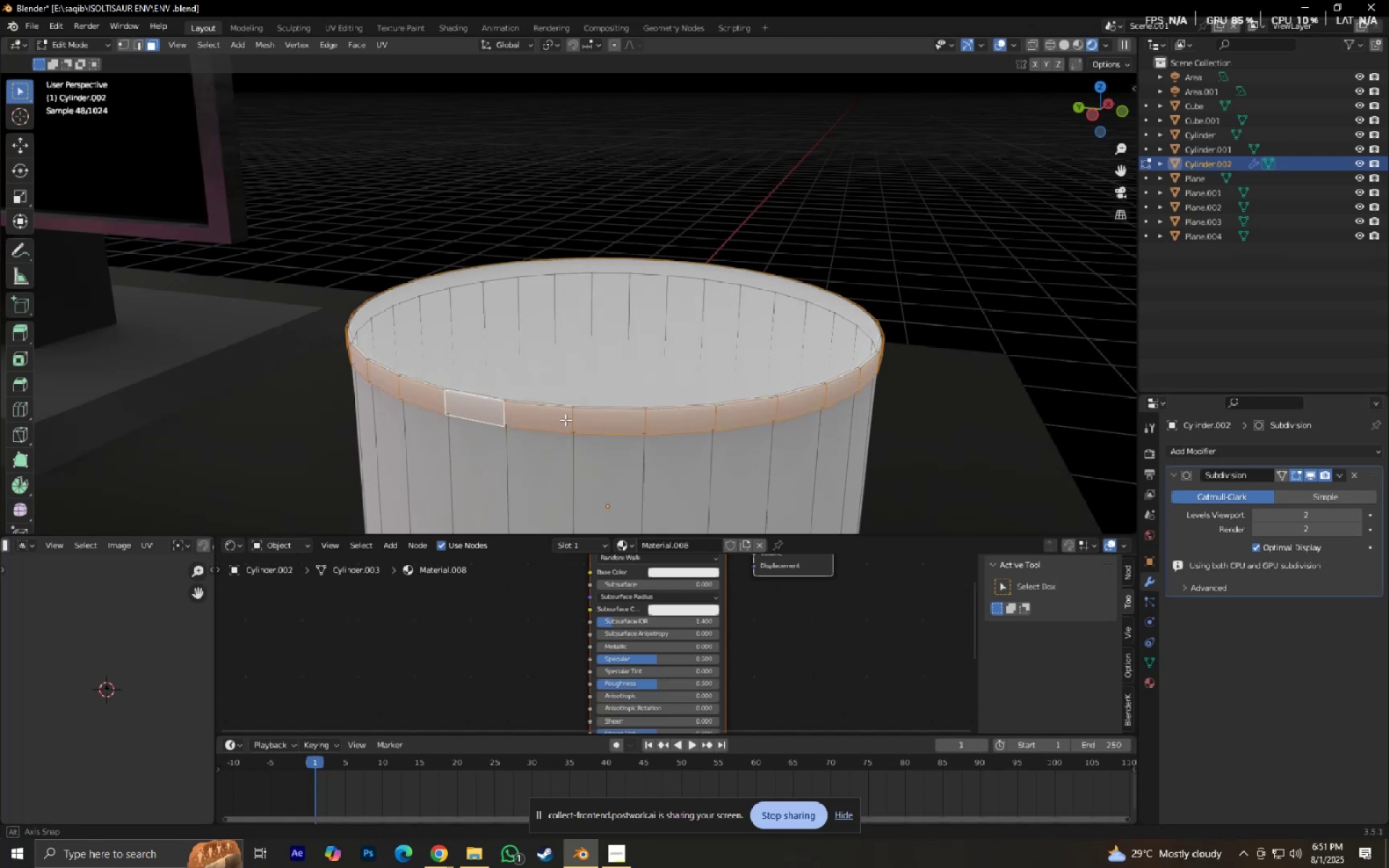 
key(Alt+E)
 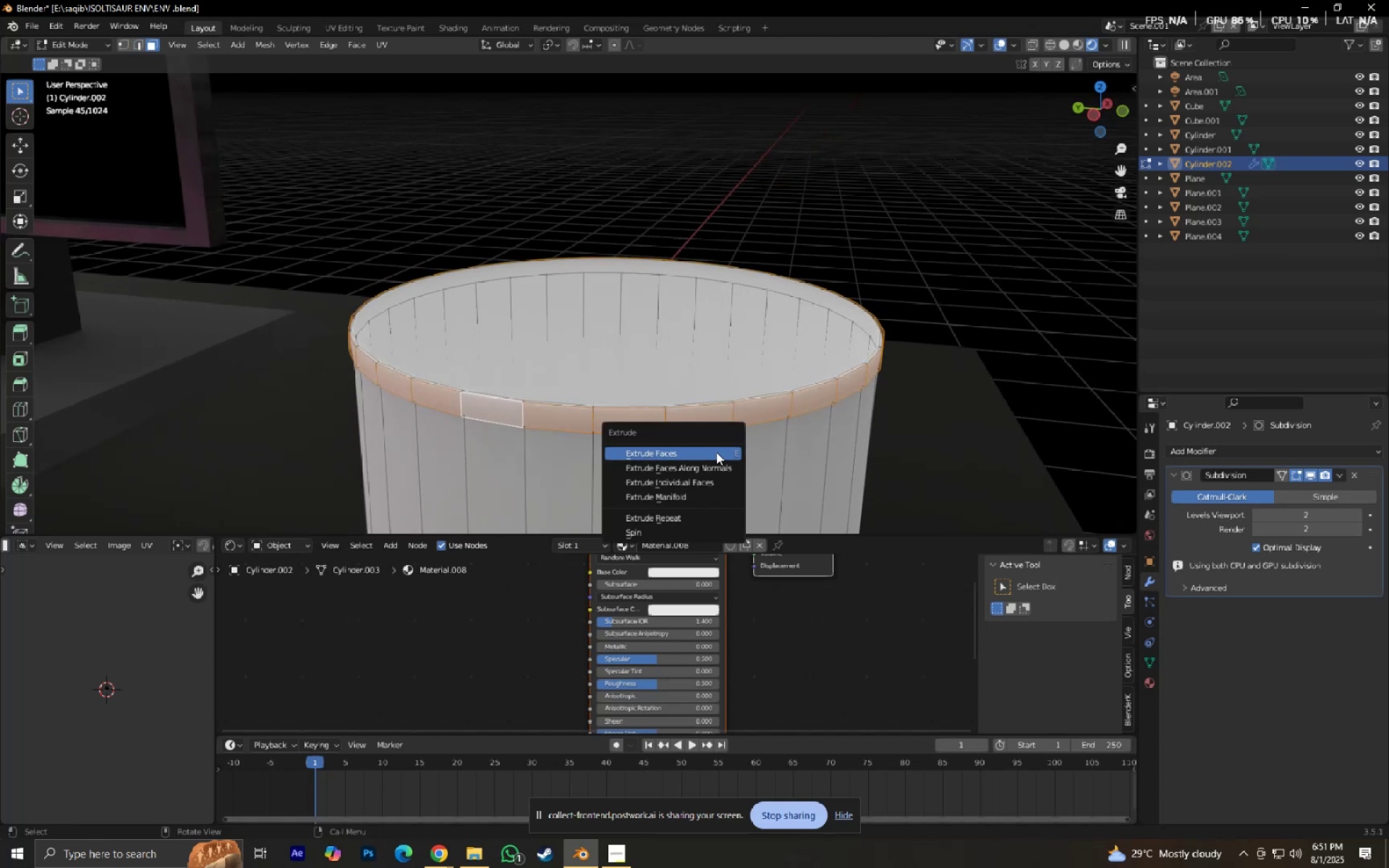 
left_click([716, 452])
 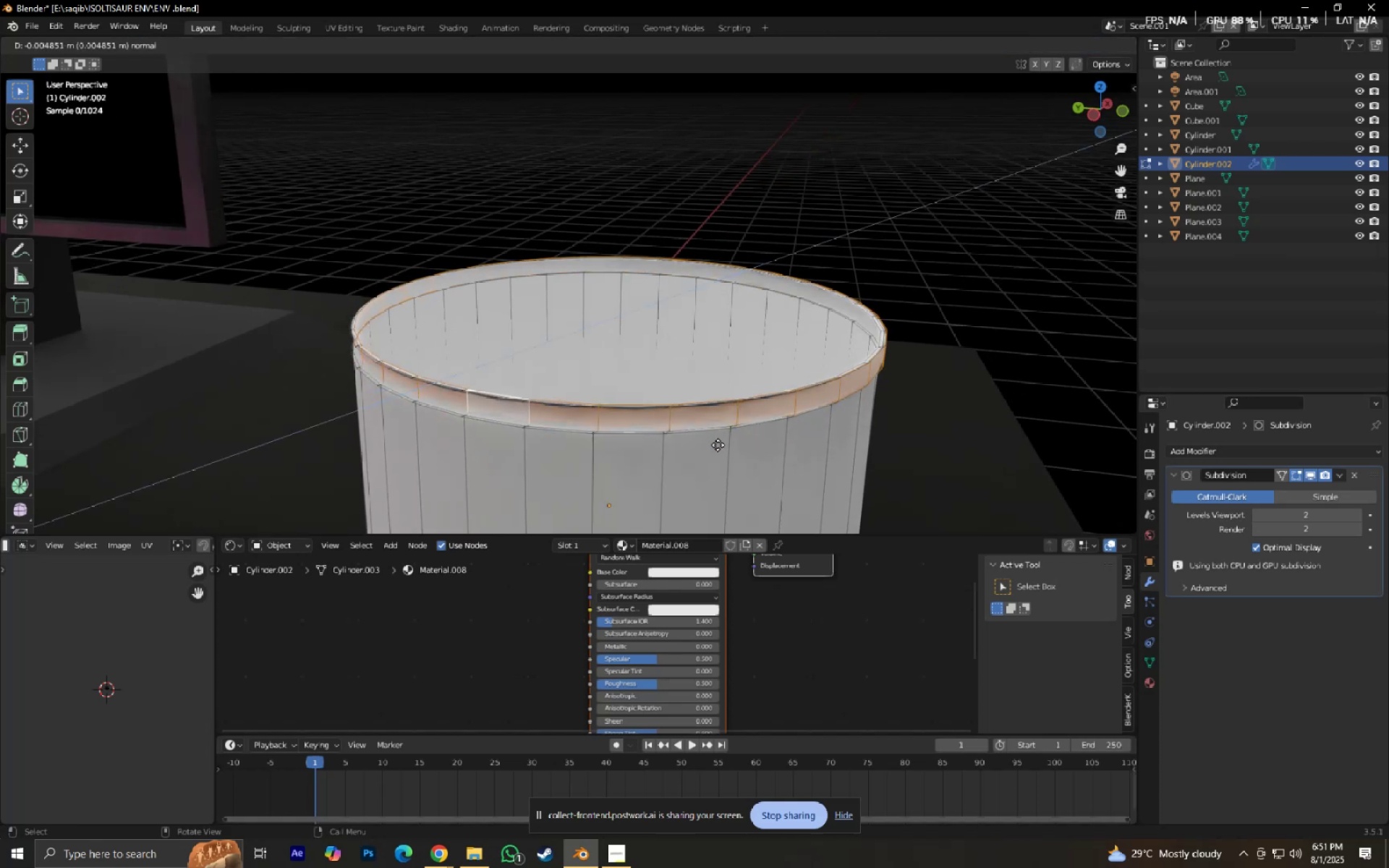 
right_click([715, 448])
 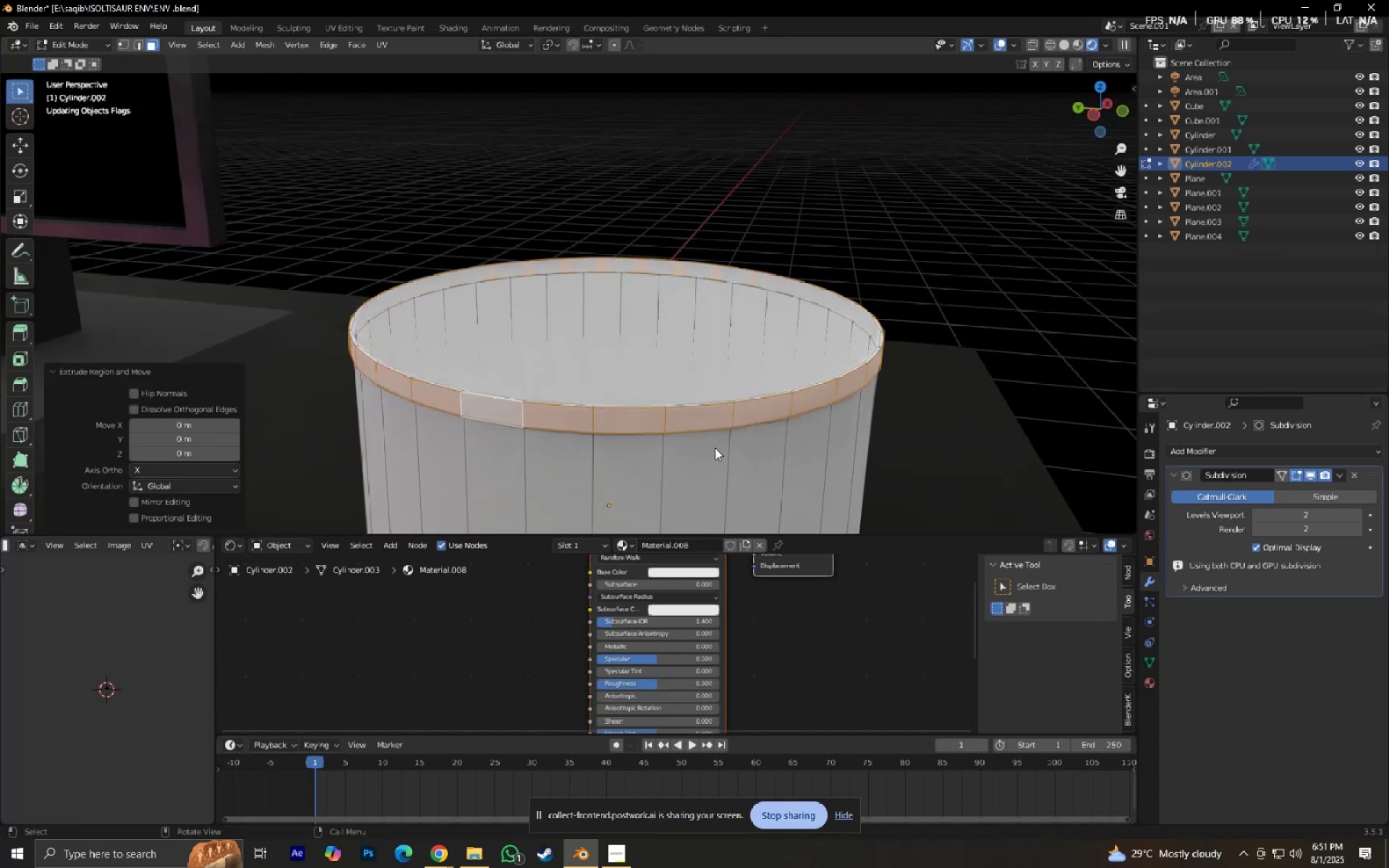 
key(Control+Z)
 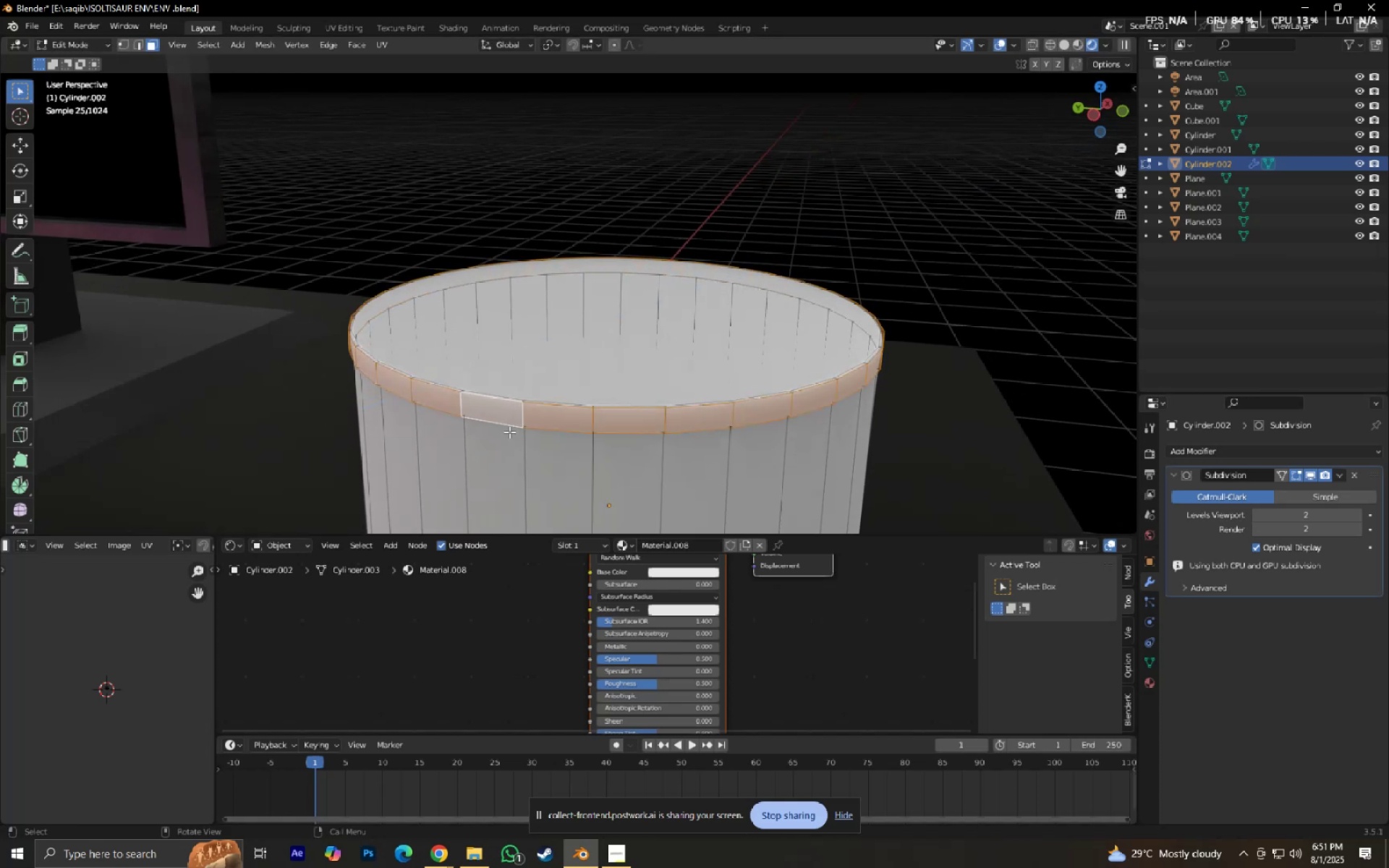 
key(Alt+E)
 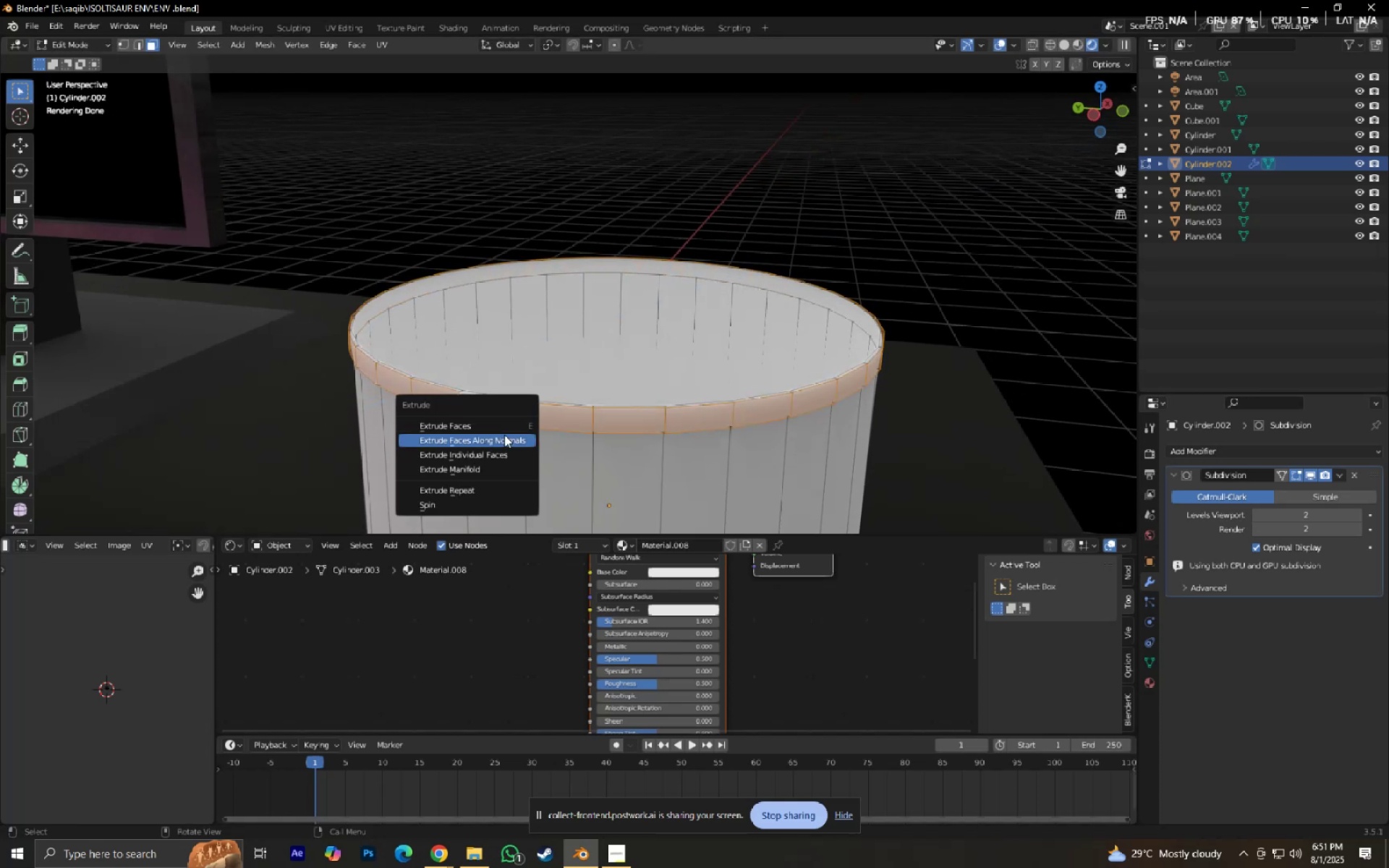 
left_click([503, 437])
 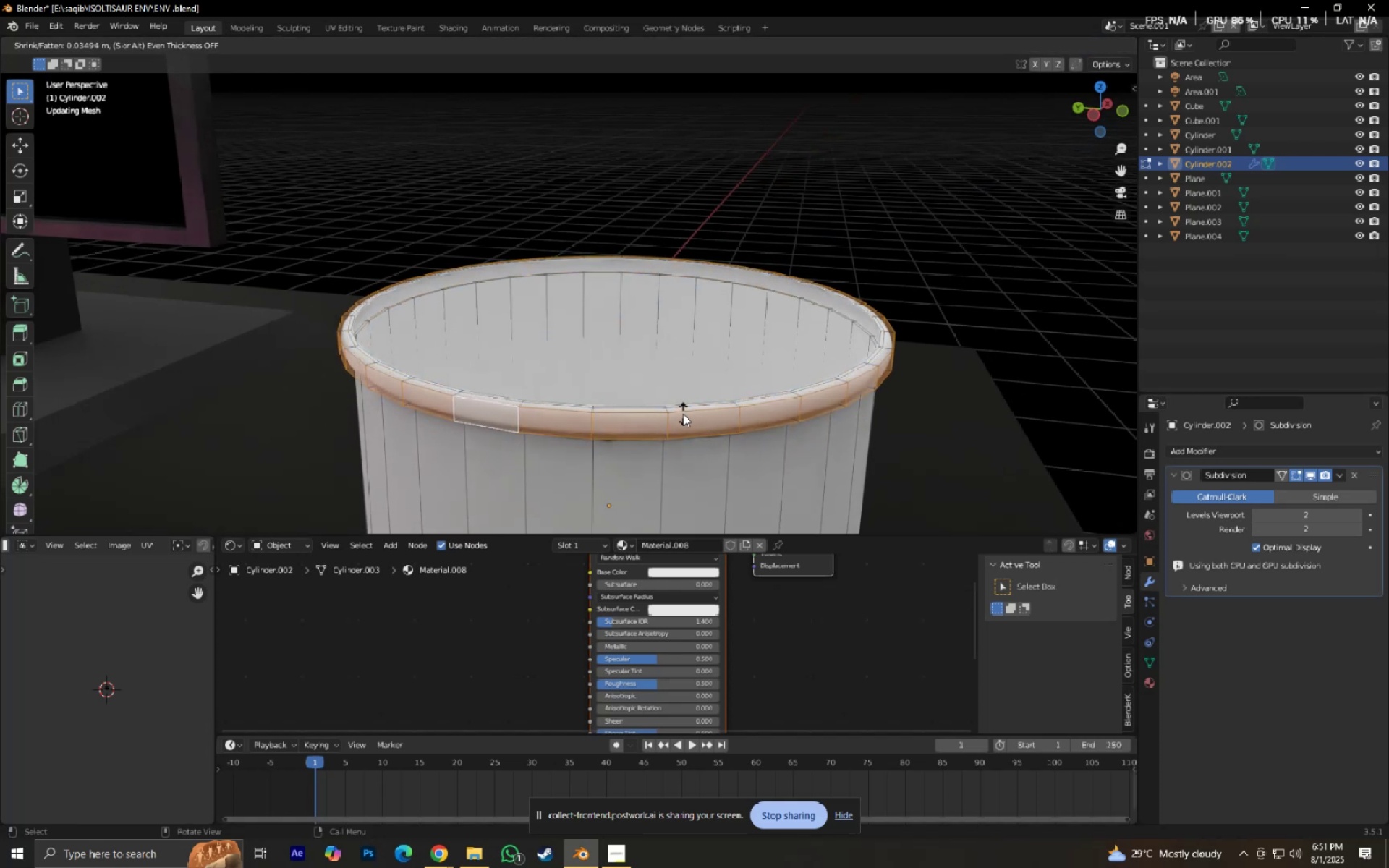 
left_click([684, 411])
 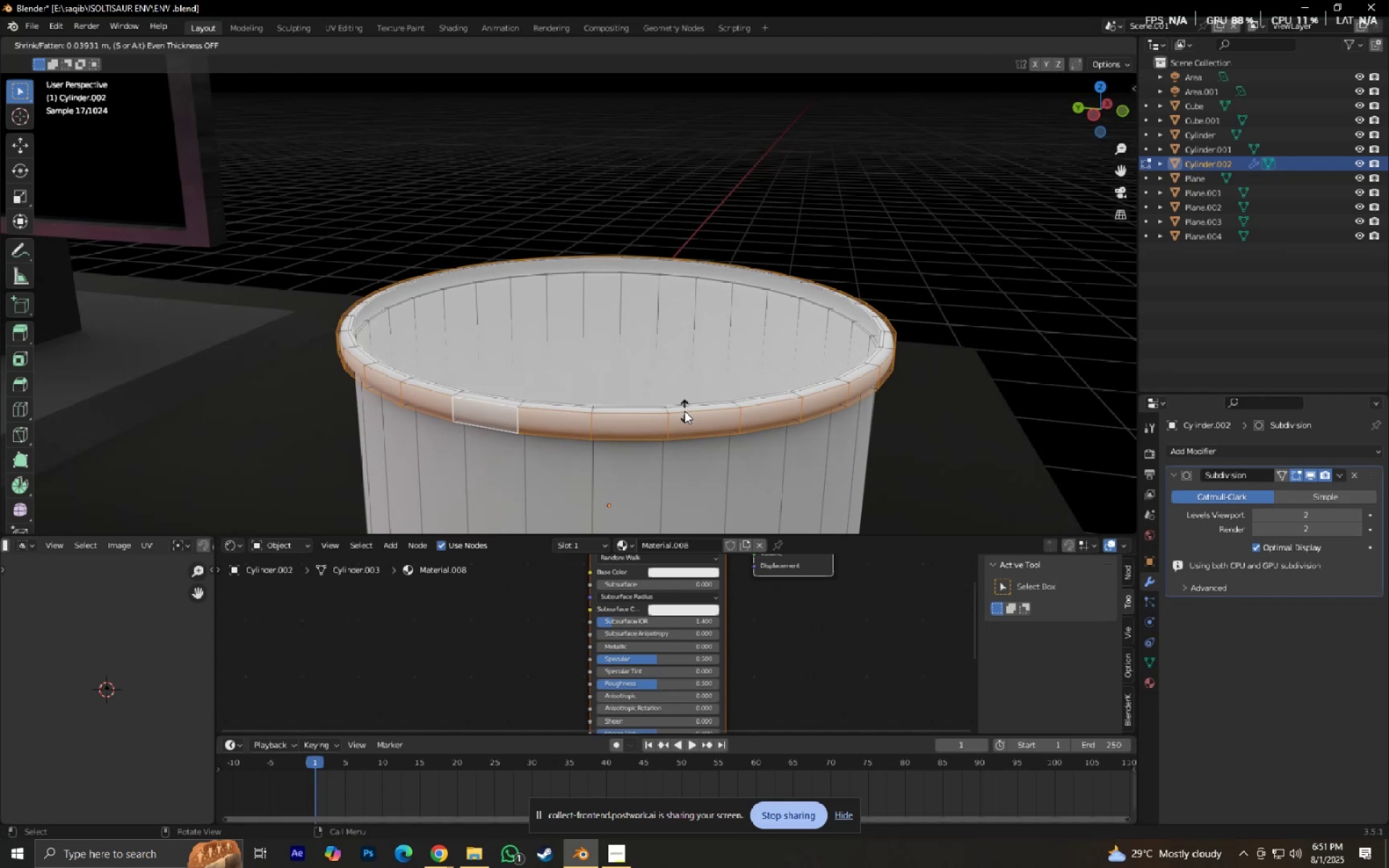 
key(Tab)
 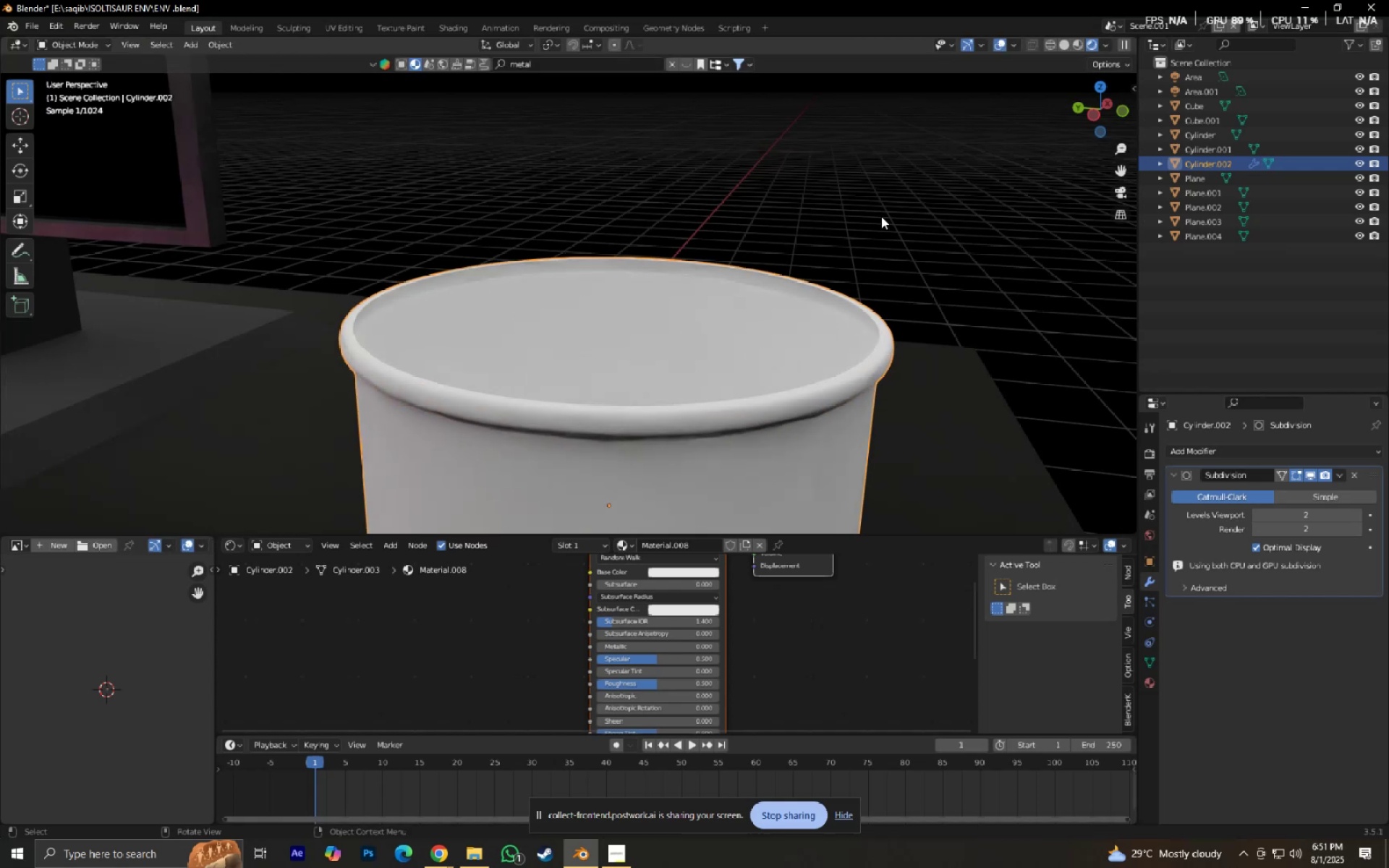 
double_click([881, 216])
 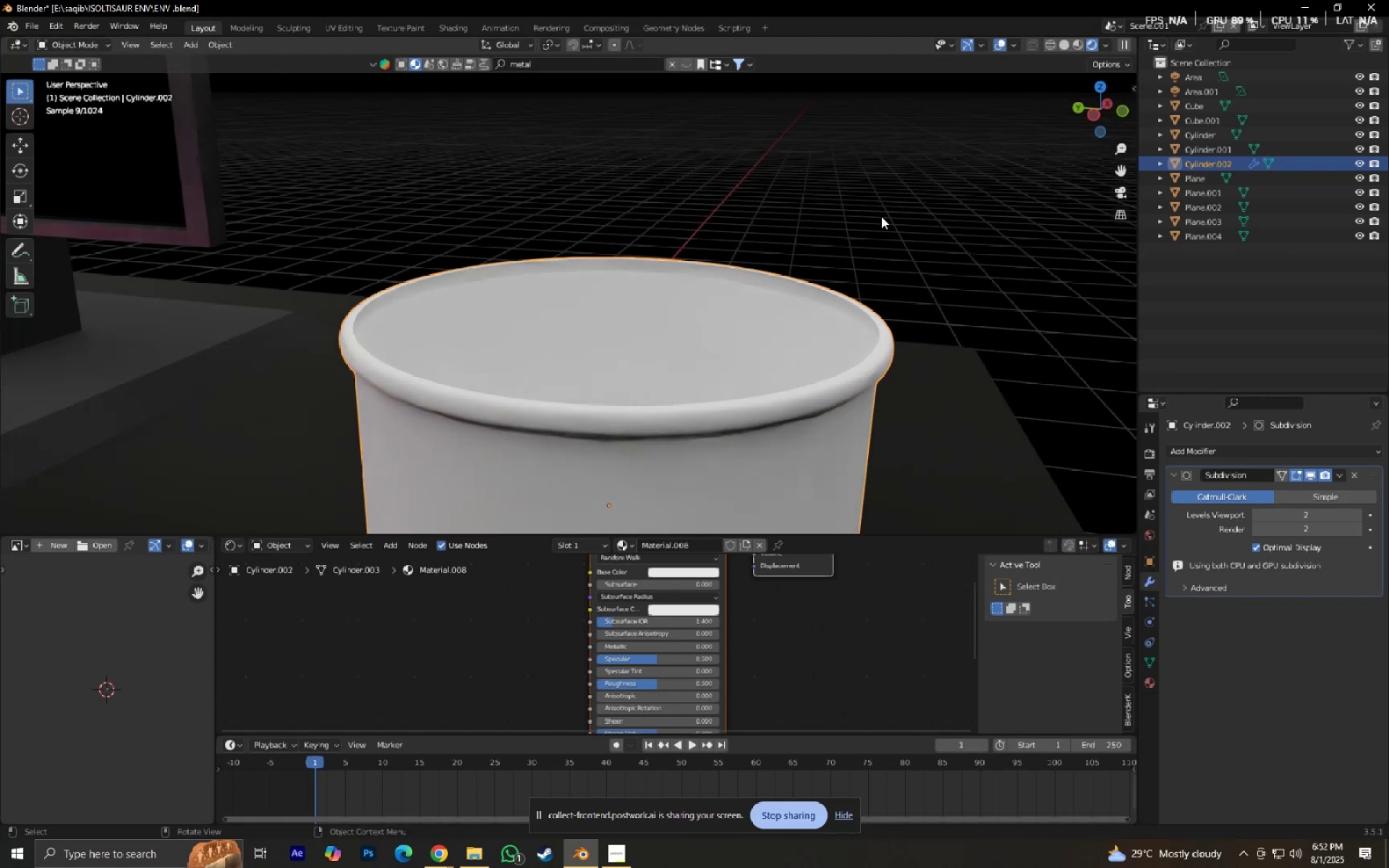 
key(Control+ControlLeft)
 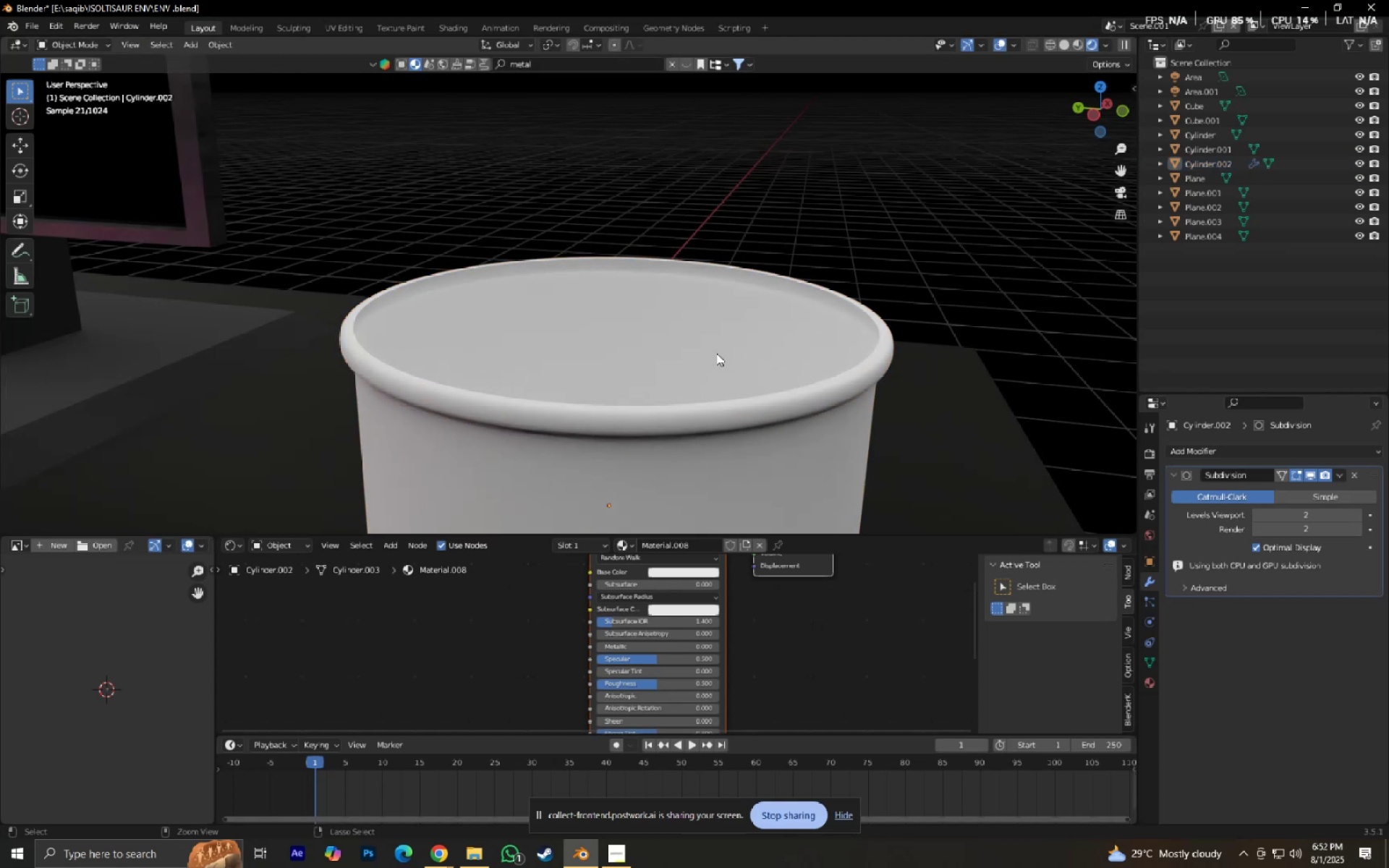 
key(Control+S)
 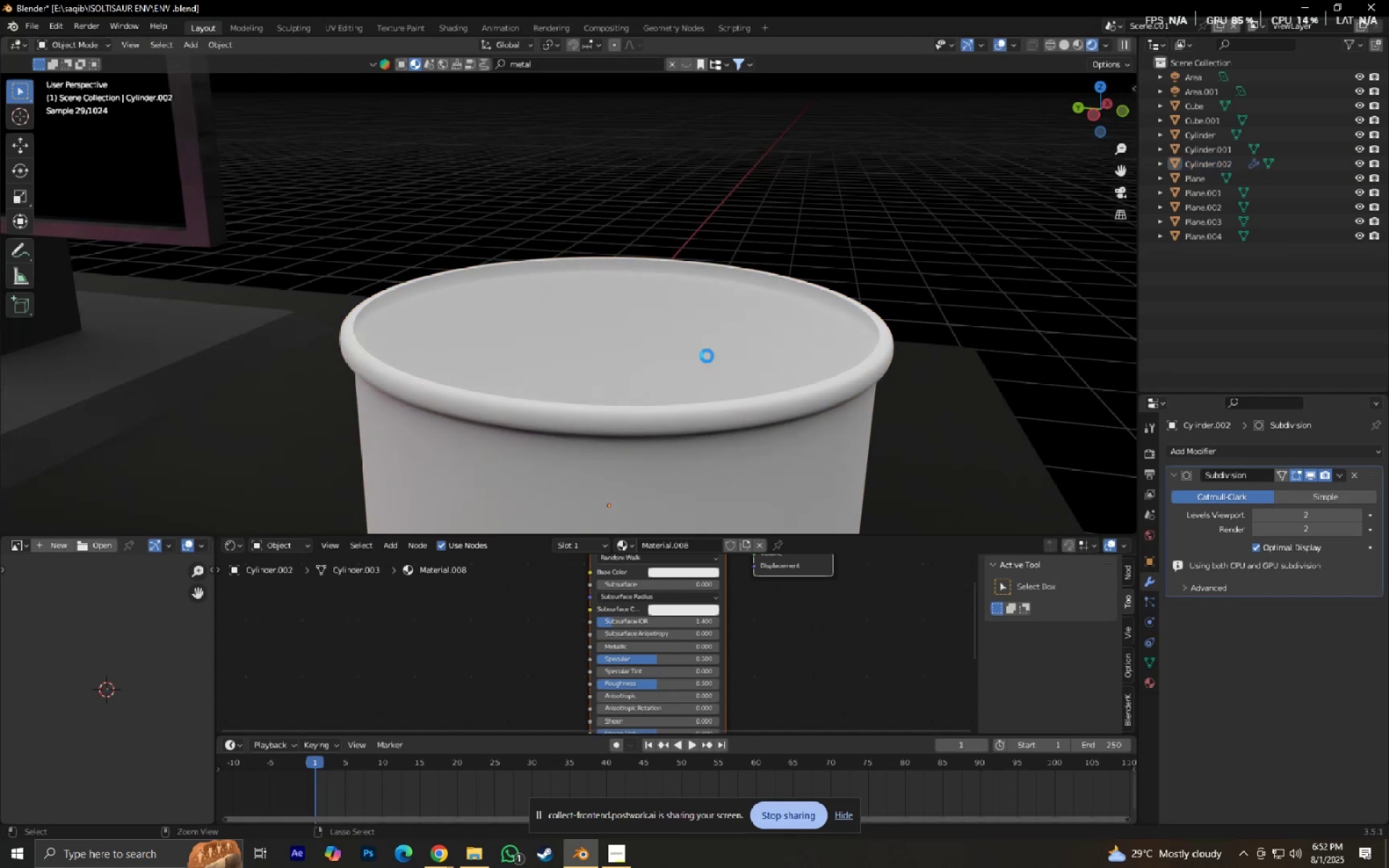 
scroll: coordinate [729, 326], scroll_direction: down, amount: 5.0
 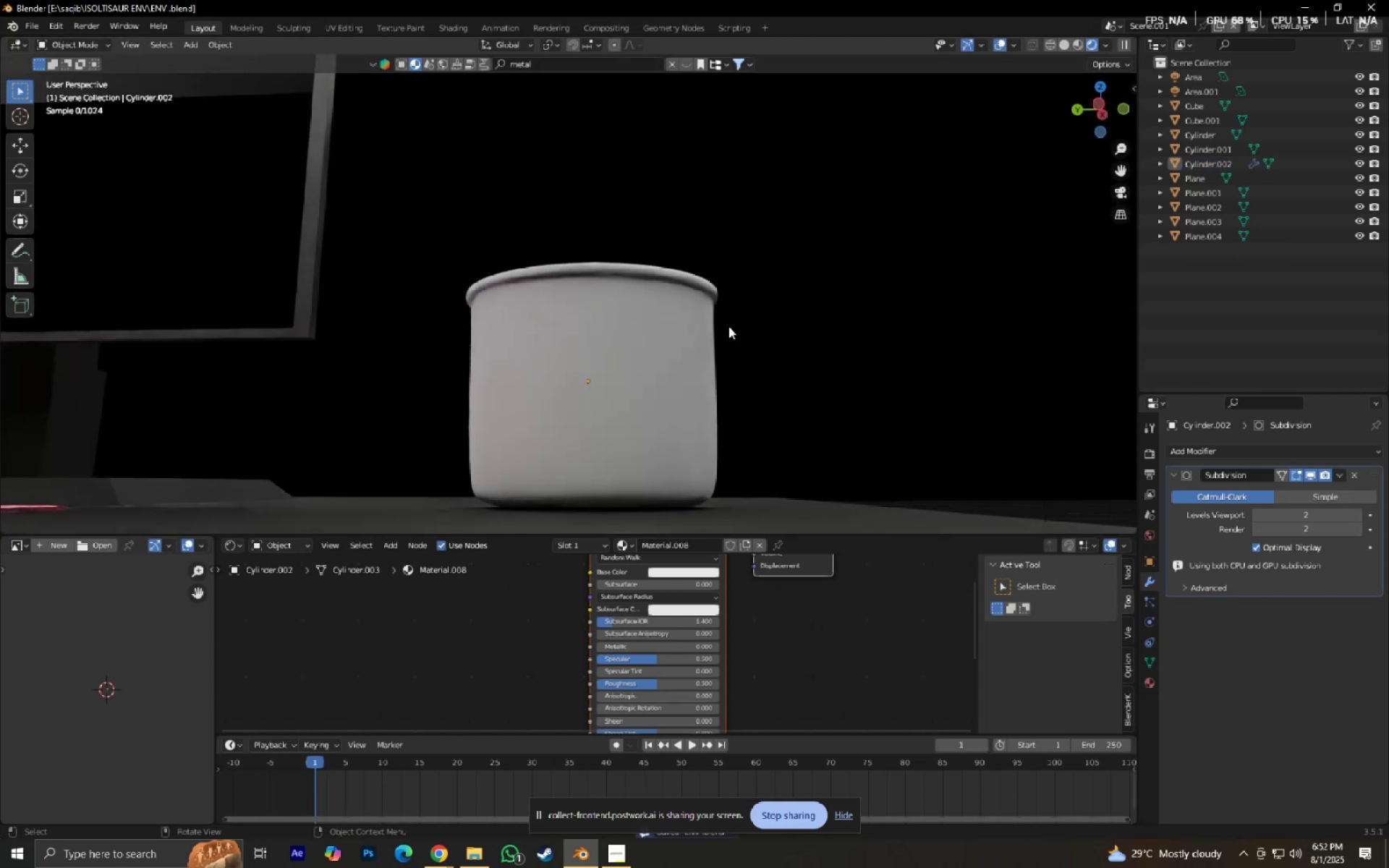 
key(Control+ControlLeft)
 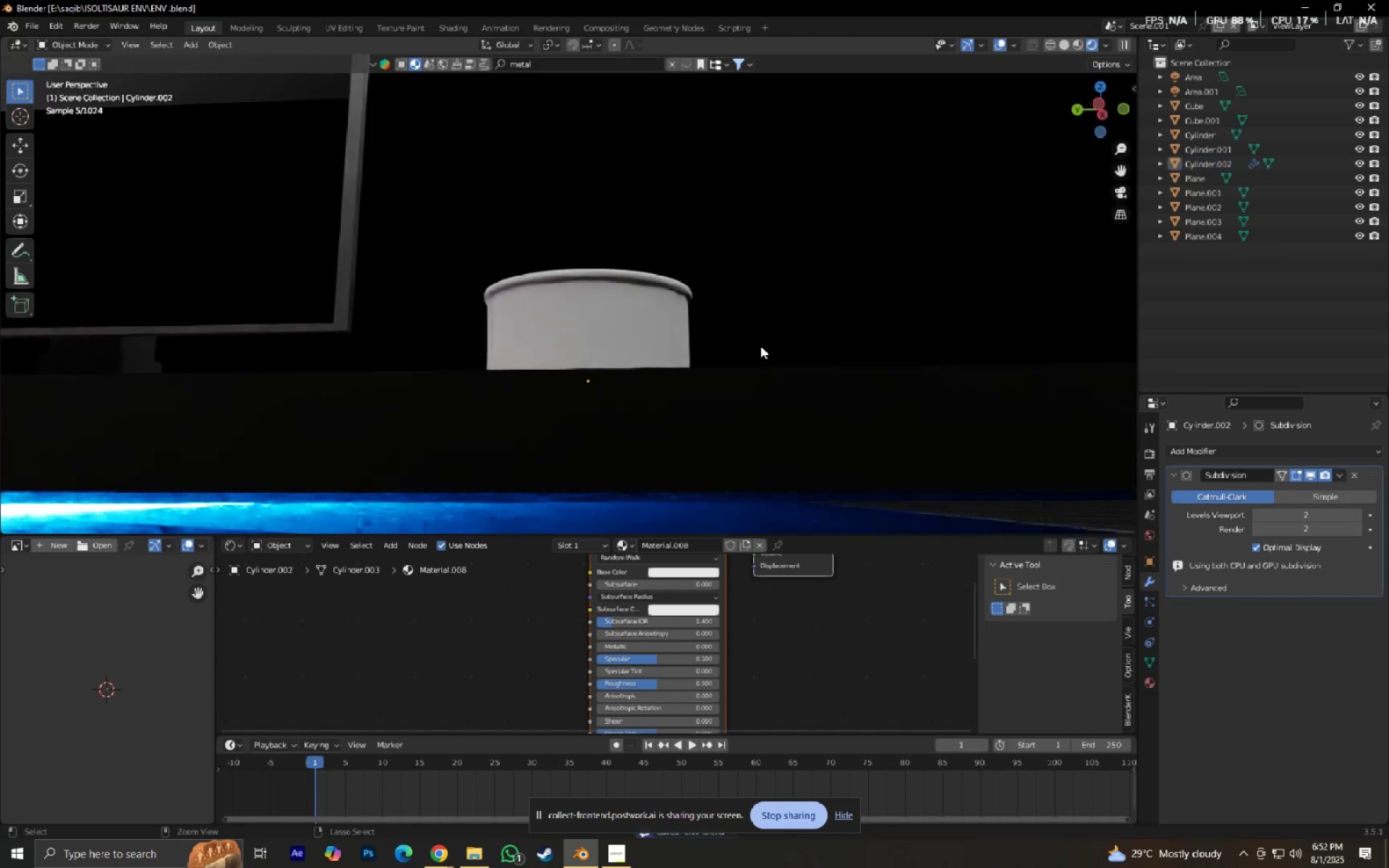 
key(Control+S)
 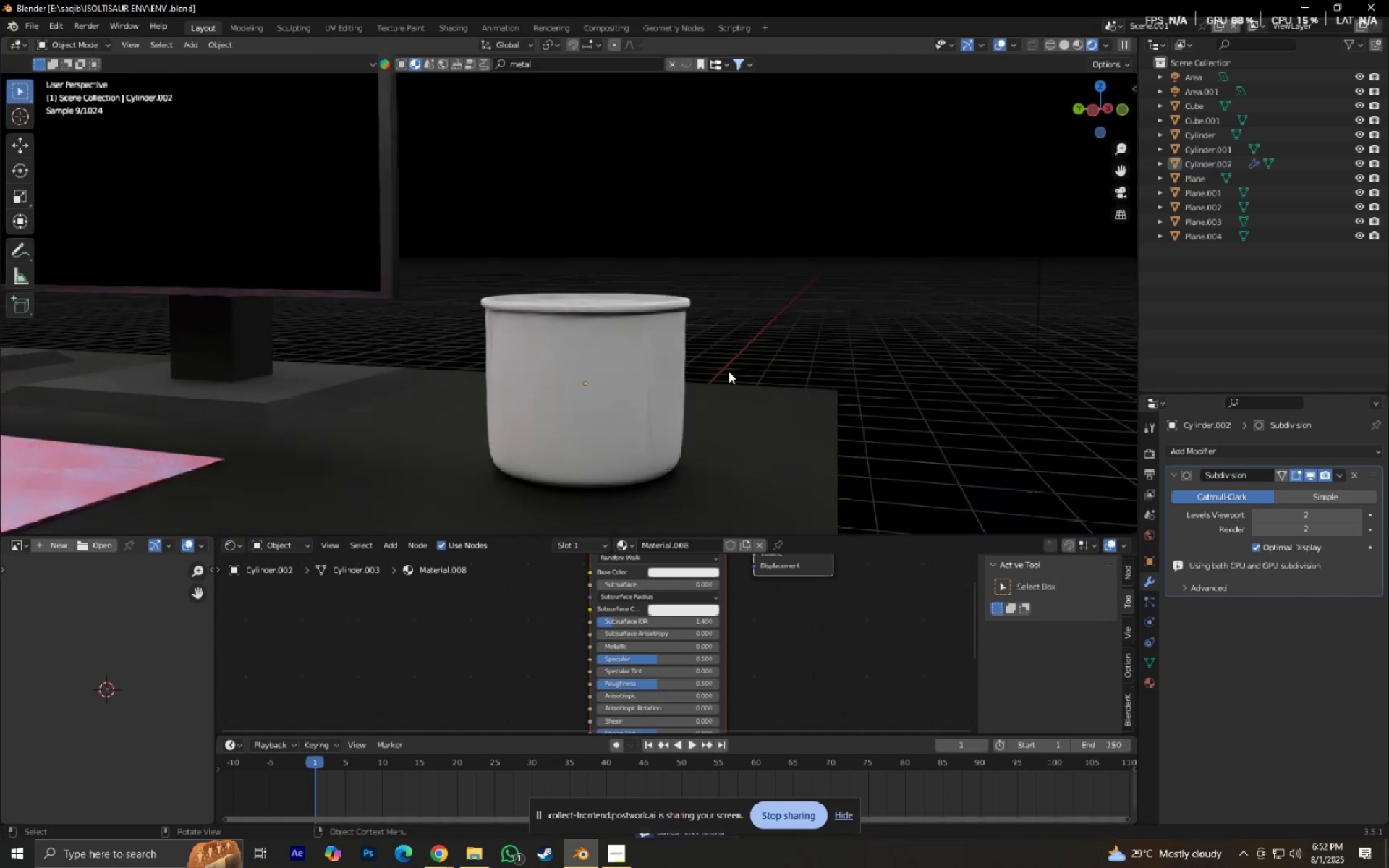 
left_click([650, 366])
 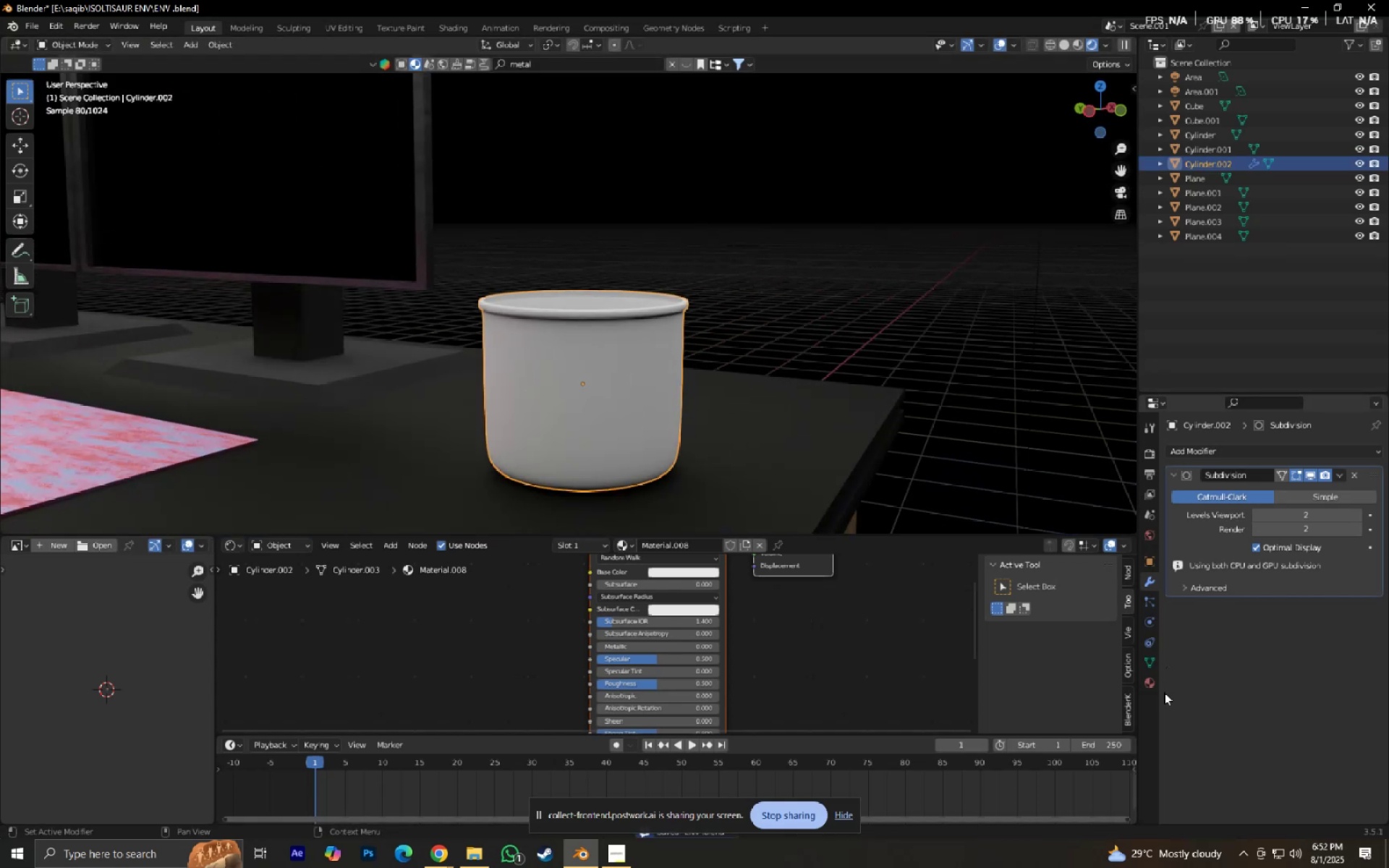 
left_click_drag(start_coordinate=[1150, 681], to_coordinate=[1147, 681])
 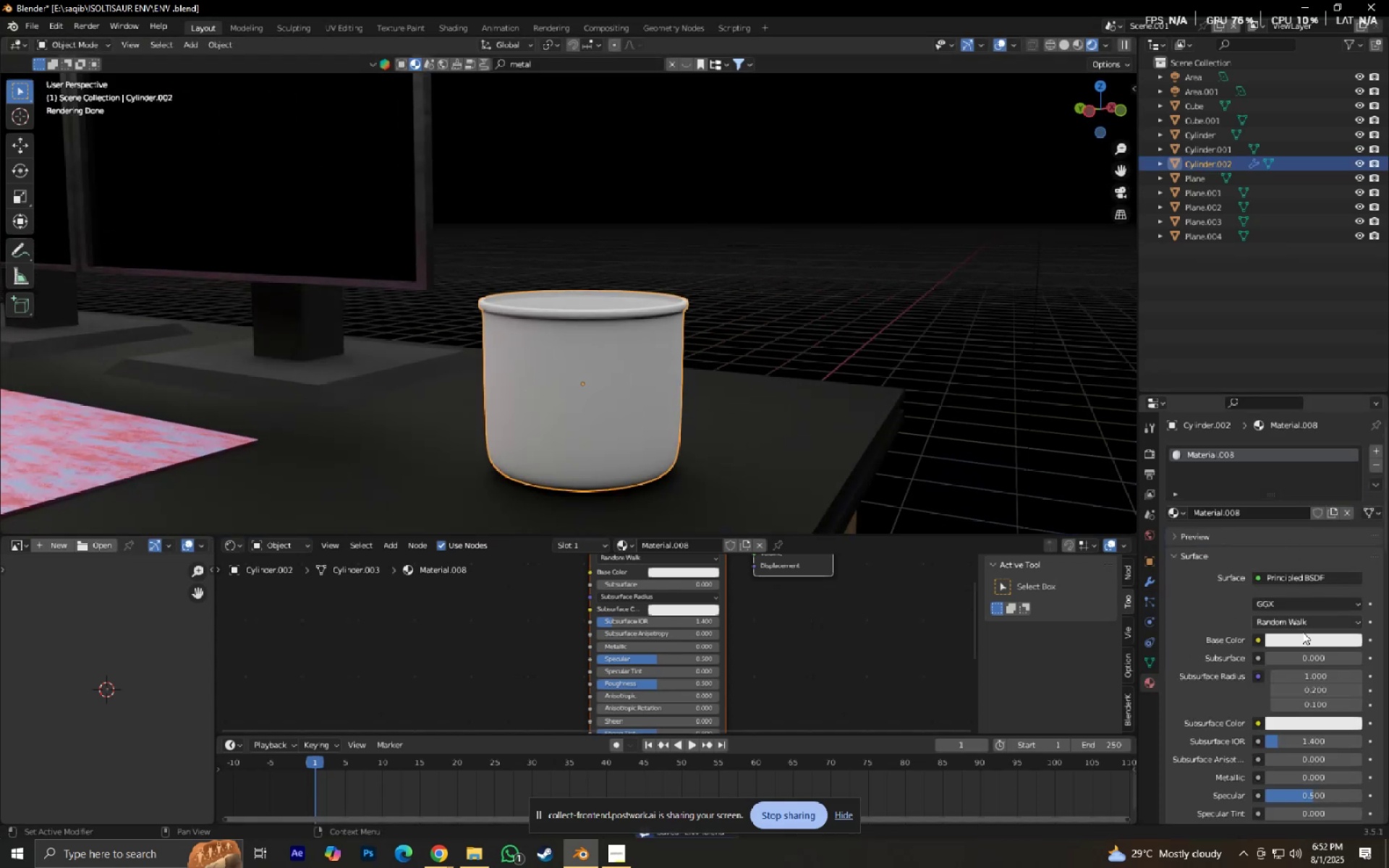 
left_click_drag(start_coordinate=[1301, 633], to_coordinate=[1298, 634])
 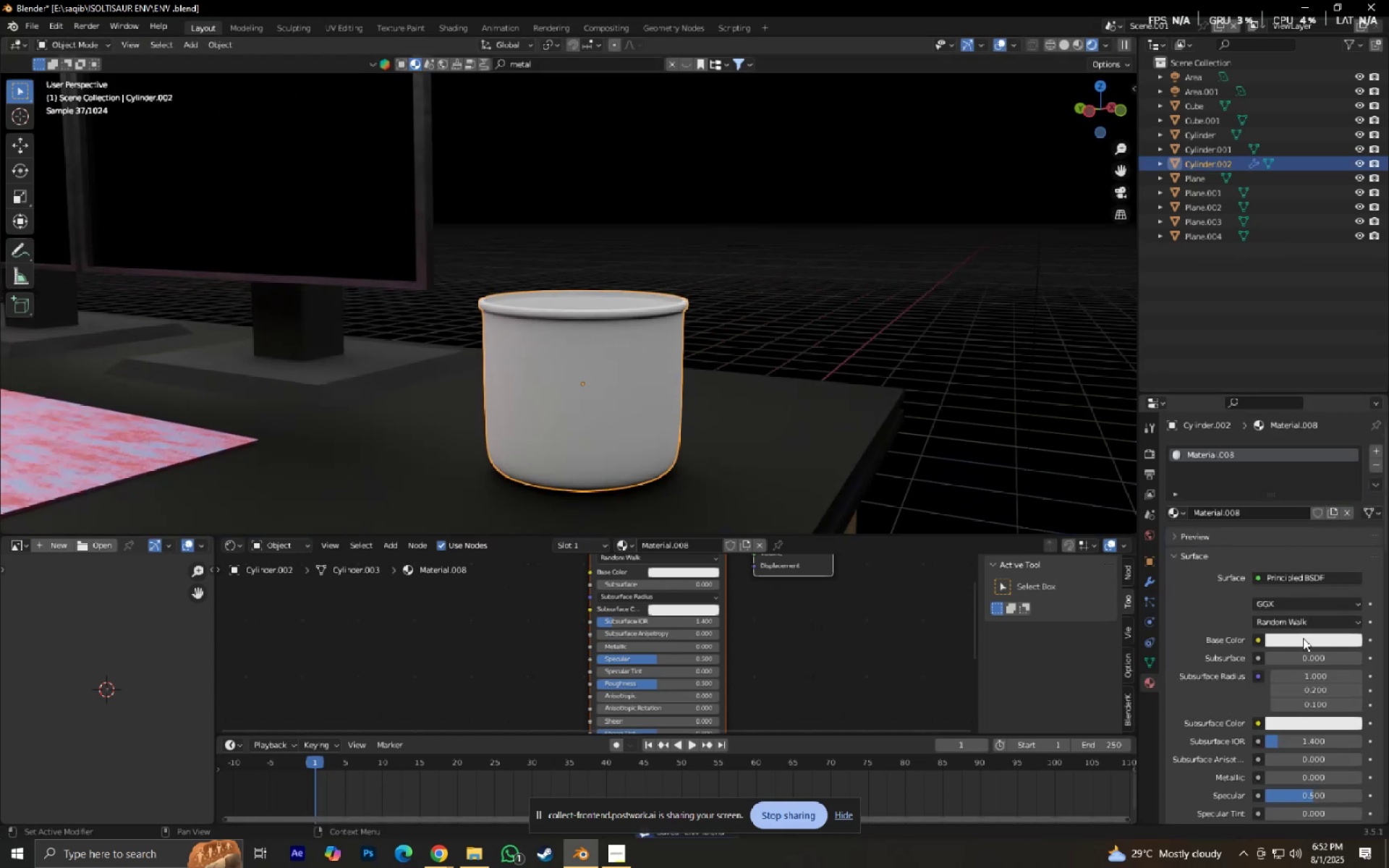 
hold_key(key=ShiftLeft, duration=0.61)
 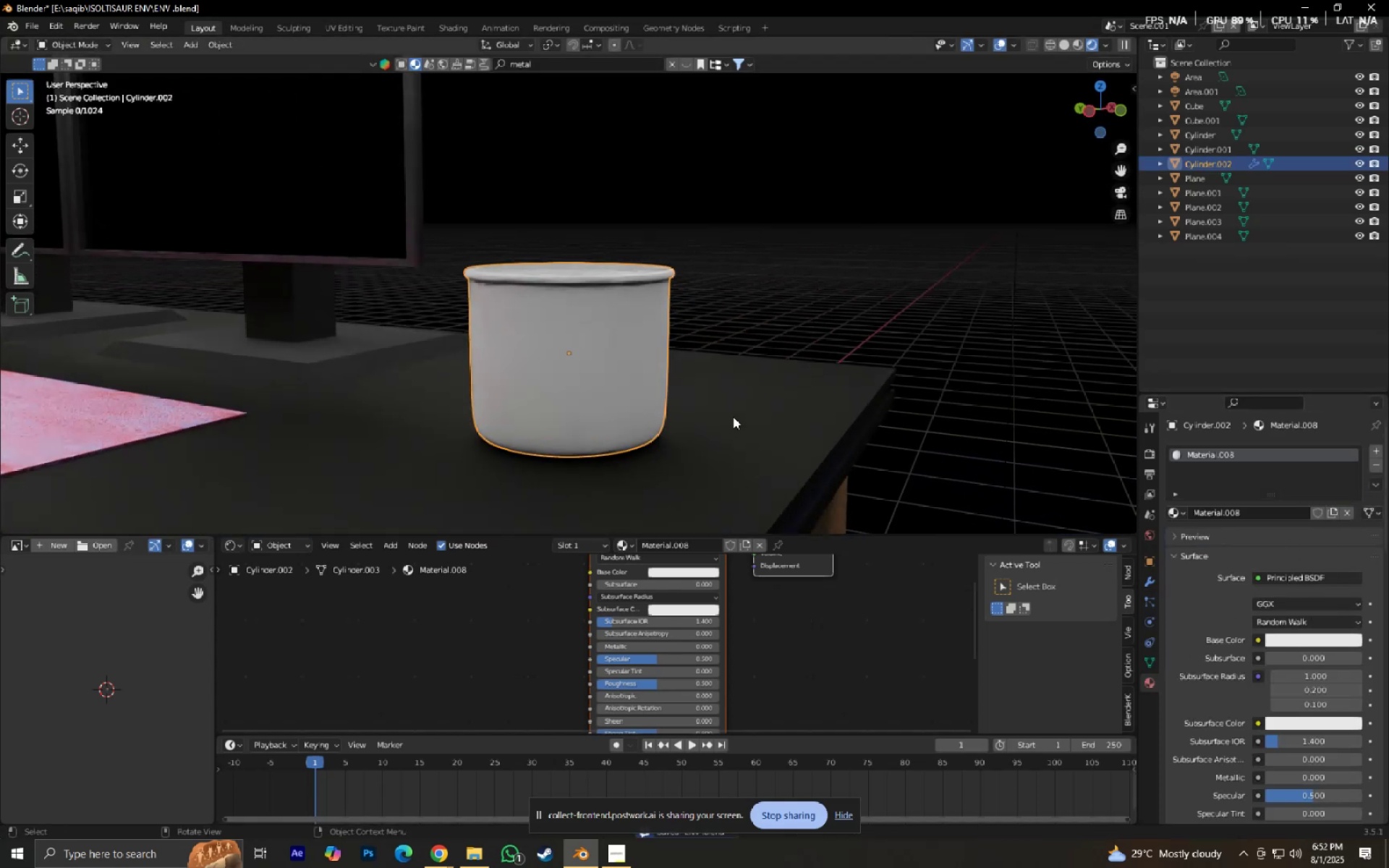 
key(Control+S)
 